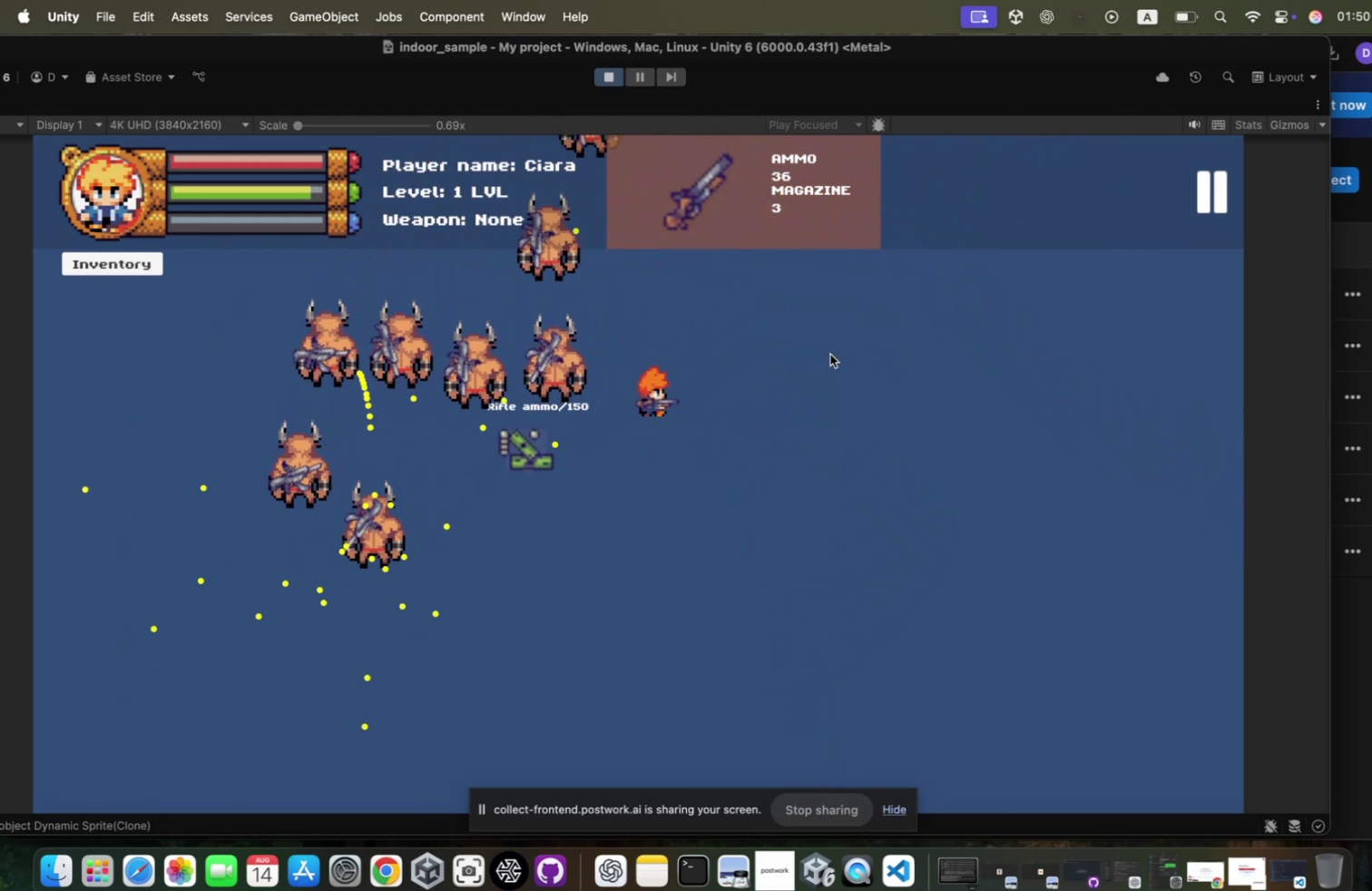 
type(ss)
key(Tab)
type(s)
 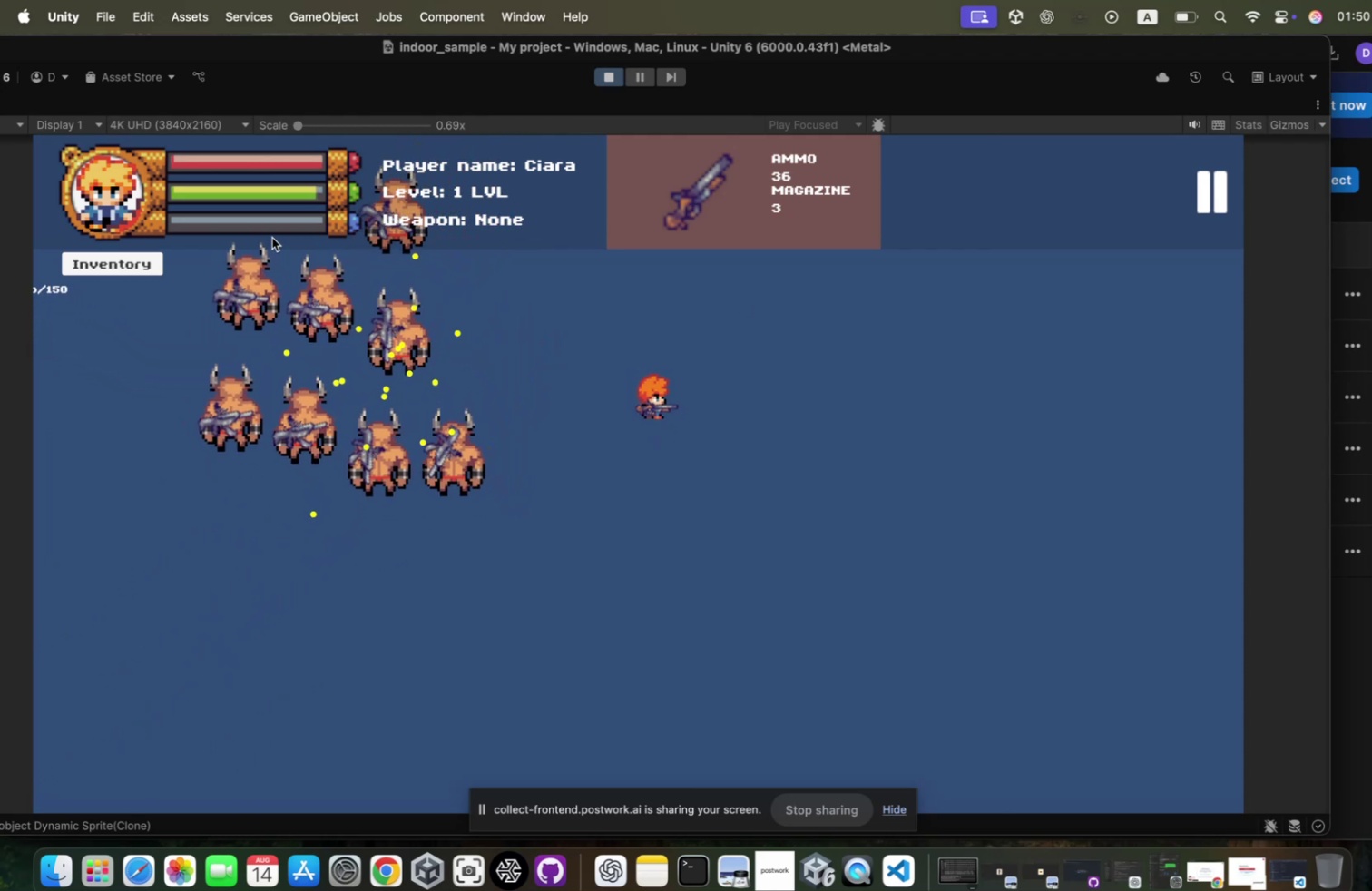 
hold_key(key=D, duration=2.12)
 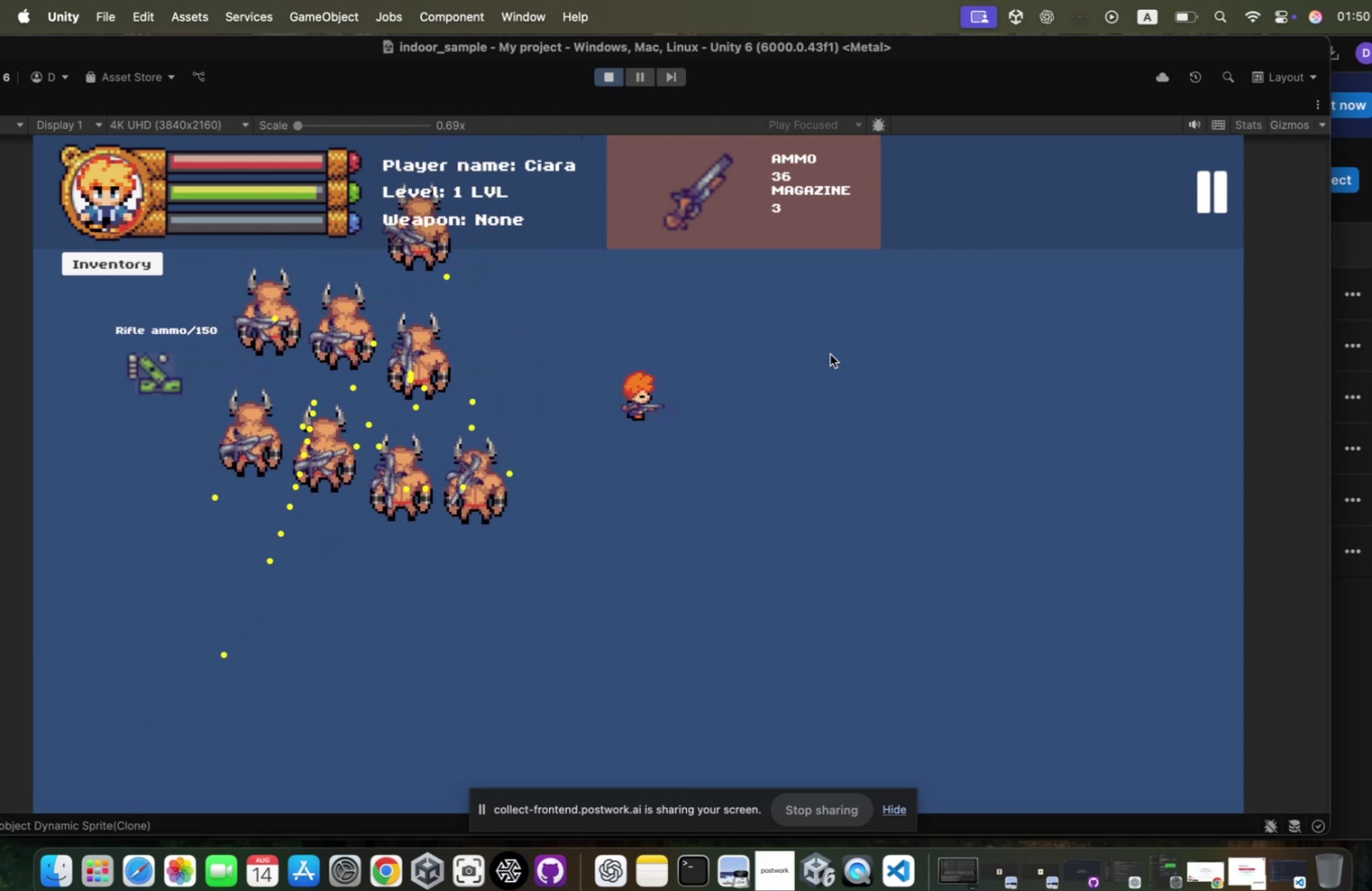 
hold_key(key=D, duration=1.72)
 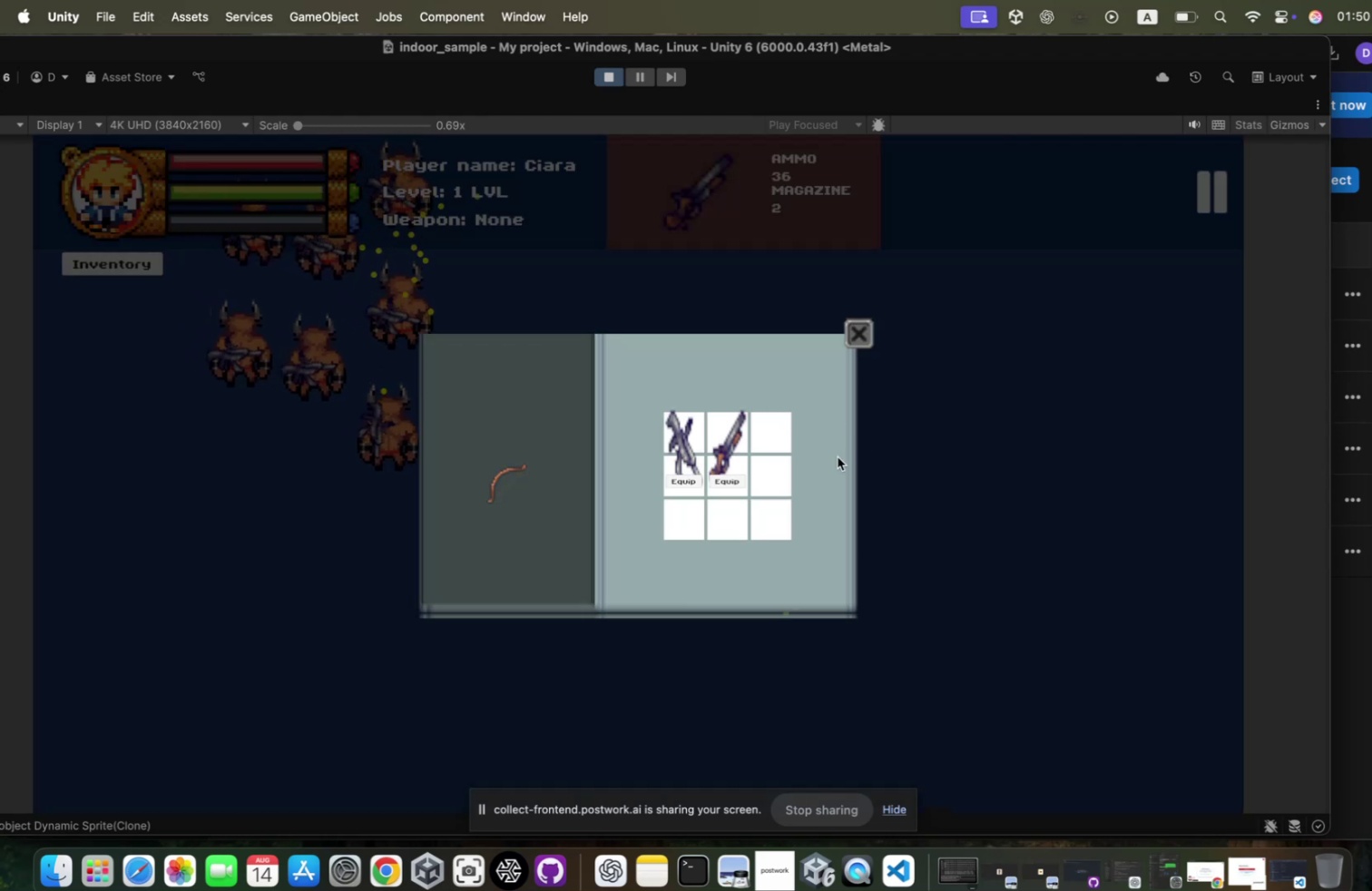 
hold_key(key=S, duration=0.67)
 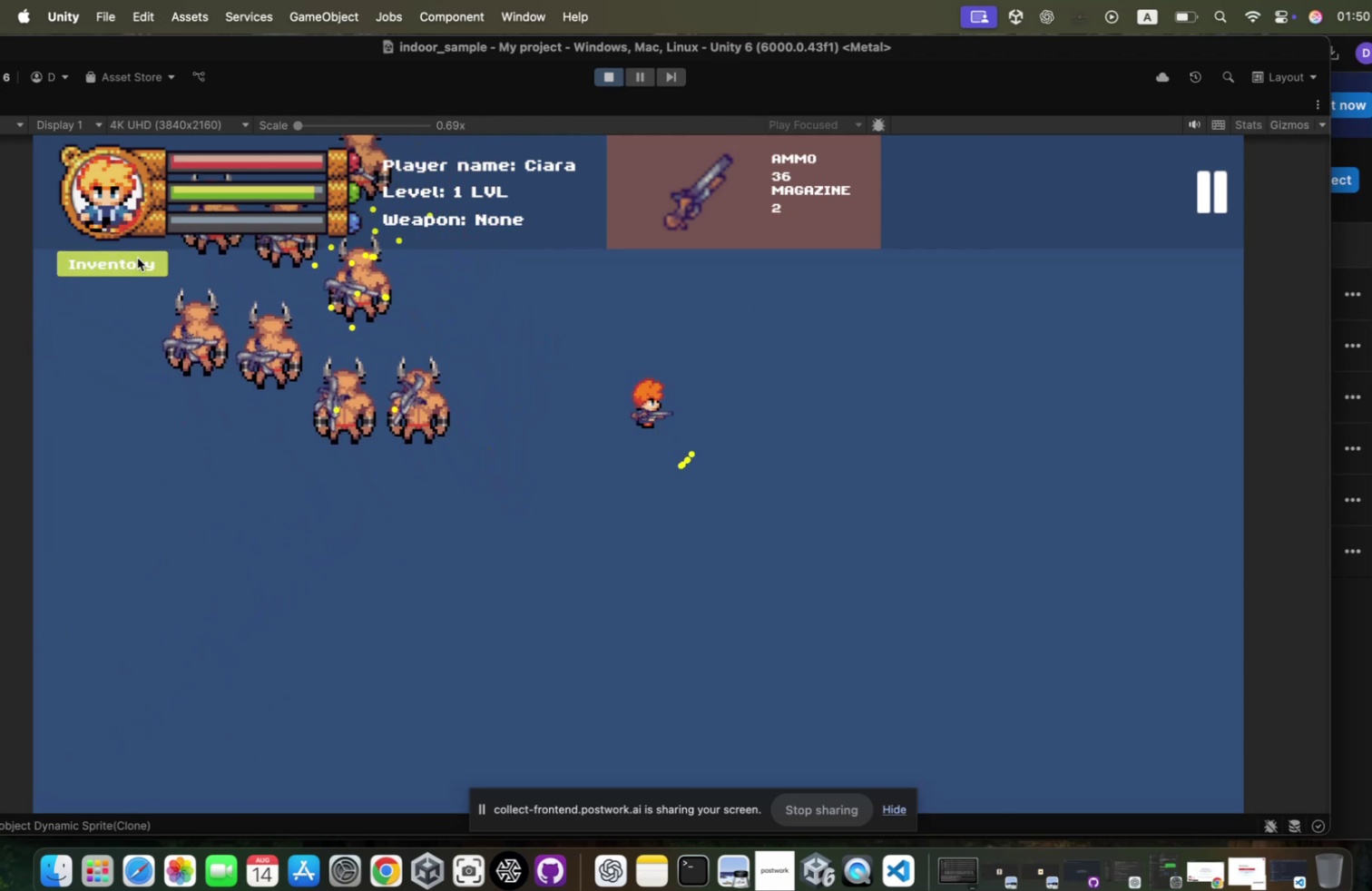 
left_click([136, 255])
 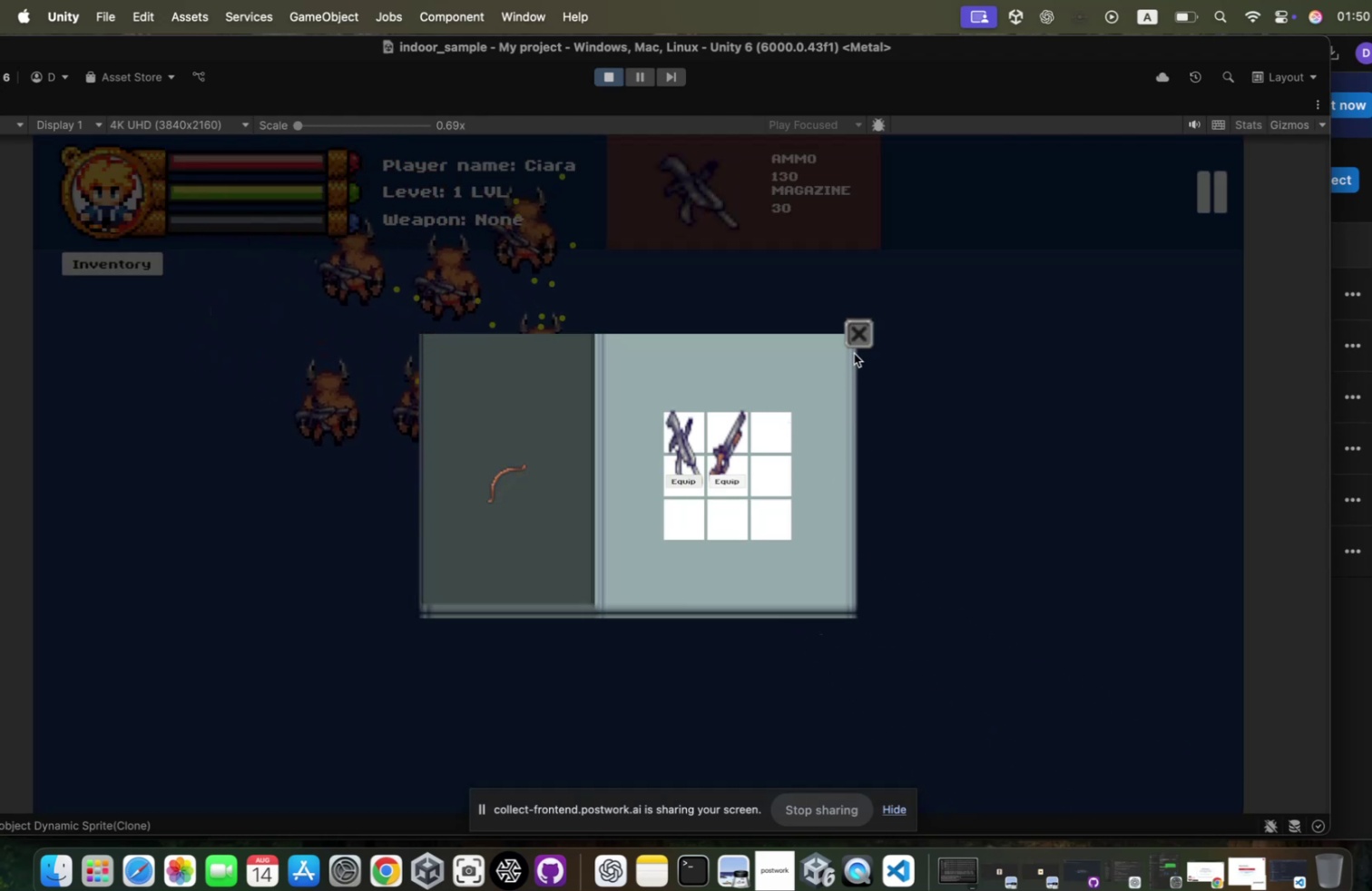 
type(aaarawwd)
 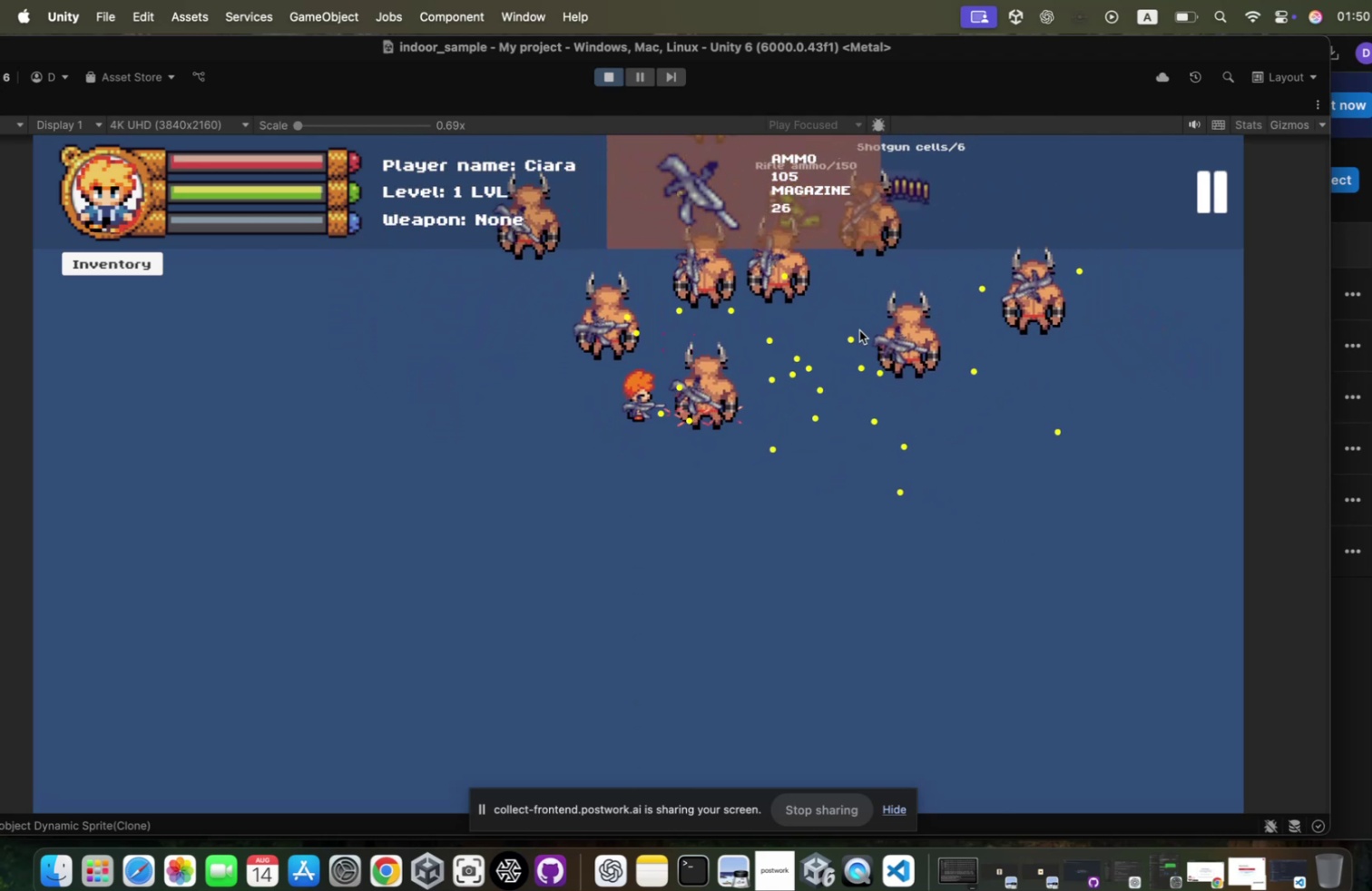 
hold_key(key=S, duration=0.53)
 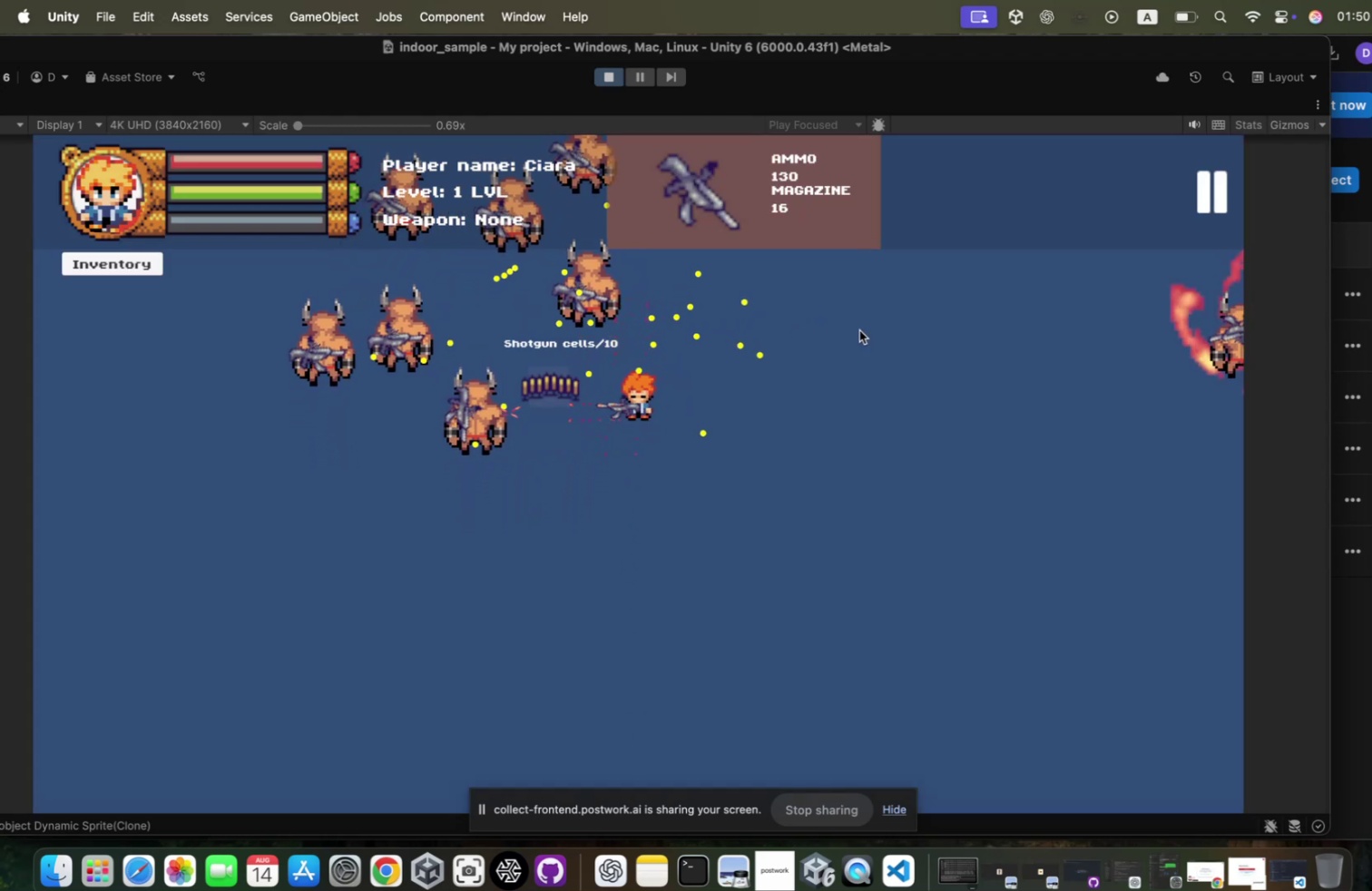 
hold_key(key=S, duration=0.75)
 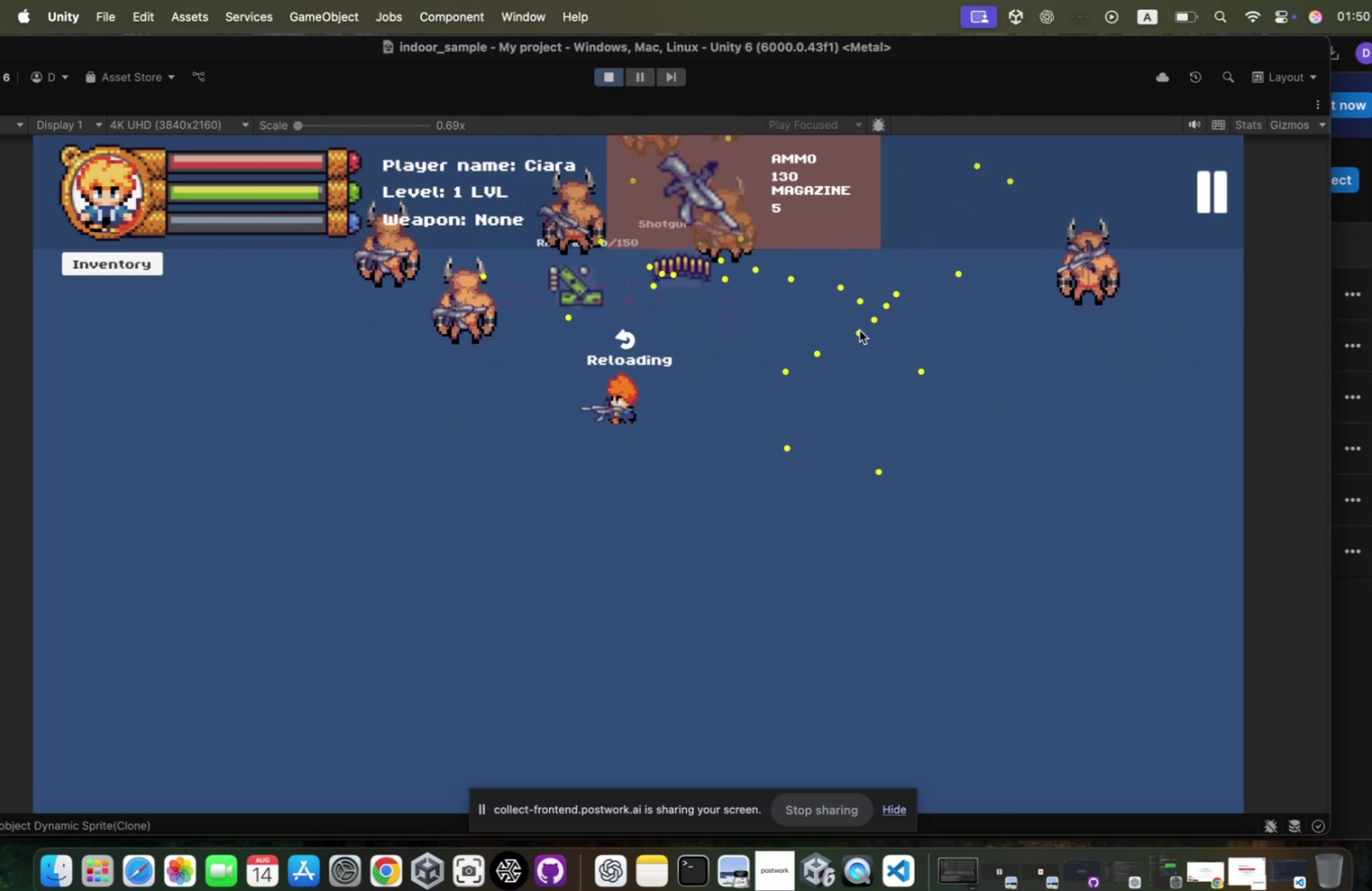 
hold_key(key=S, duration=0.68)
 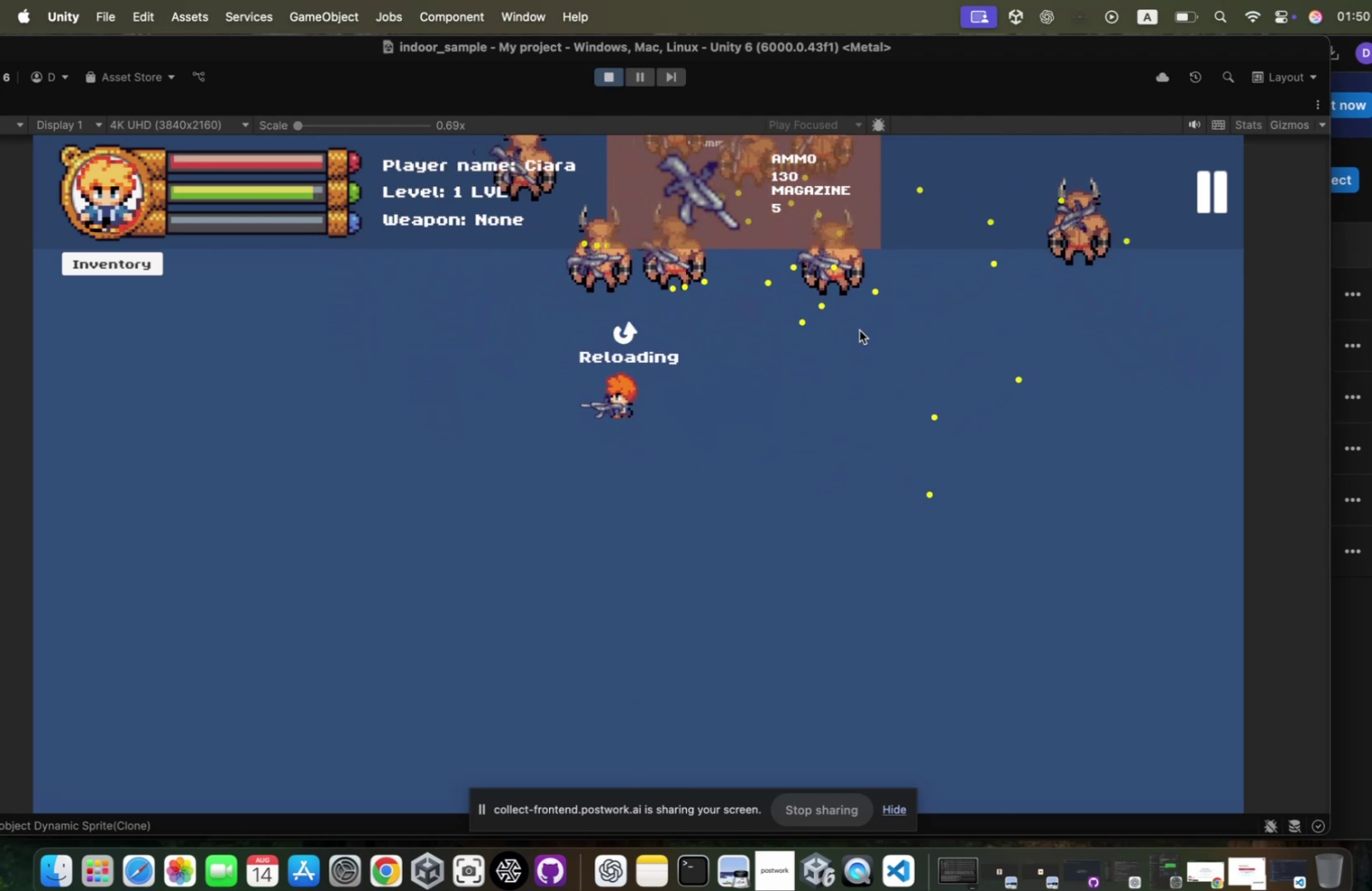 
left_click([851, 327])
 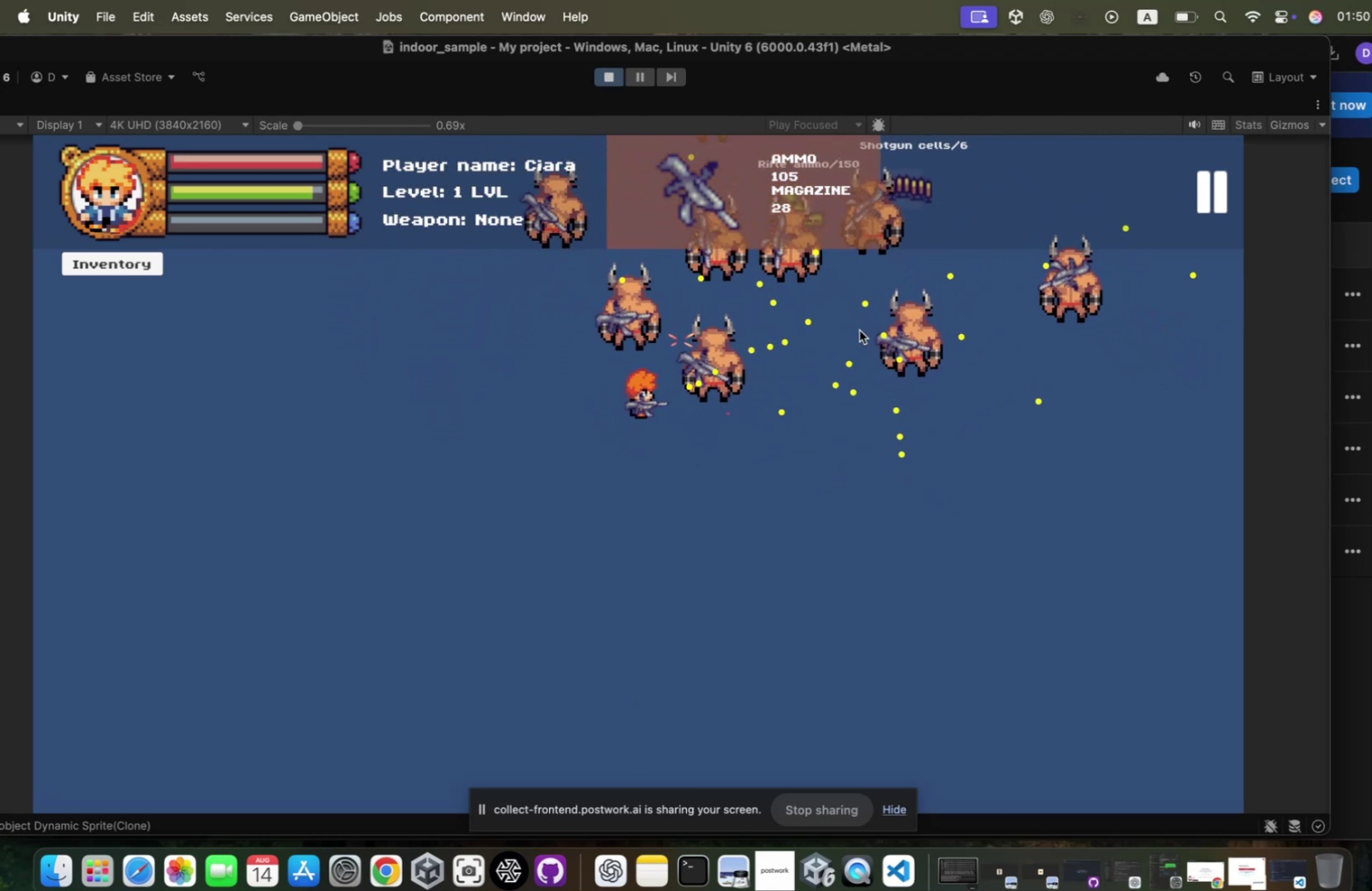 
double_click([851, 327])
 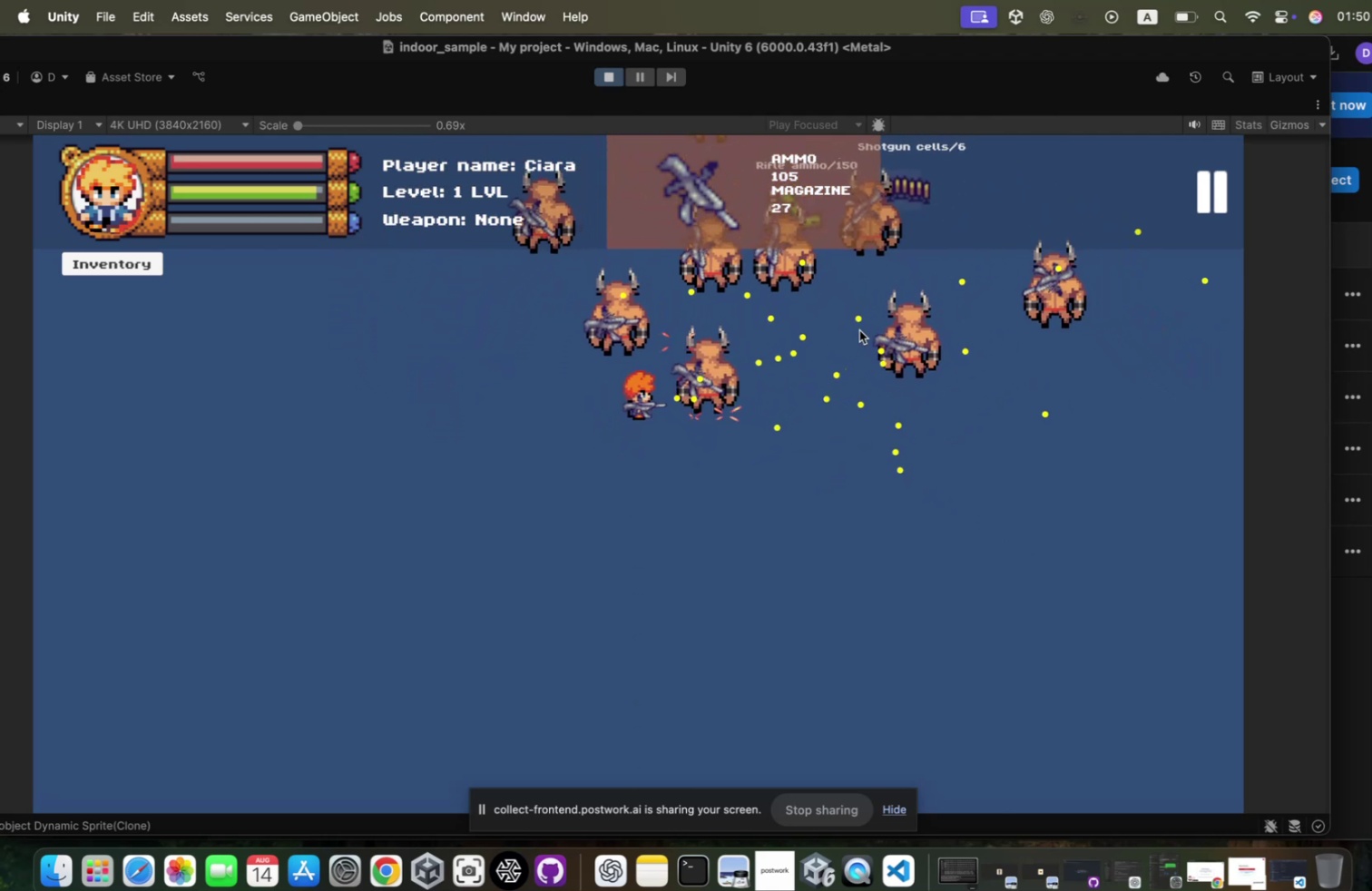 
triple_click([851, 327])
 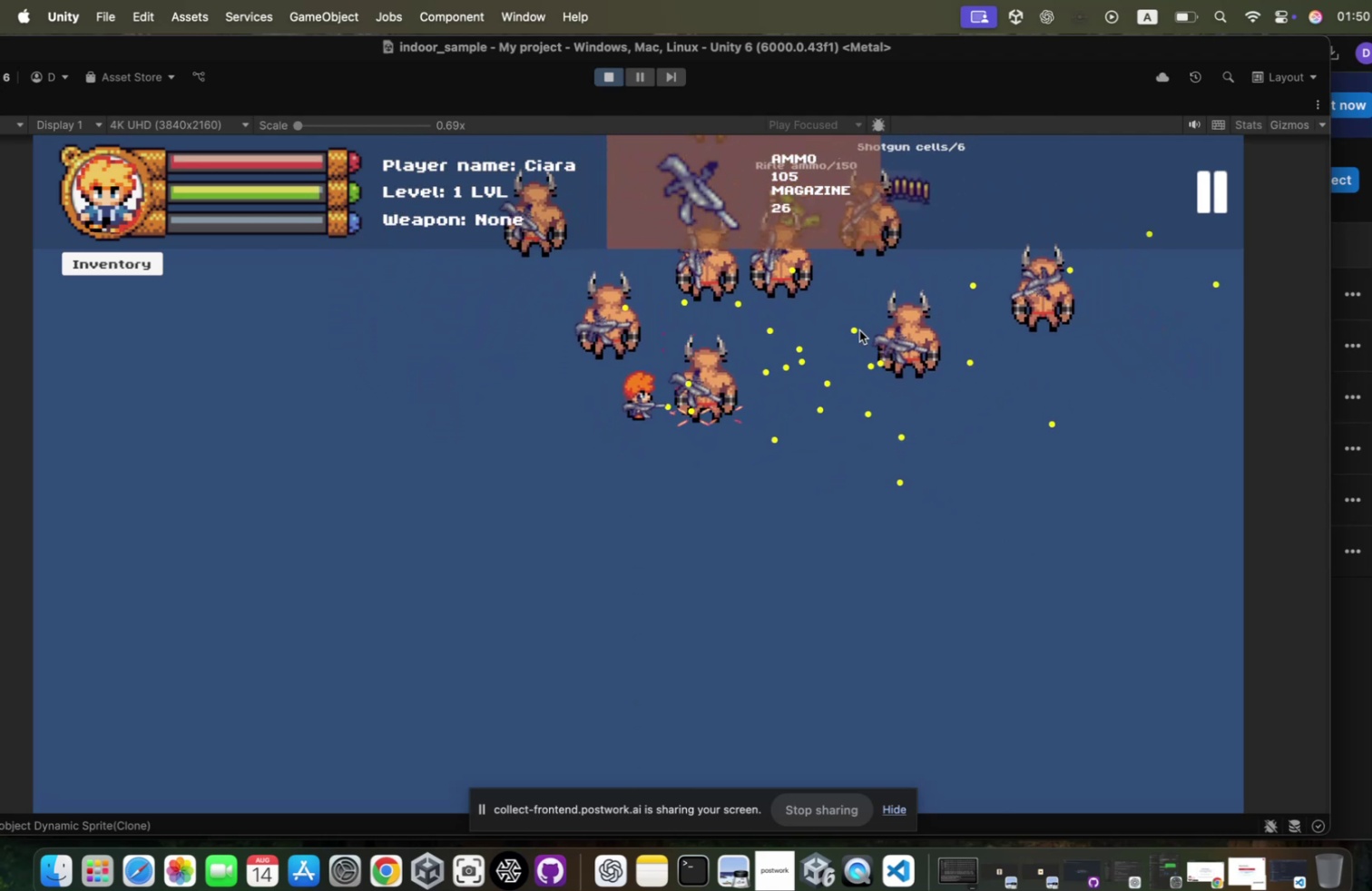 
triple_click([851, 327])
 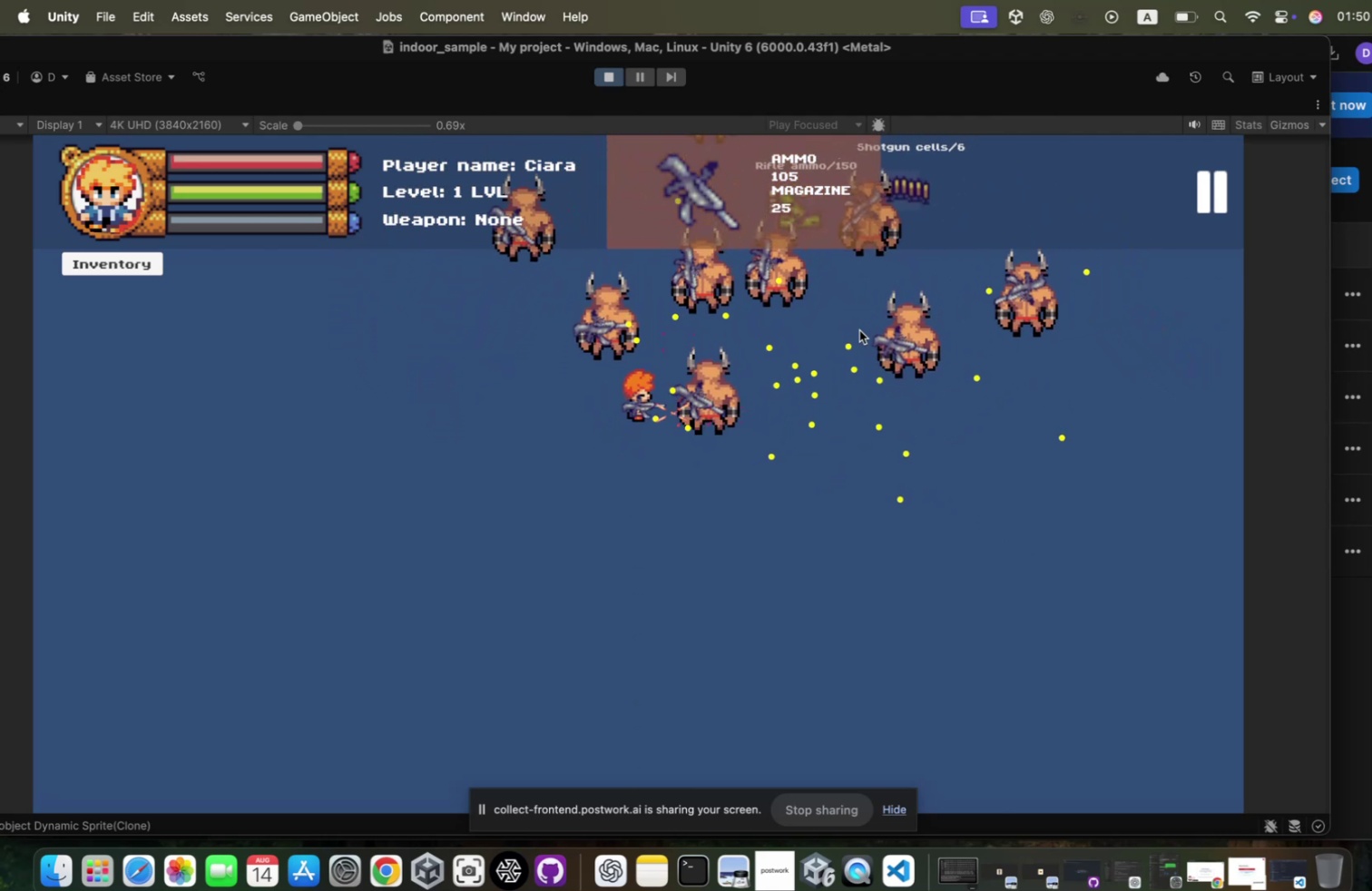 
triple_click([851, 327])
 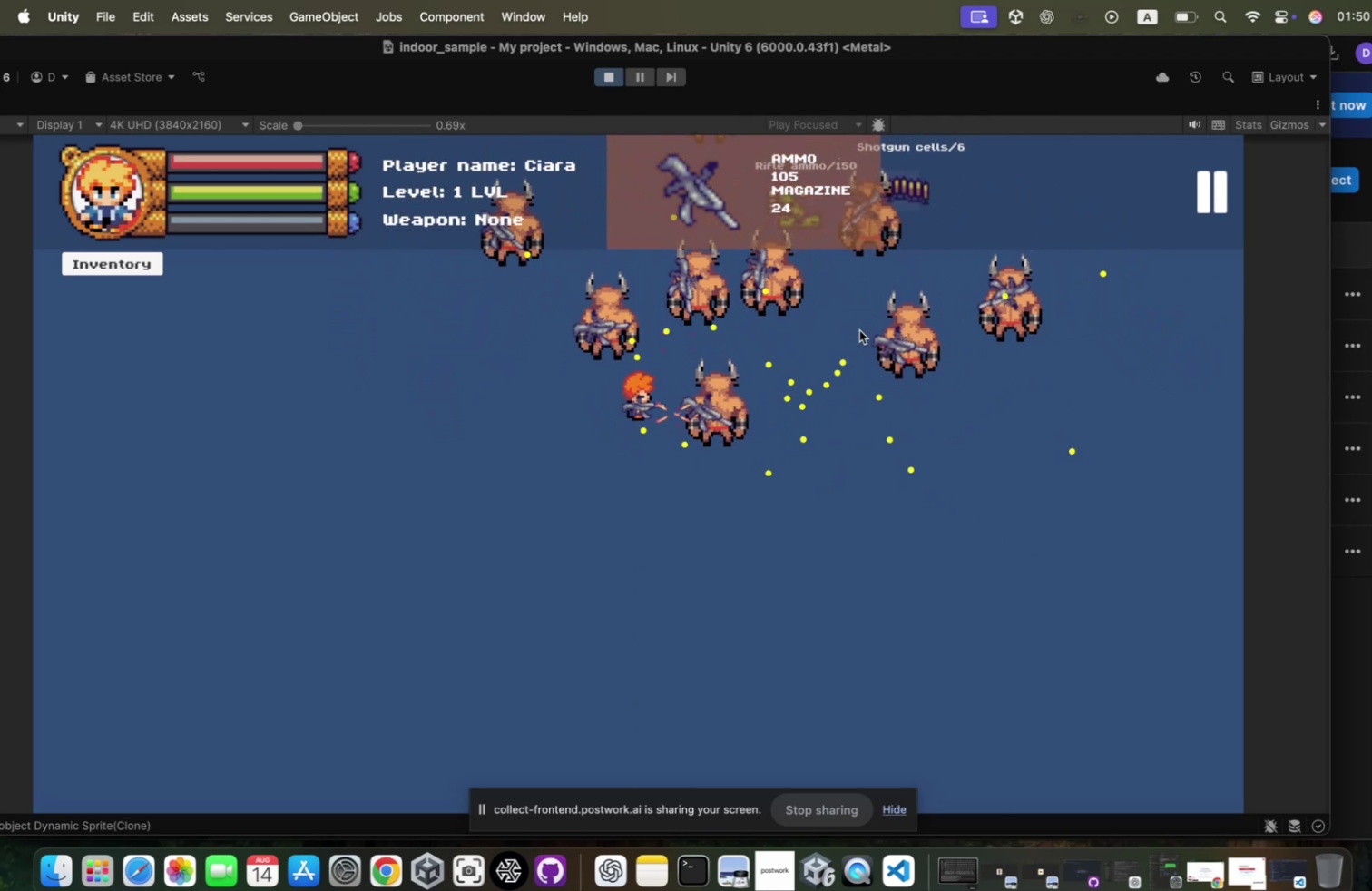 
triple_click([851, 327])
 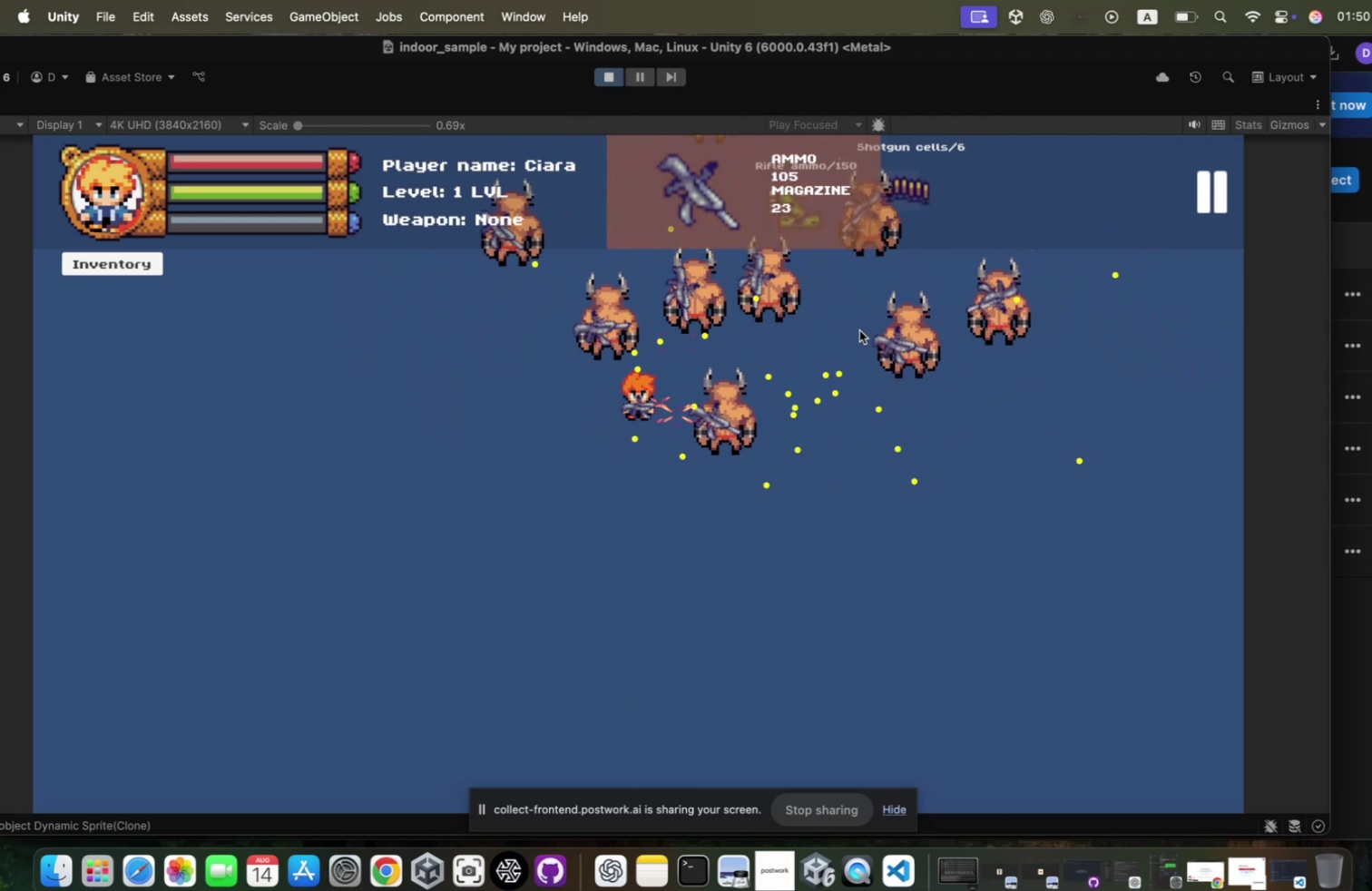 
triple_click([851, 327])
 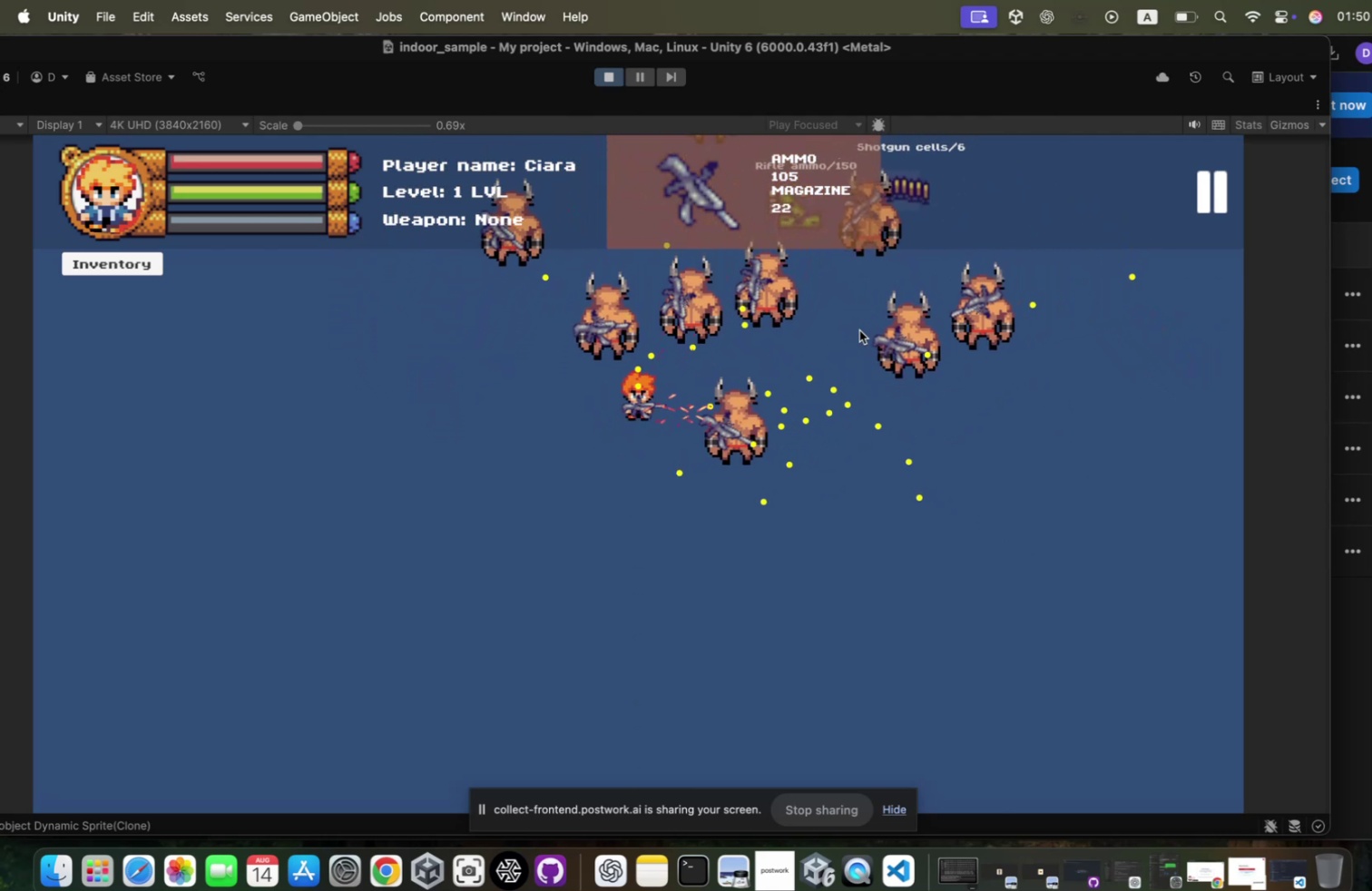 
triple_click([851, 327])
 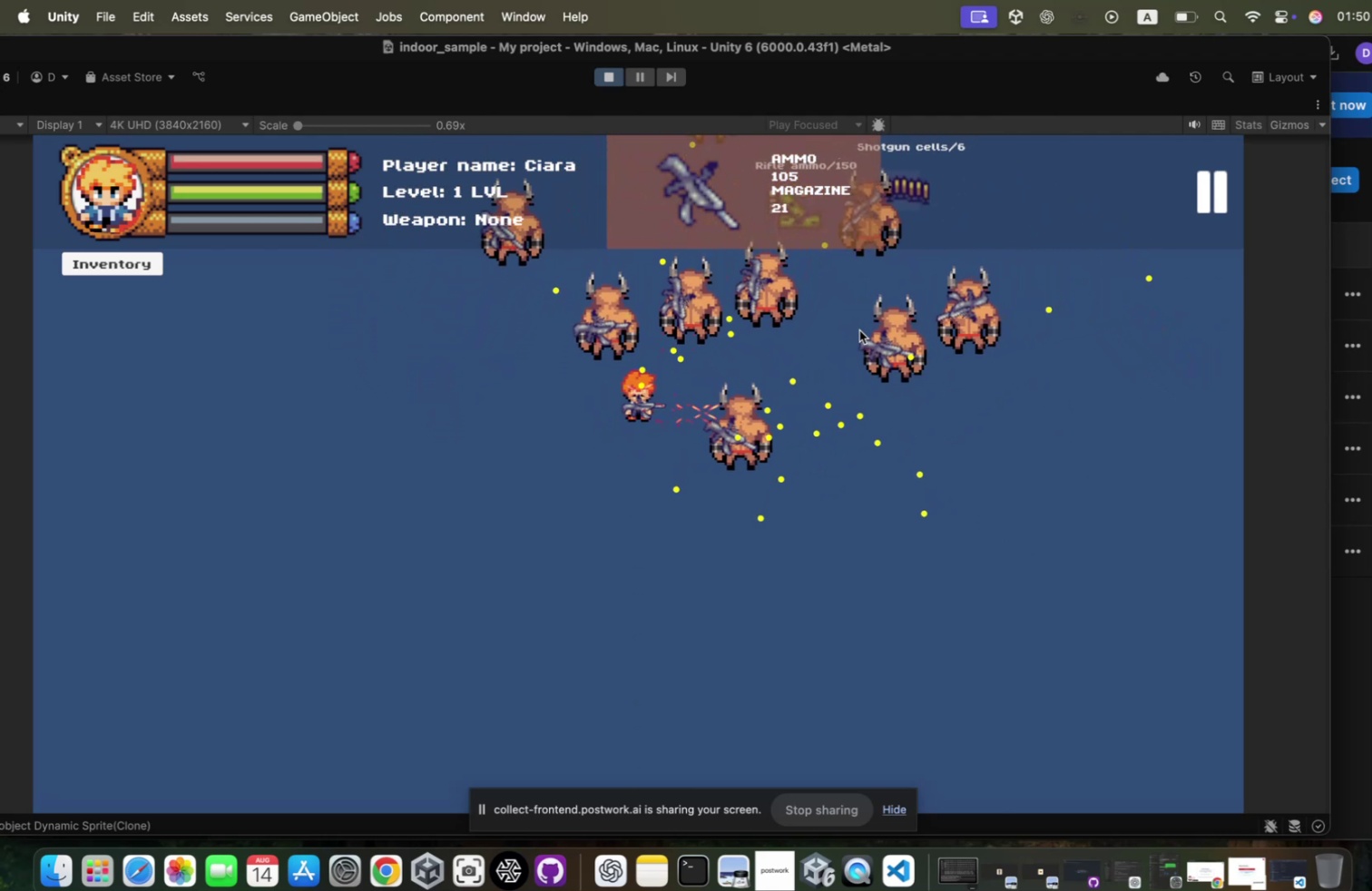 
triple_click([851, 327])
 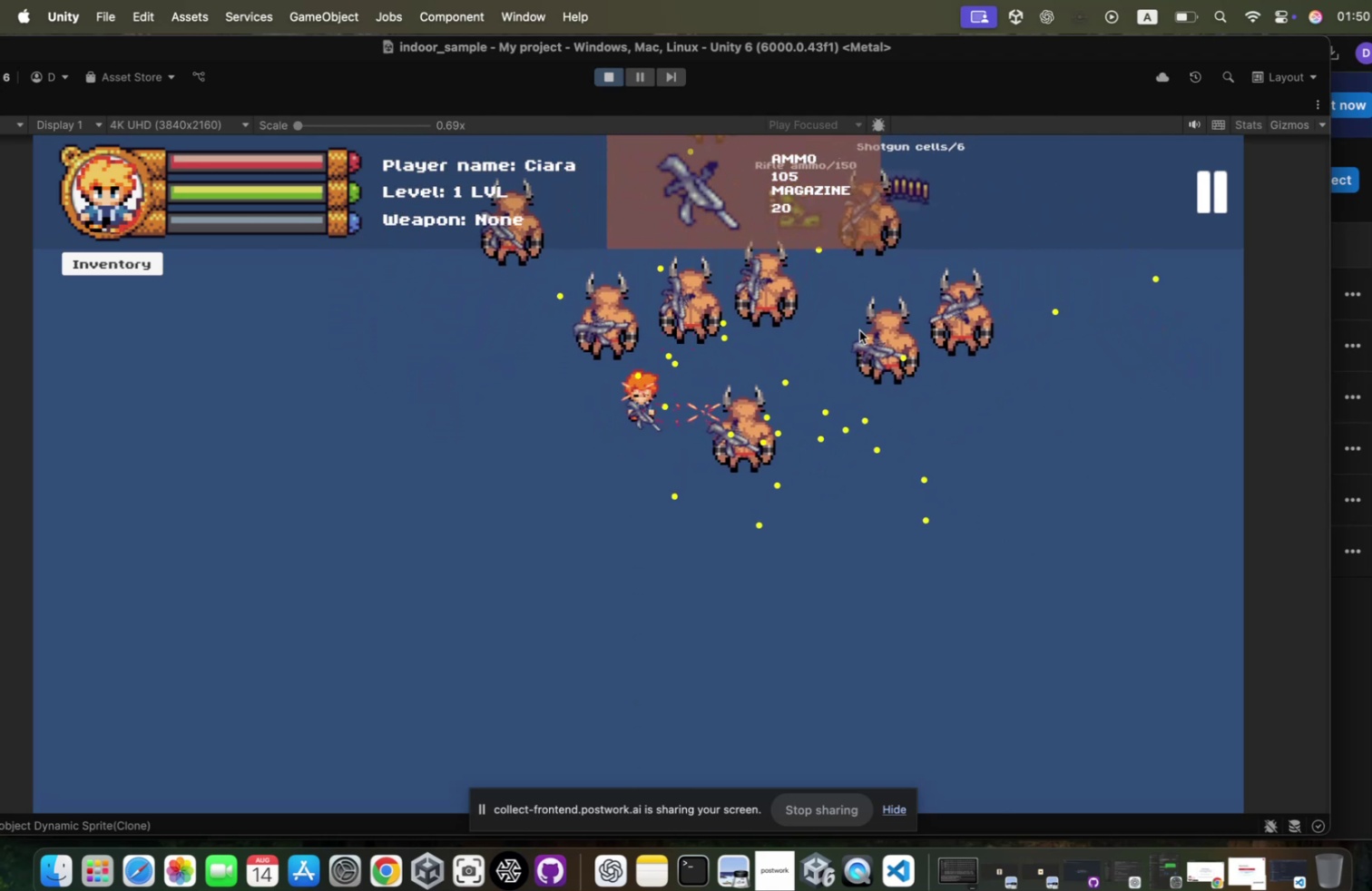 
key(D)
 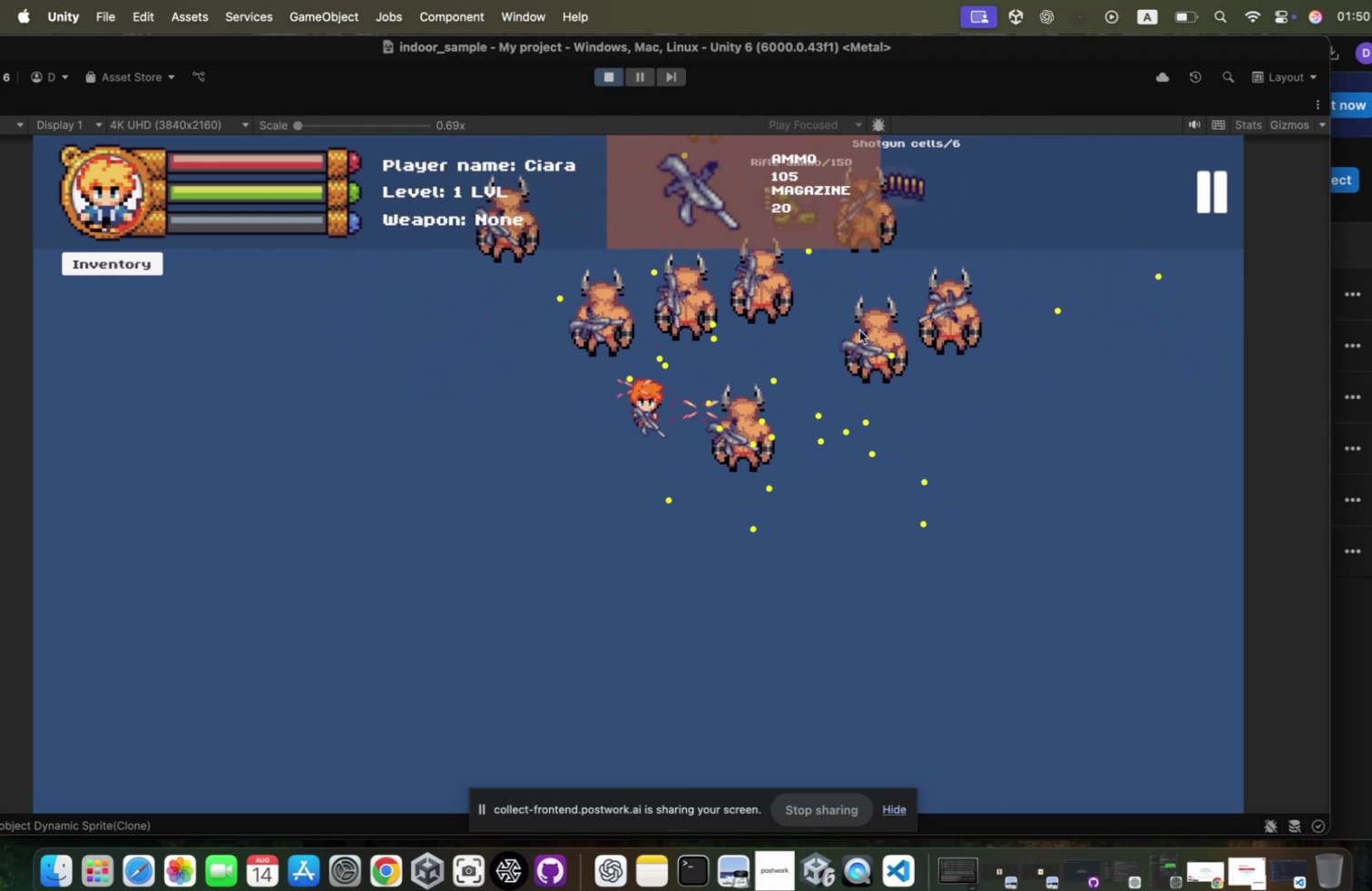 
hold_key(key=S, duration=0.61)
 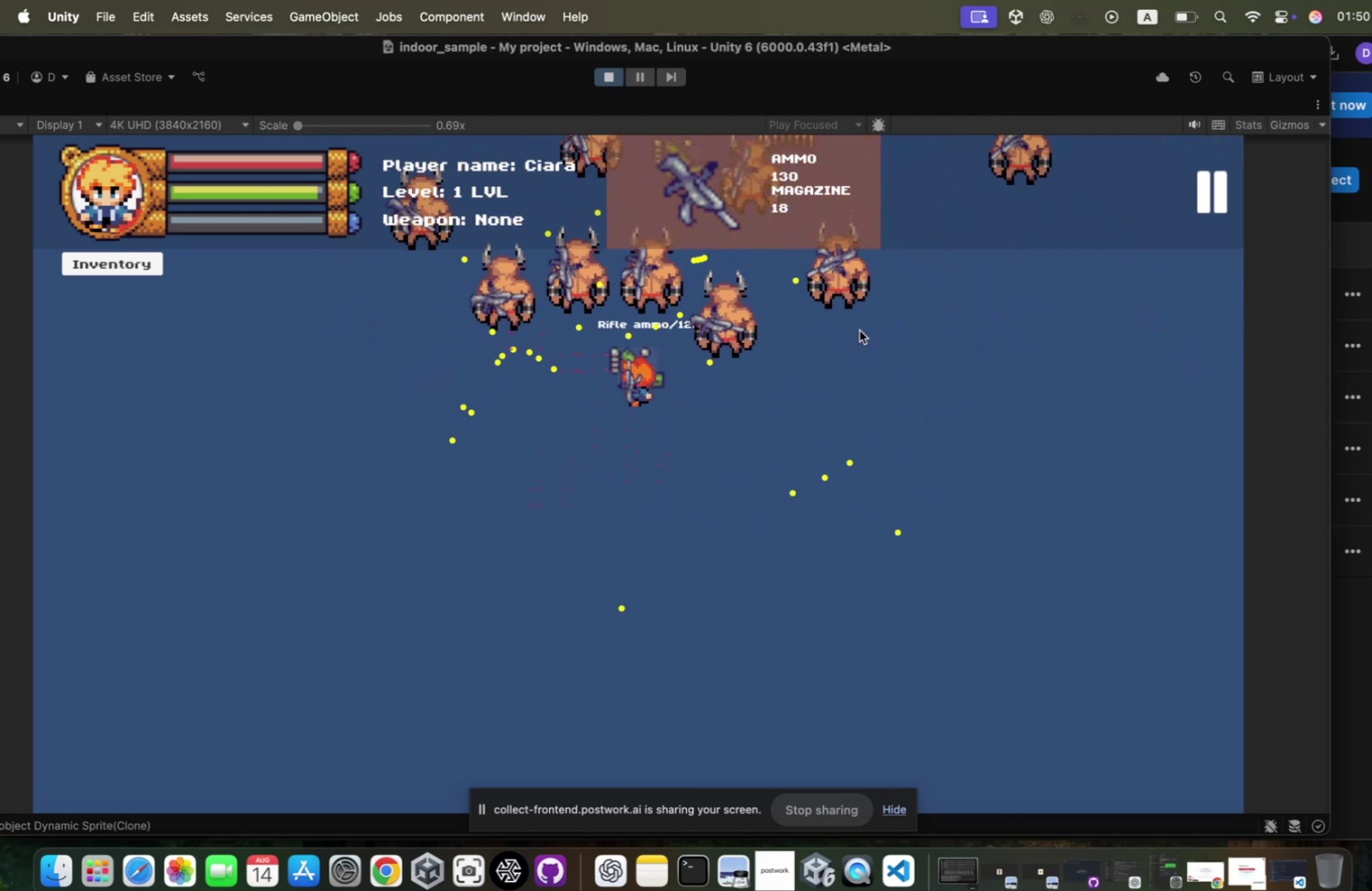 
triple_click([851, 327])
 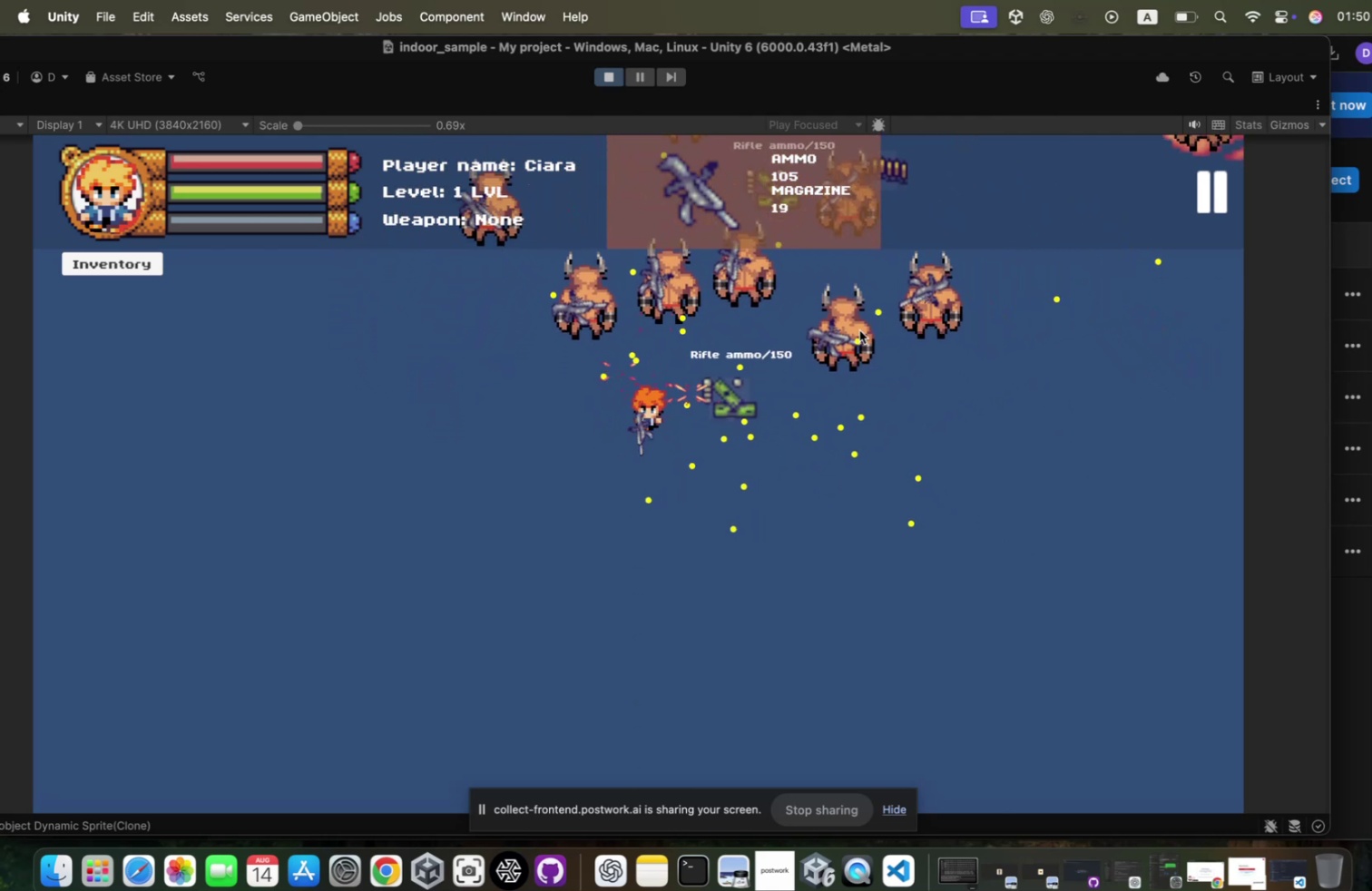 
triple_click([851, 327])
 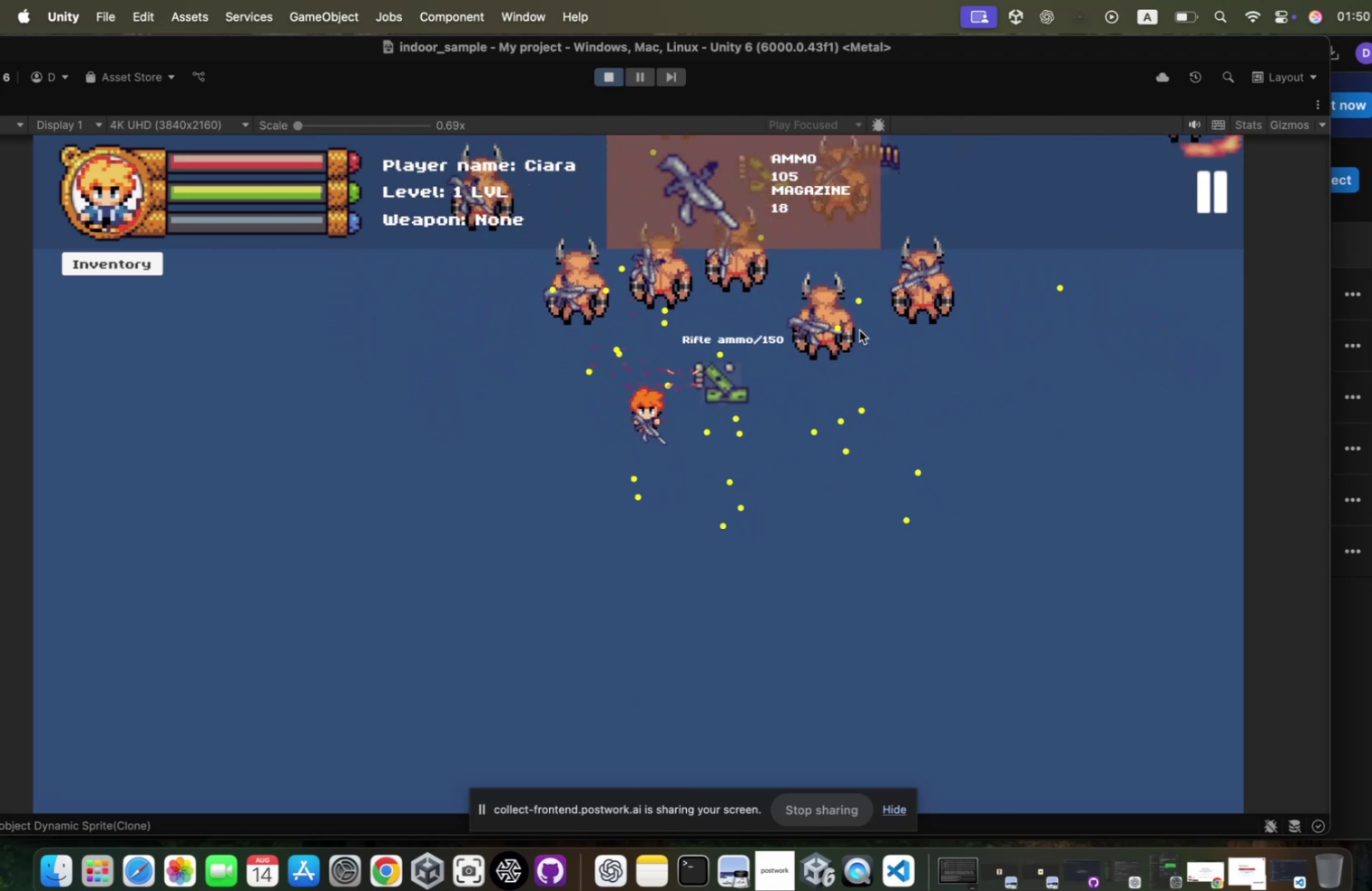 
hold_key(key=D, duration=0.51)
 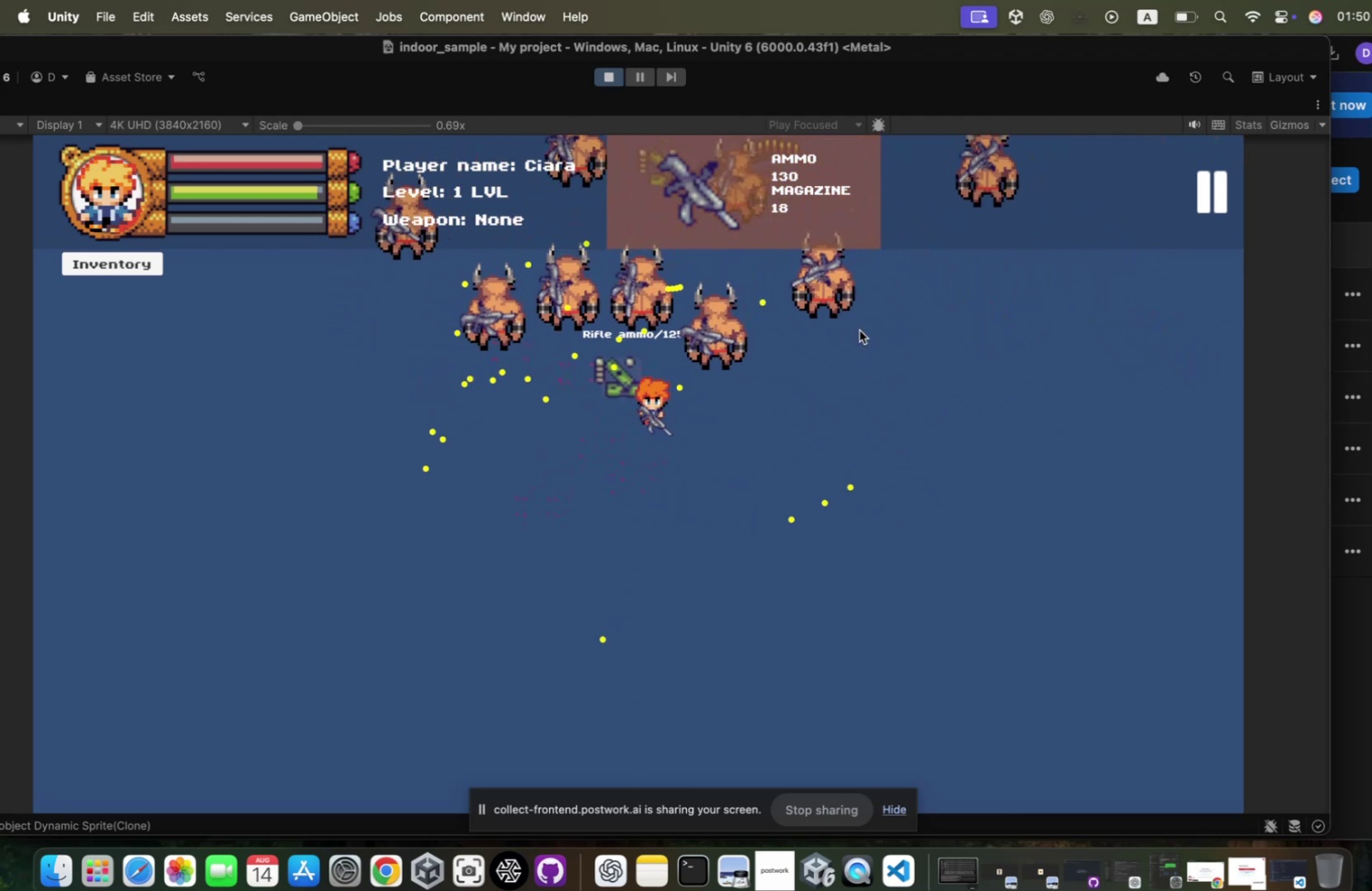 
triple_click([851, 327])
 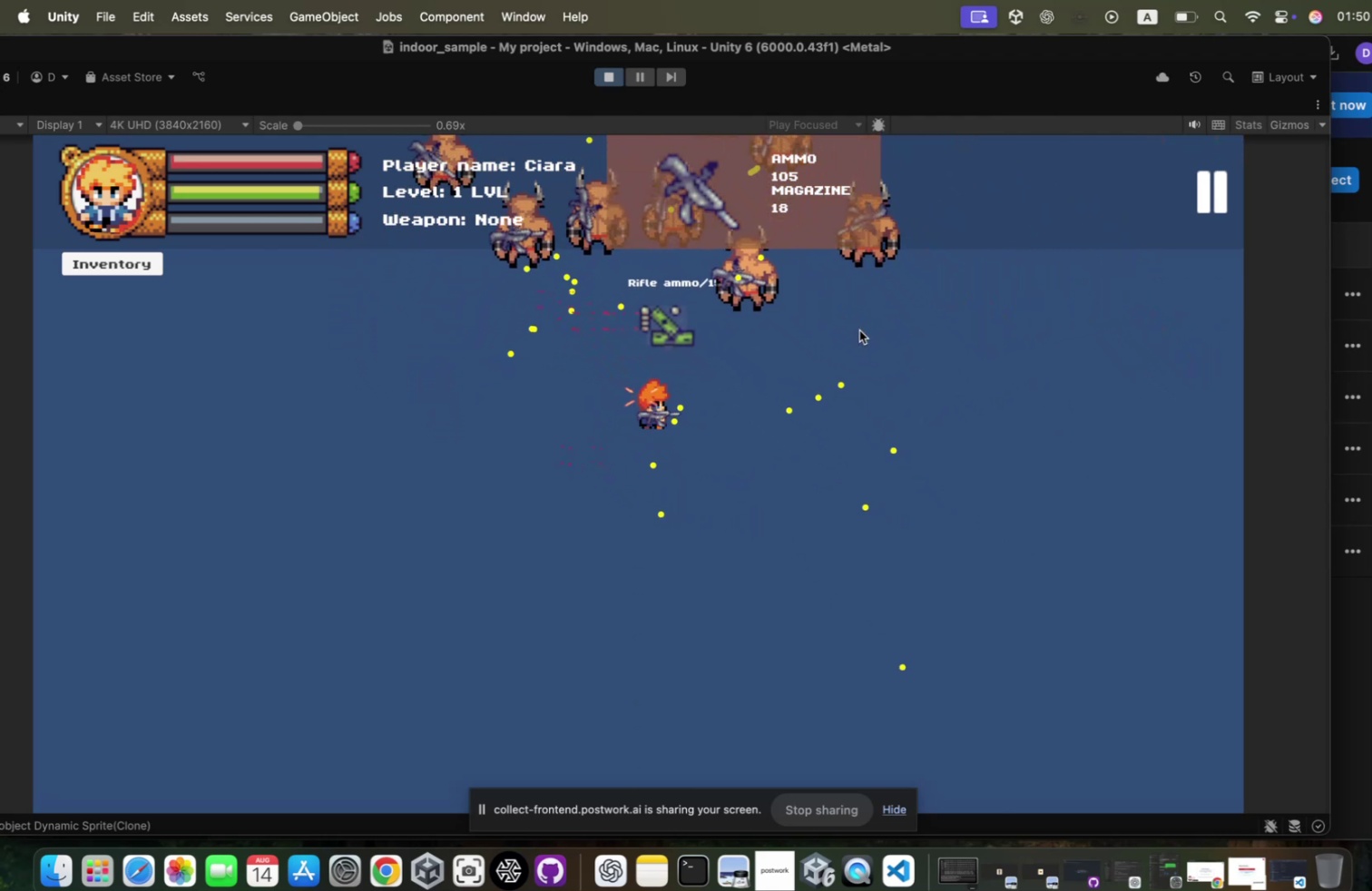 
hold_key(key=W, duration=0.39)
 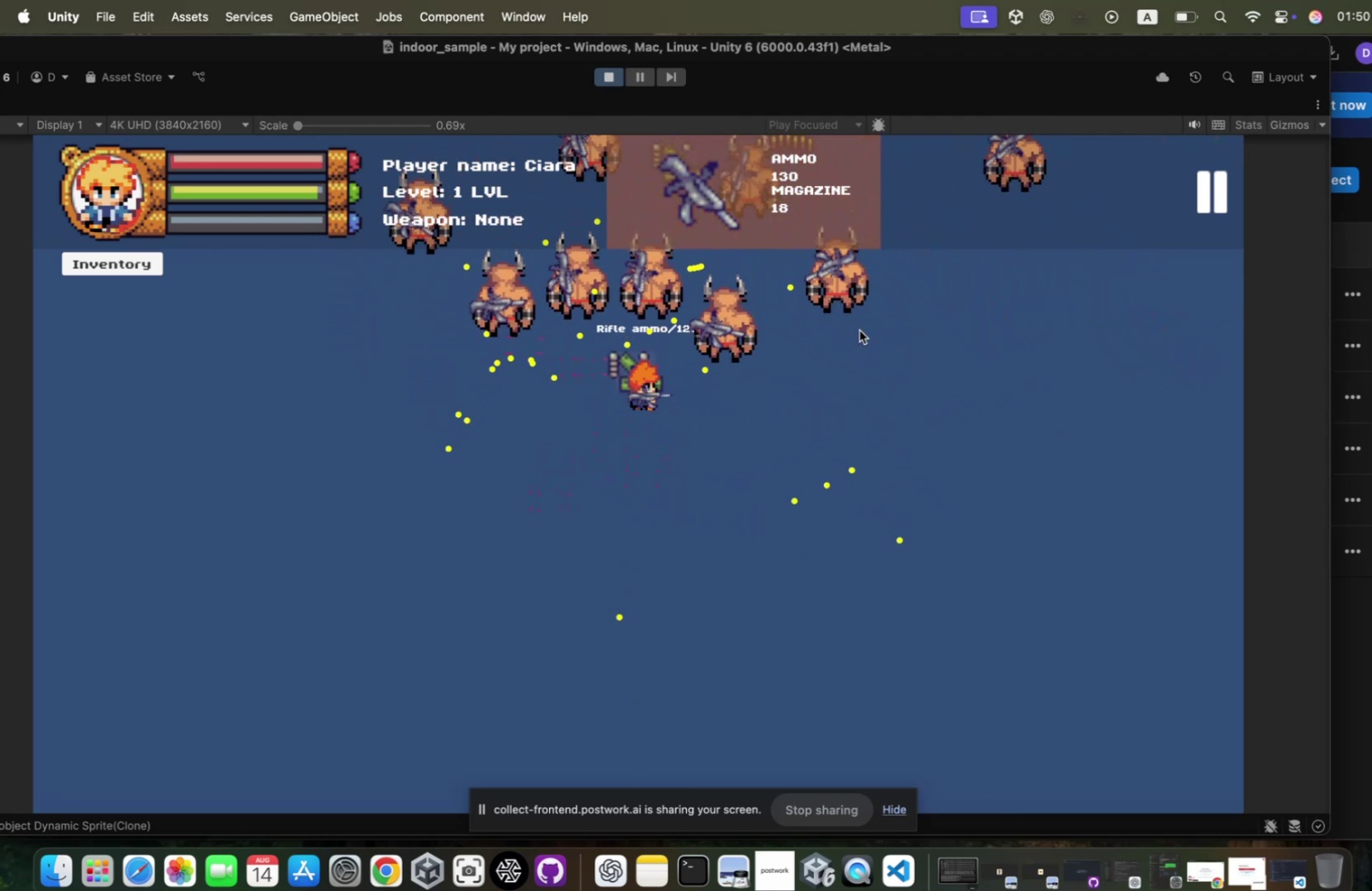 
hold_key(key=D, duration=0.55)
 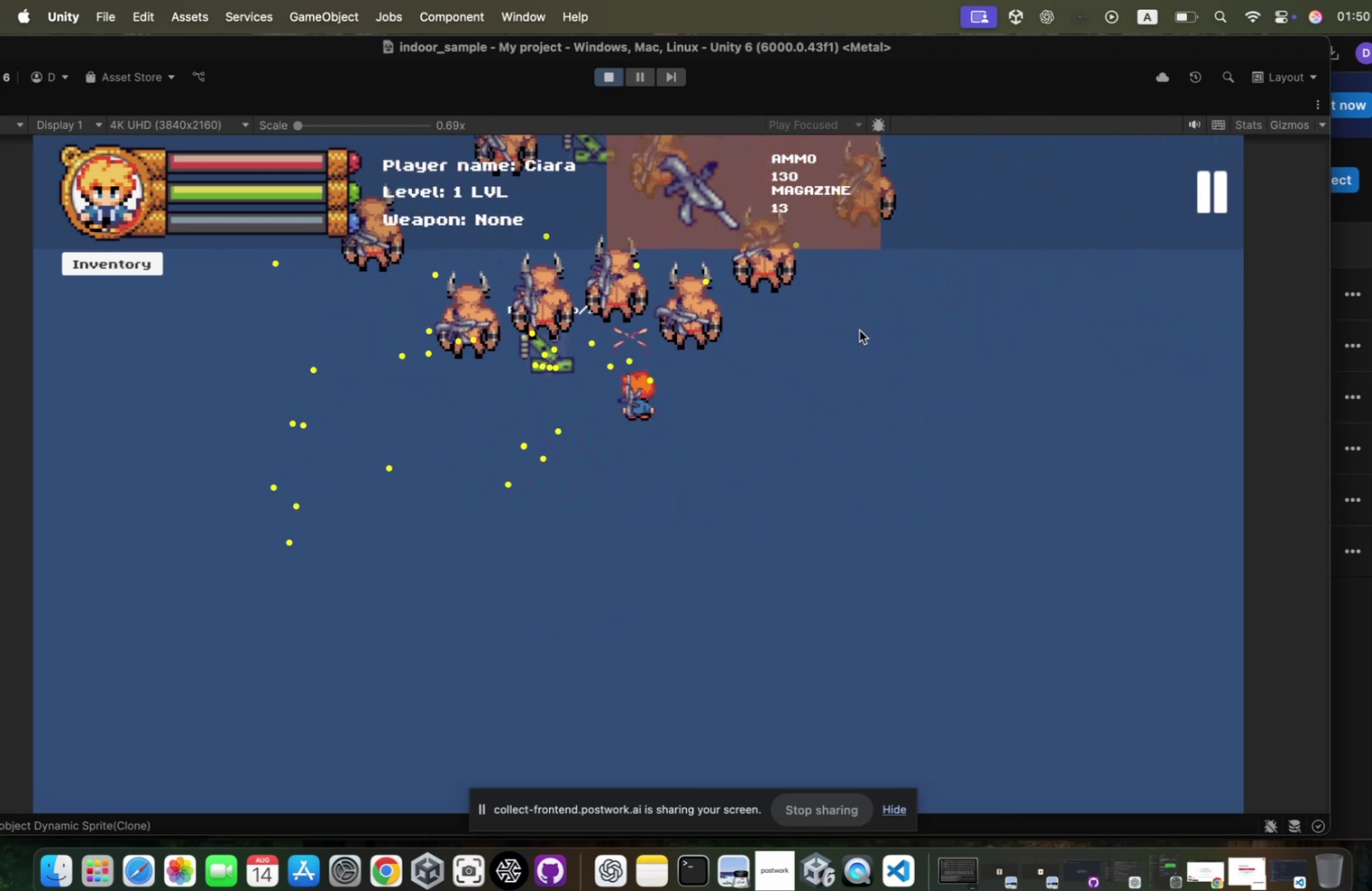 
hold_key(key=S, duration=0.31)
 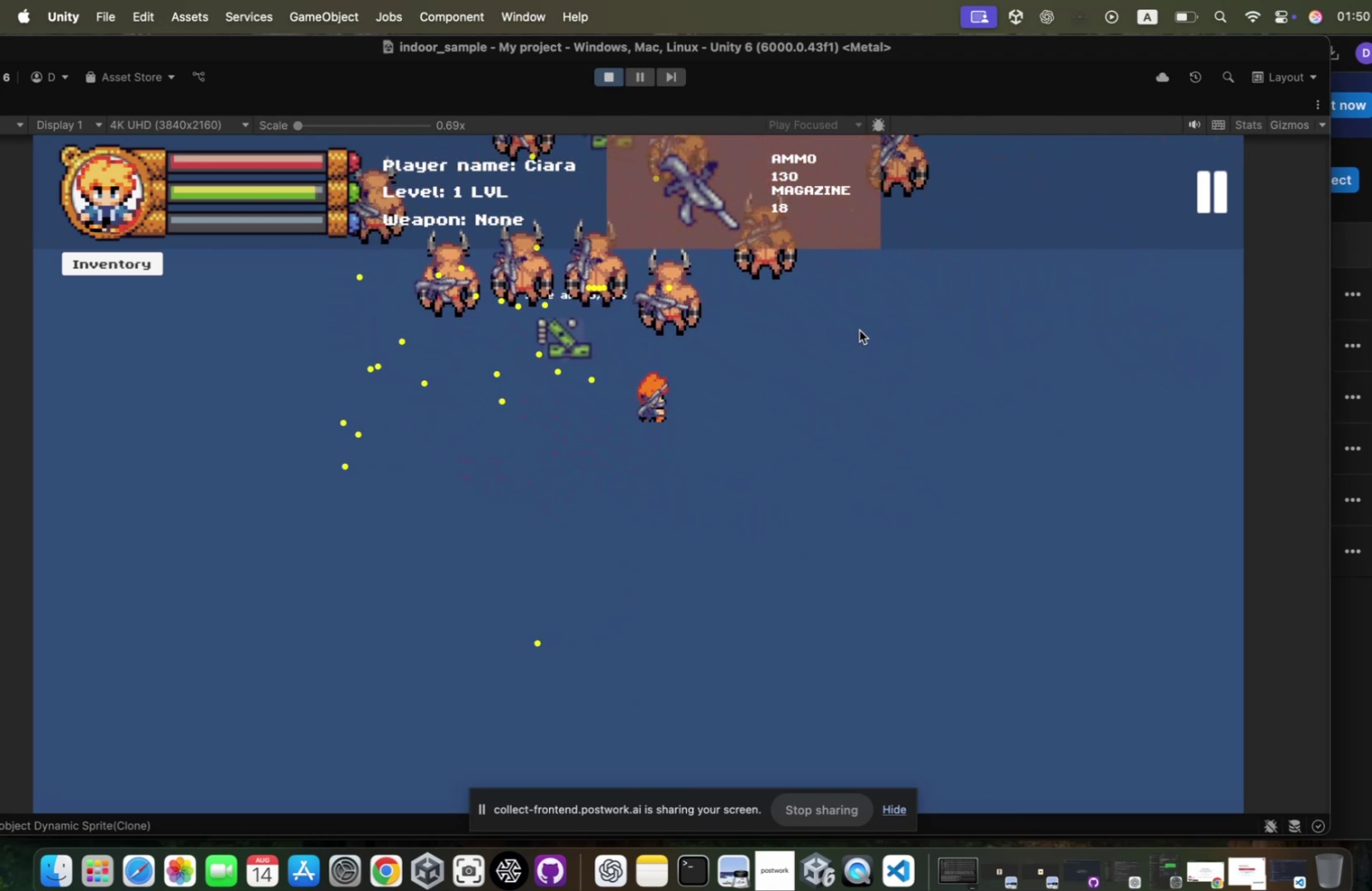 
key(W)
 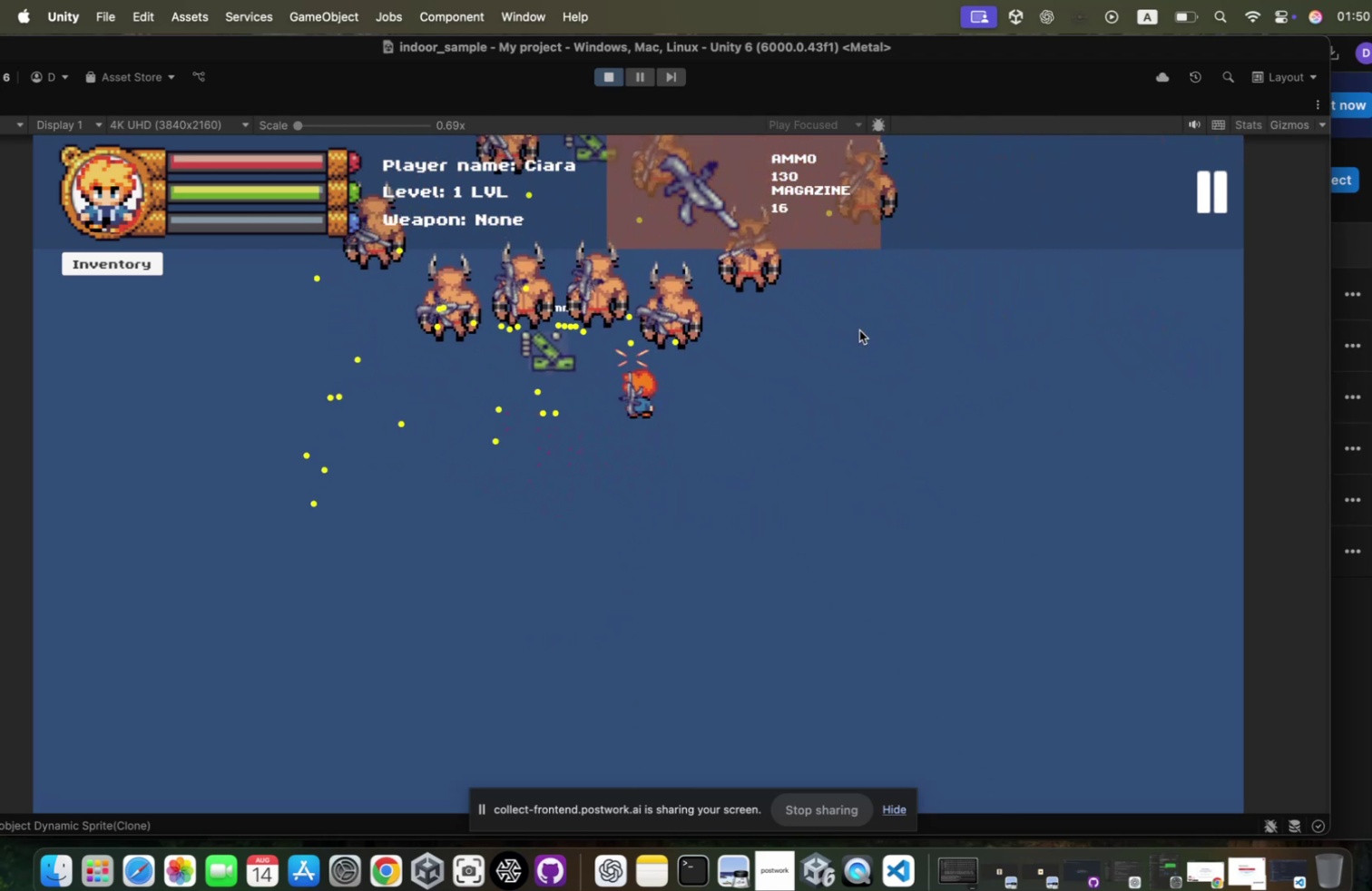 
double_click([851, 327])
 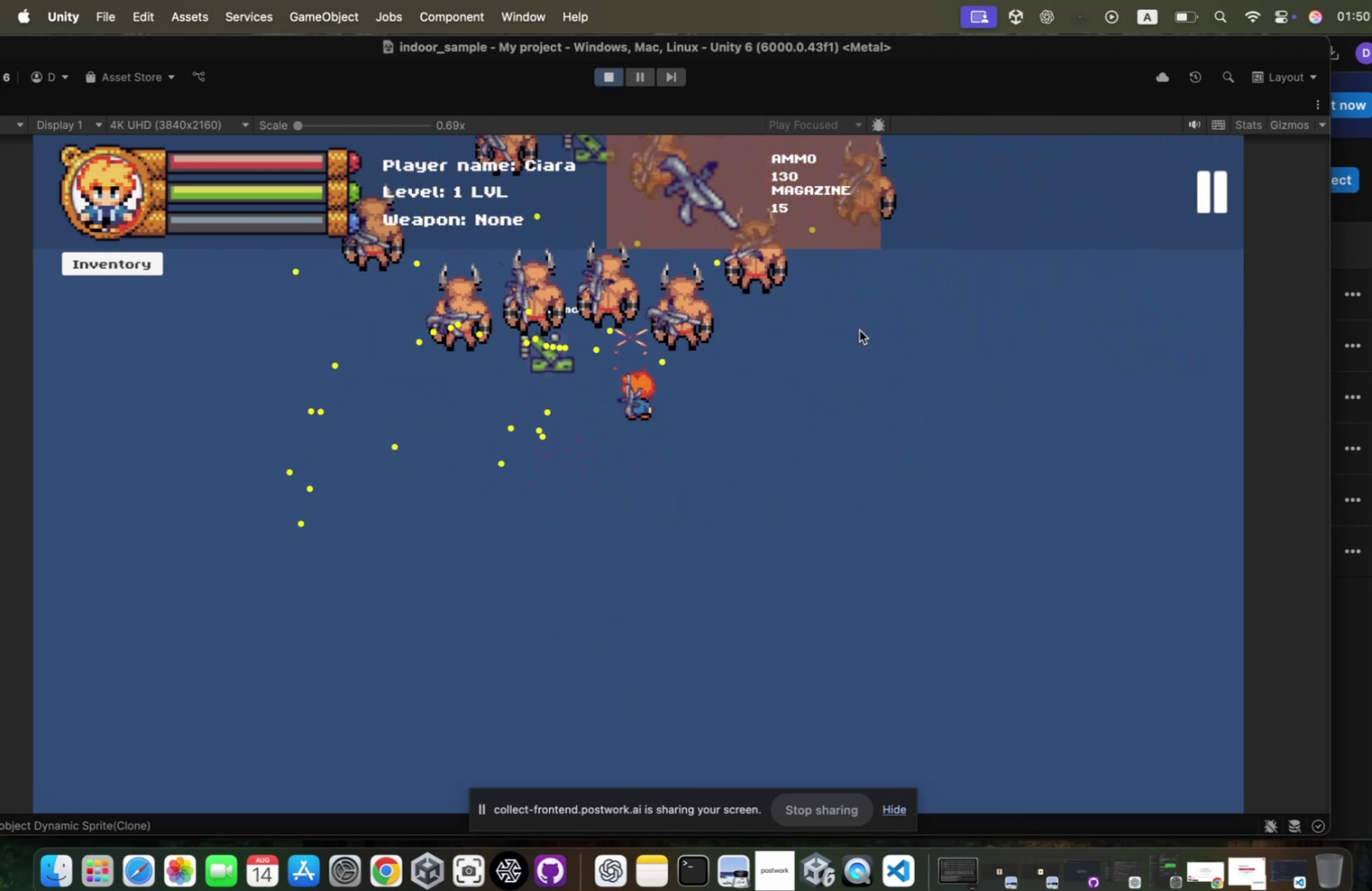 
triple_click([851, 327])
 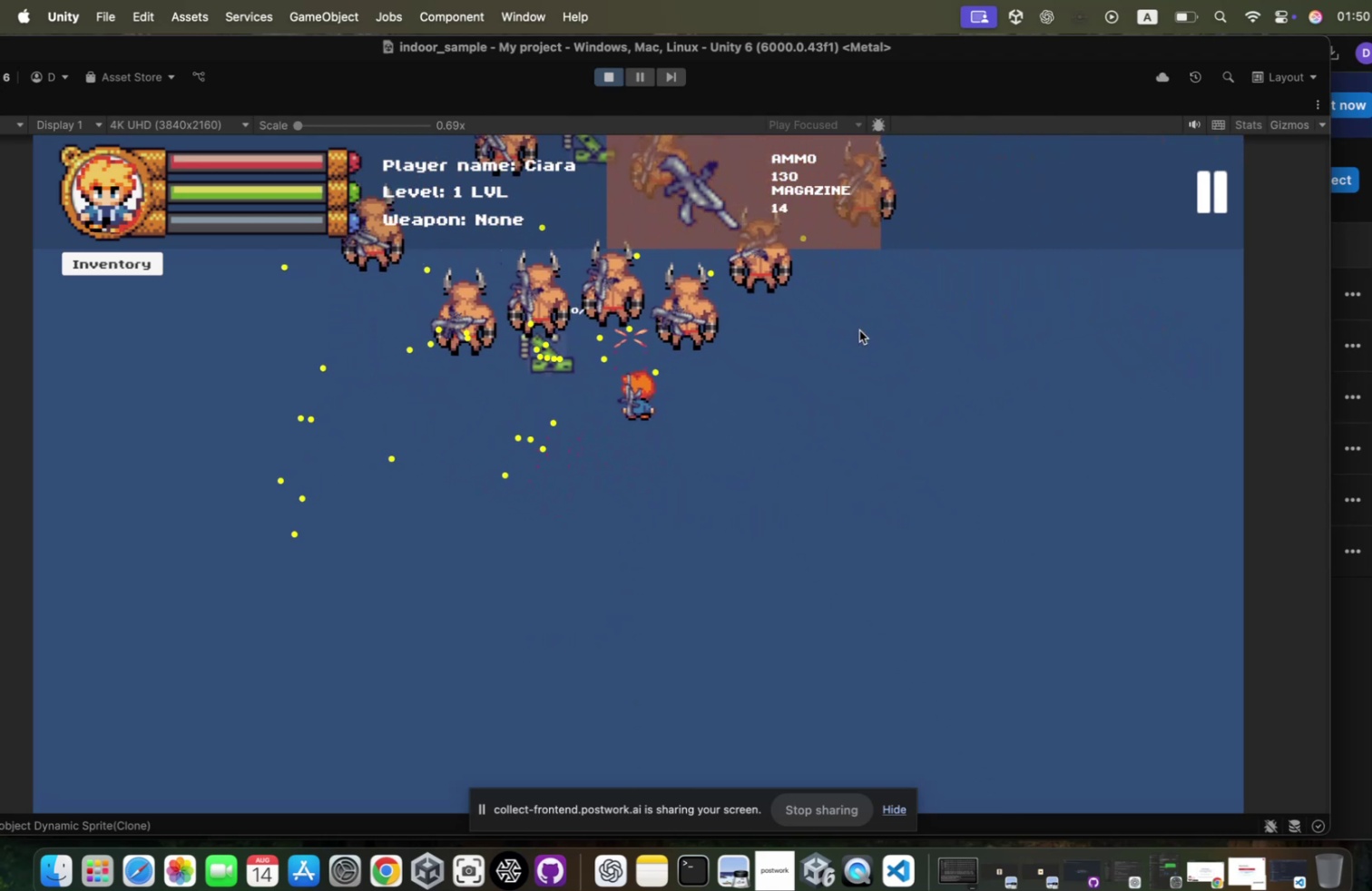 
triple_click([851, 327])
 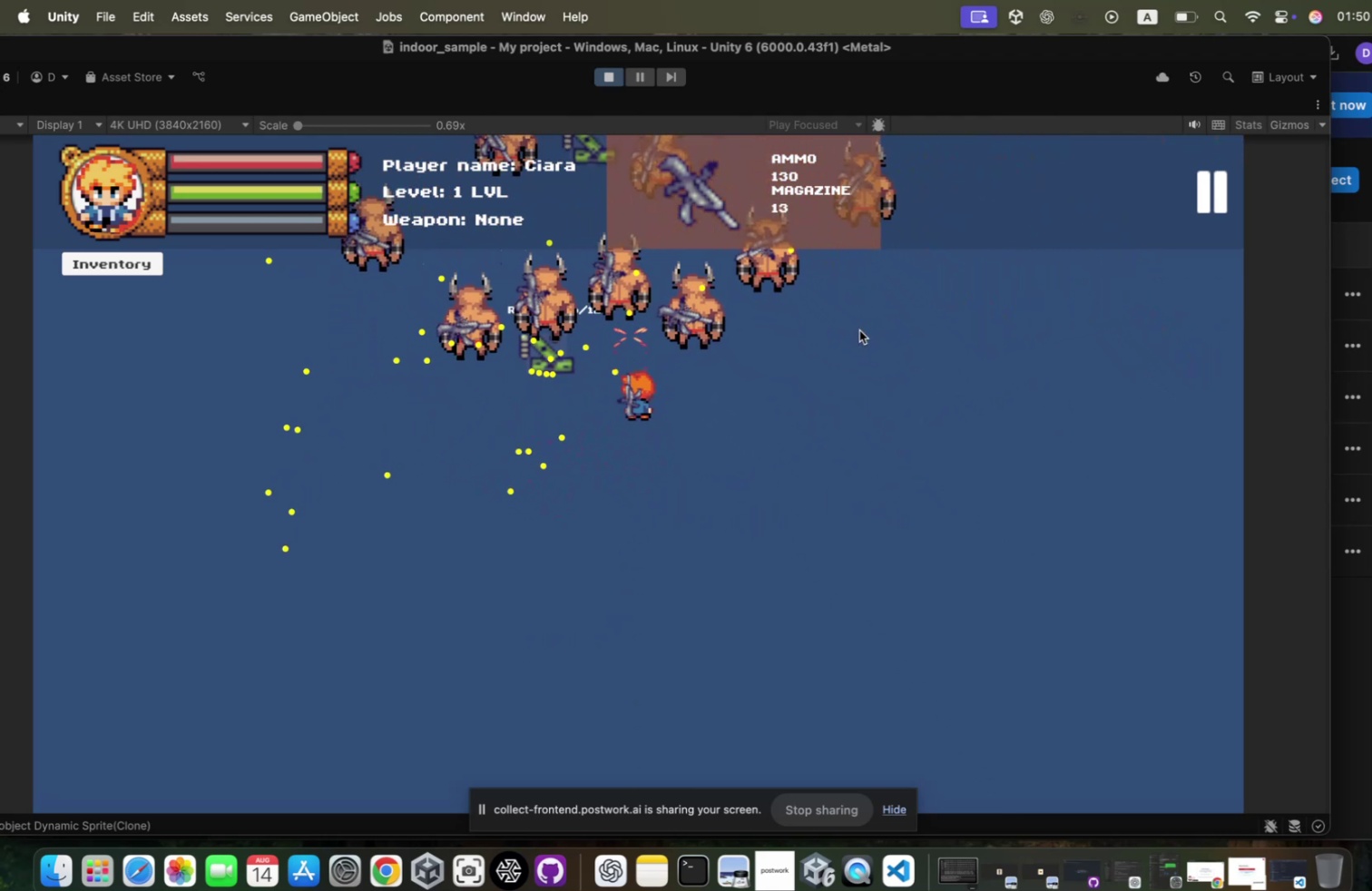 
triple_click([851, 327])
 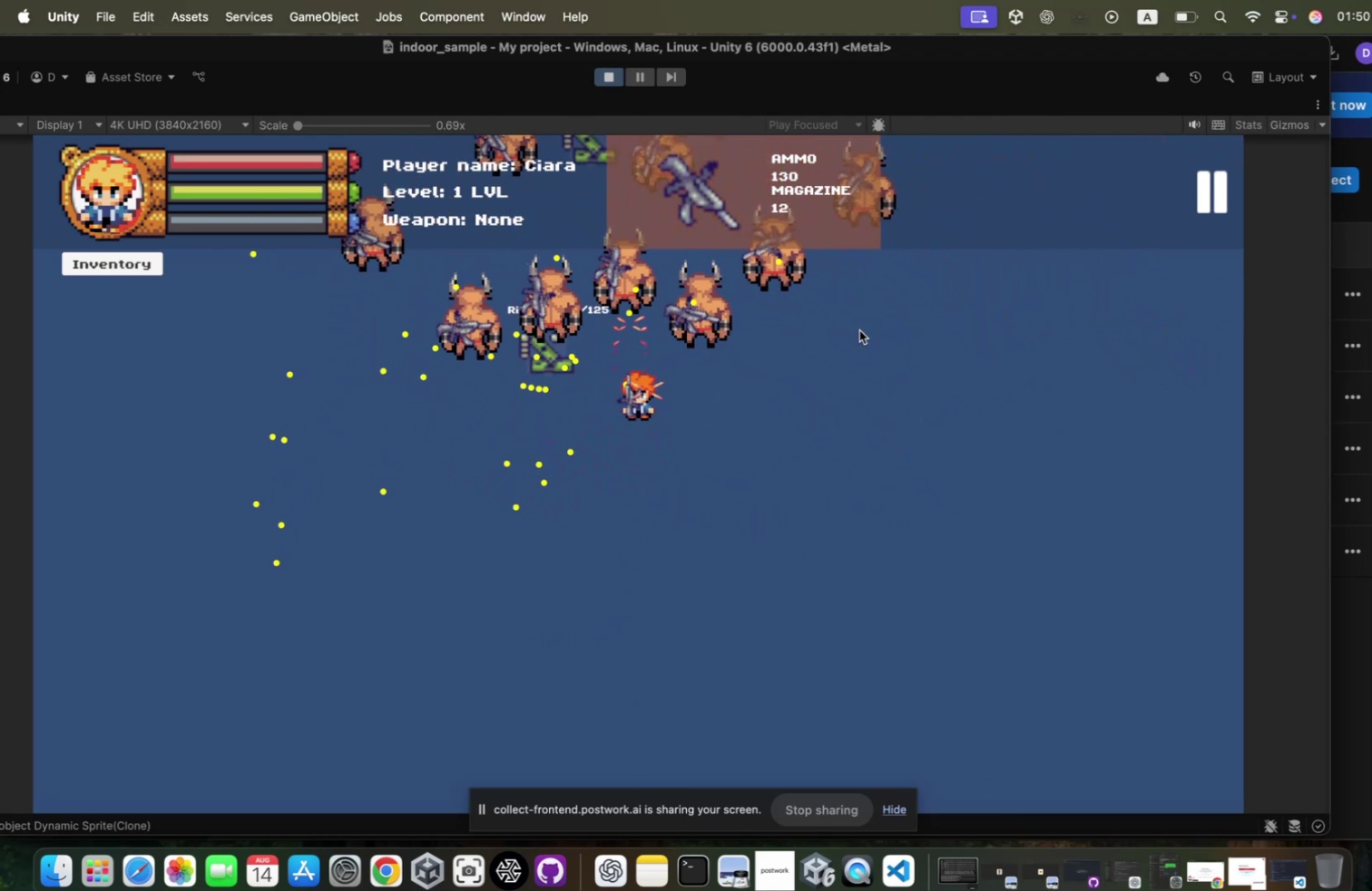 
triple_click([851, 327])
 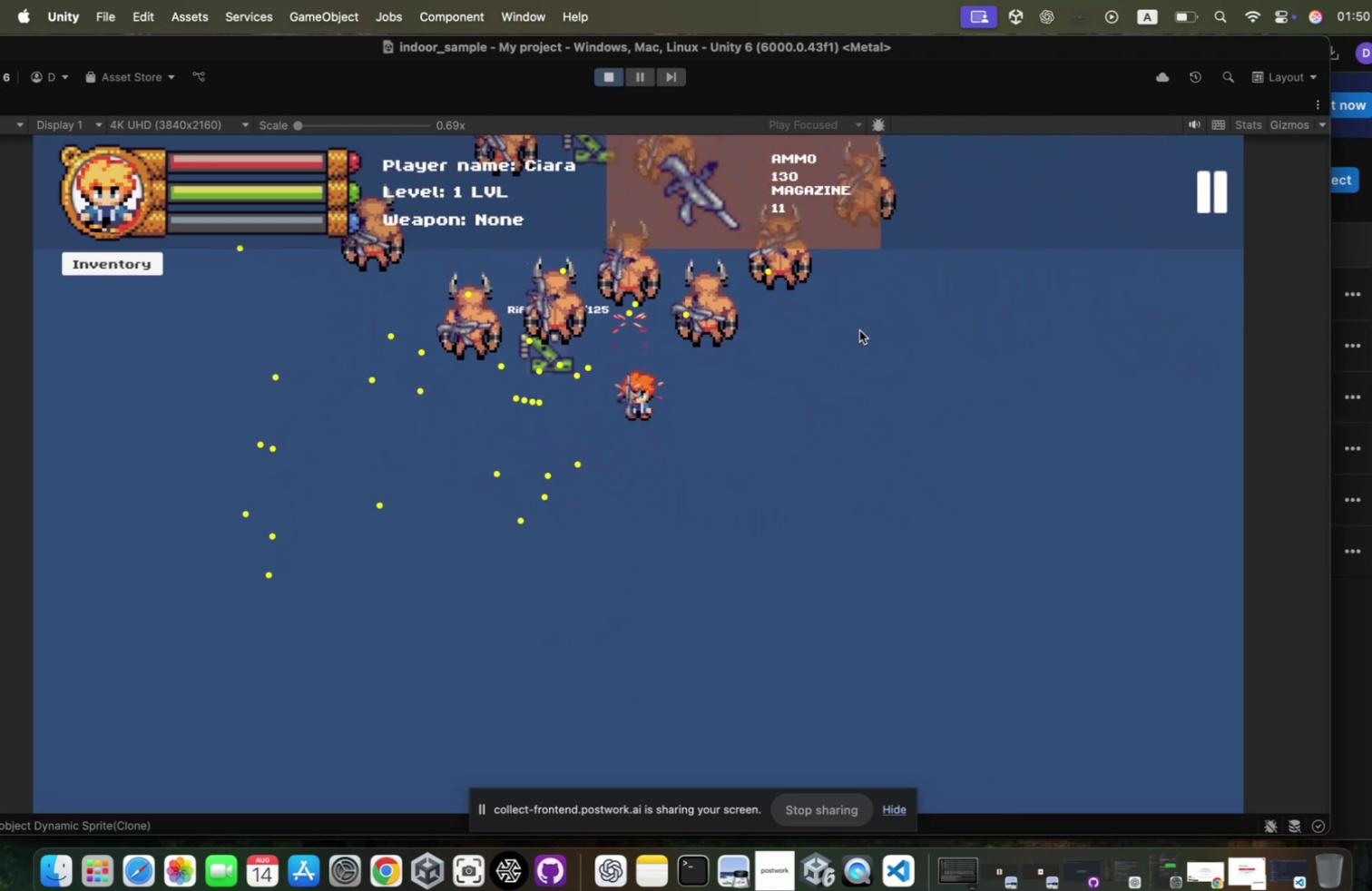 
triple_click([851, 327])
 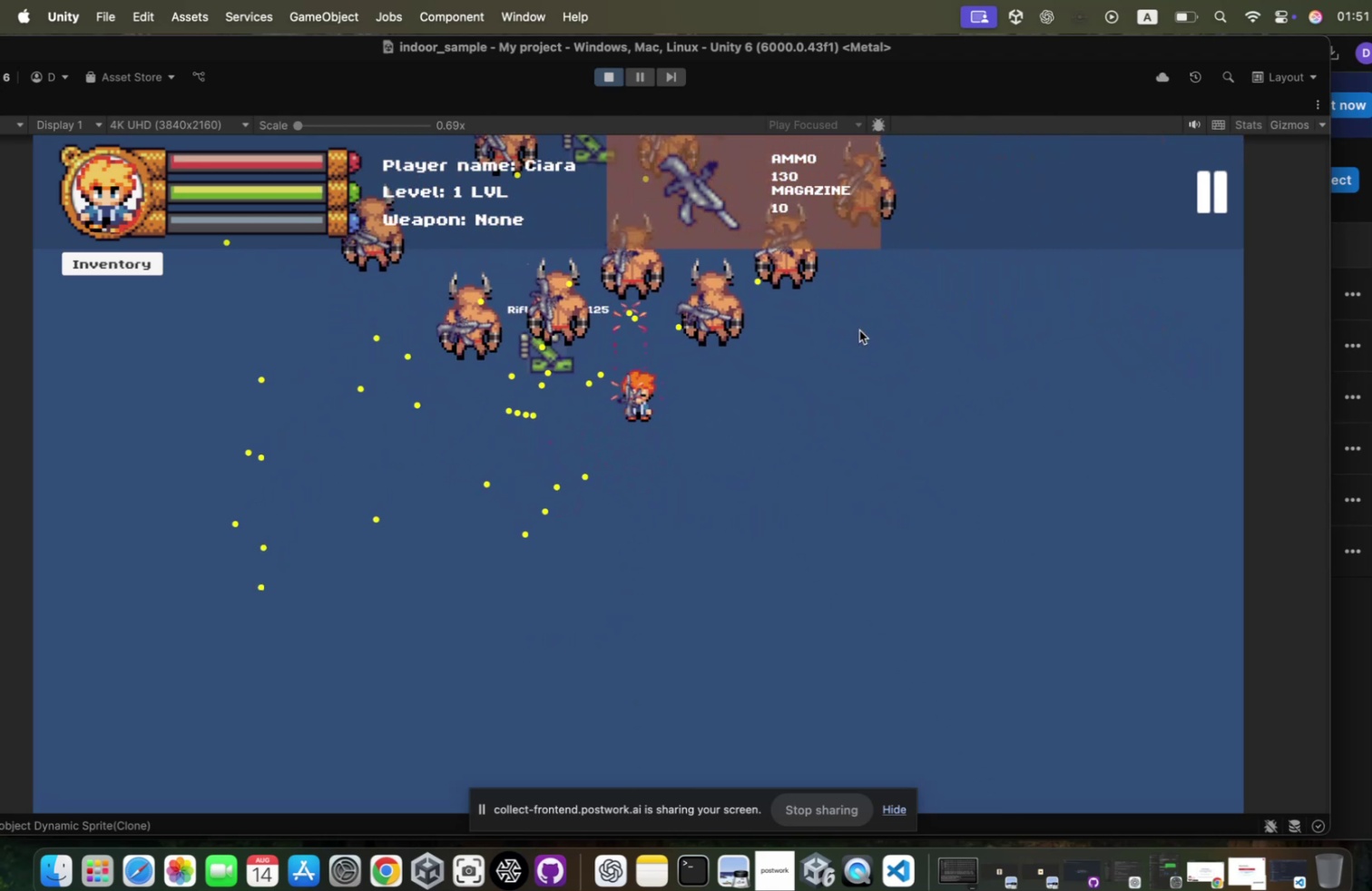 
triple_click([851, 327])
 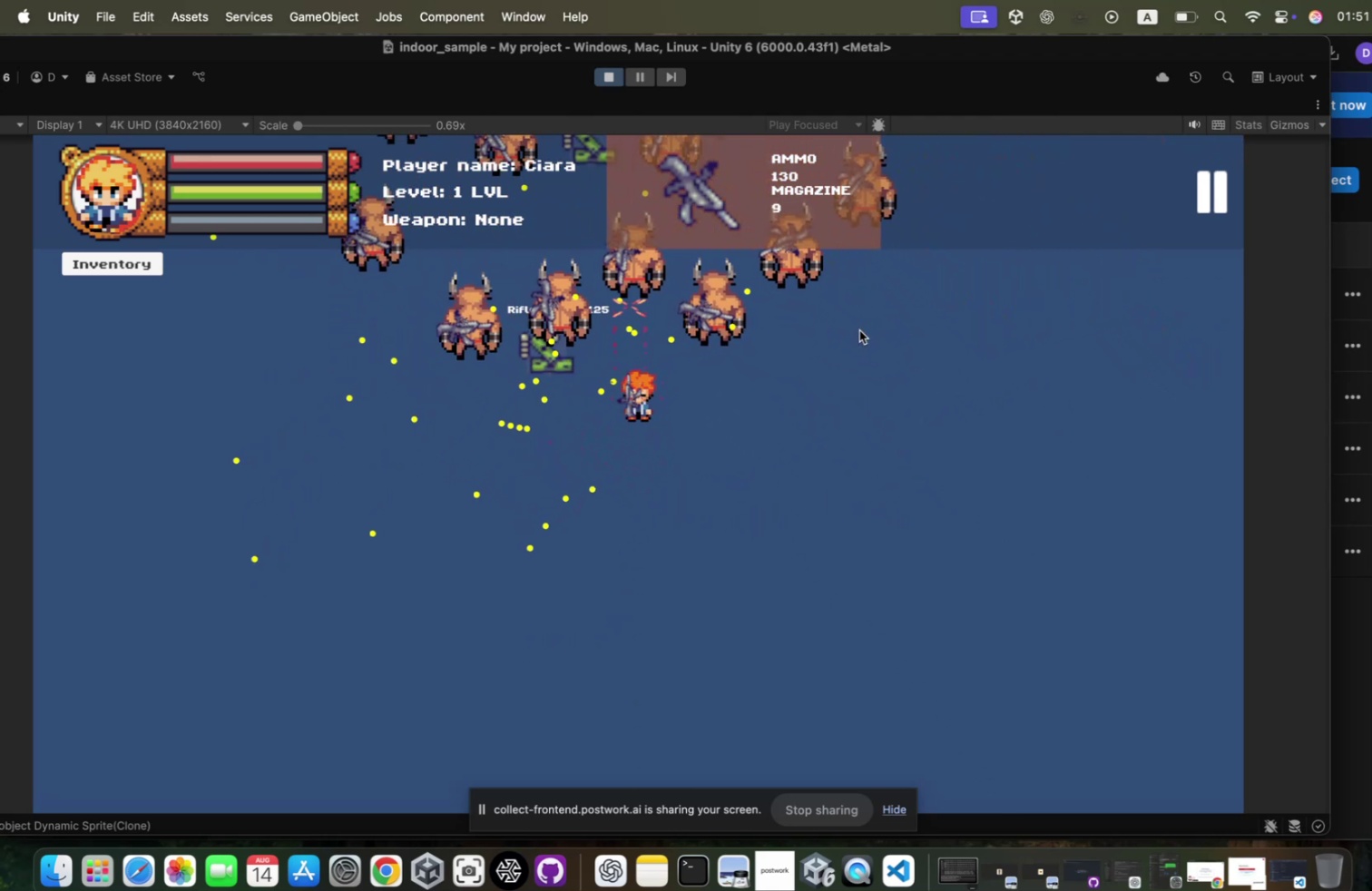 
triple_click([851, 327])
 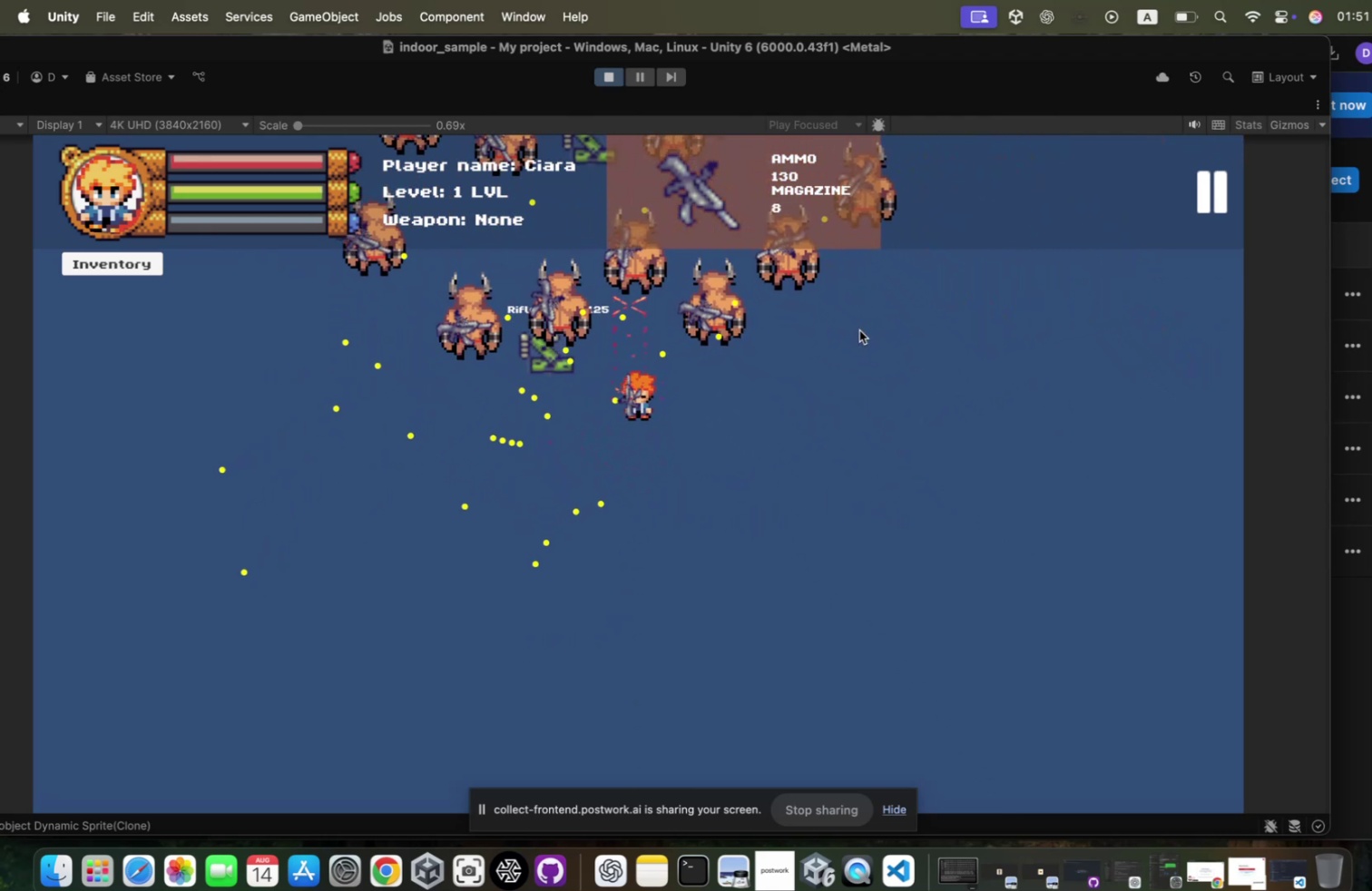 
triple_click([851, 327])
 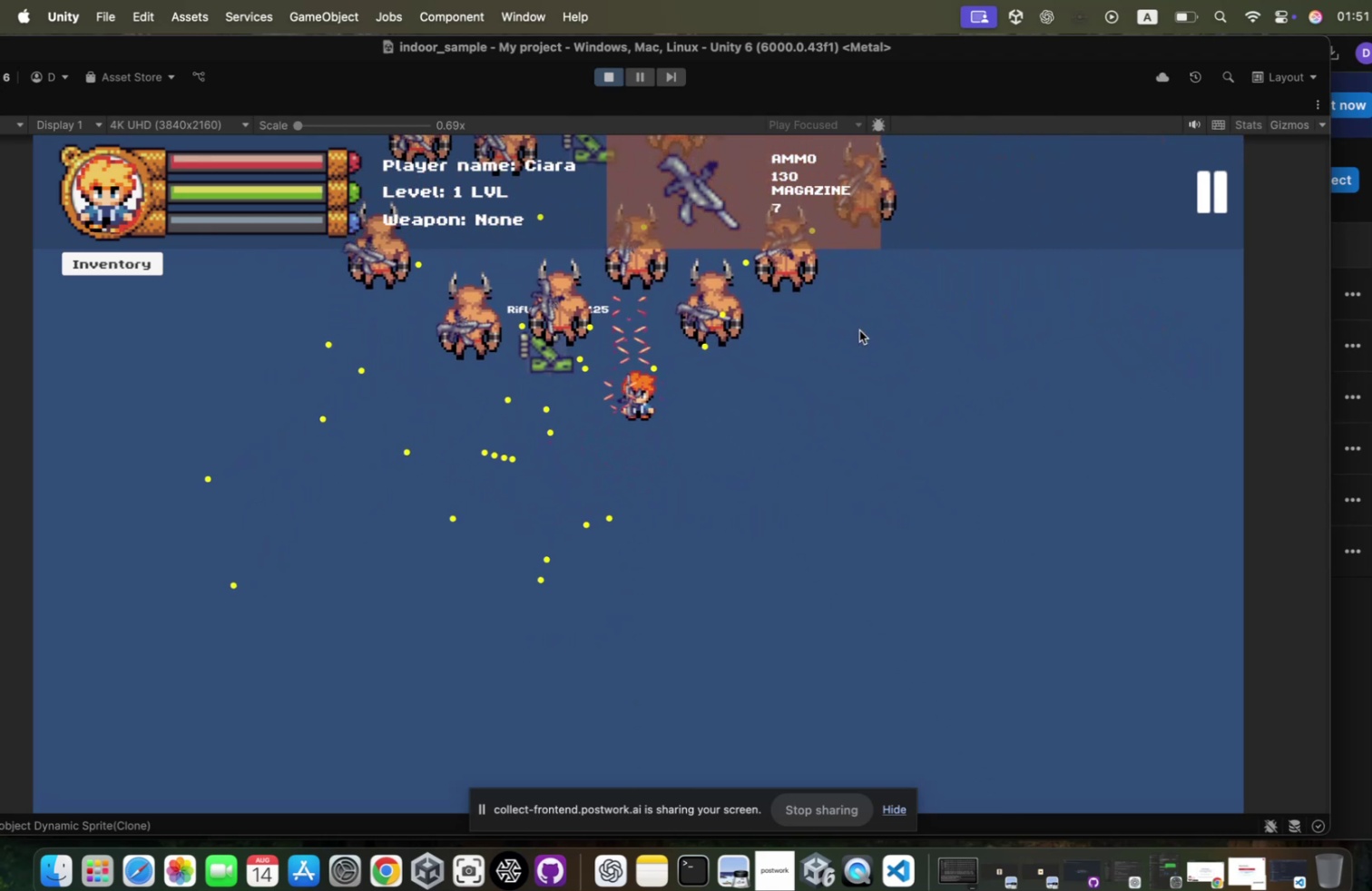 
triple_click([851, 327])
 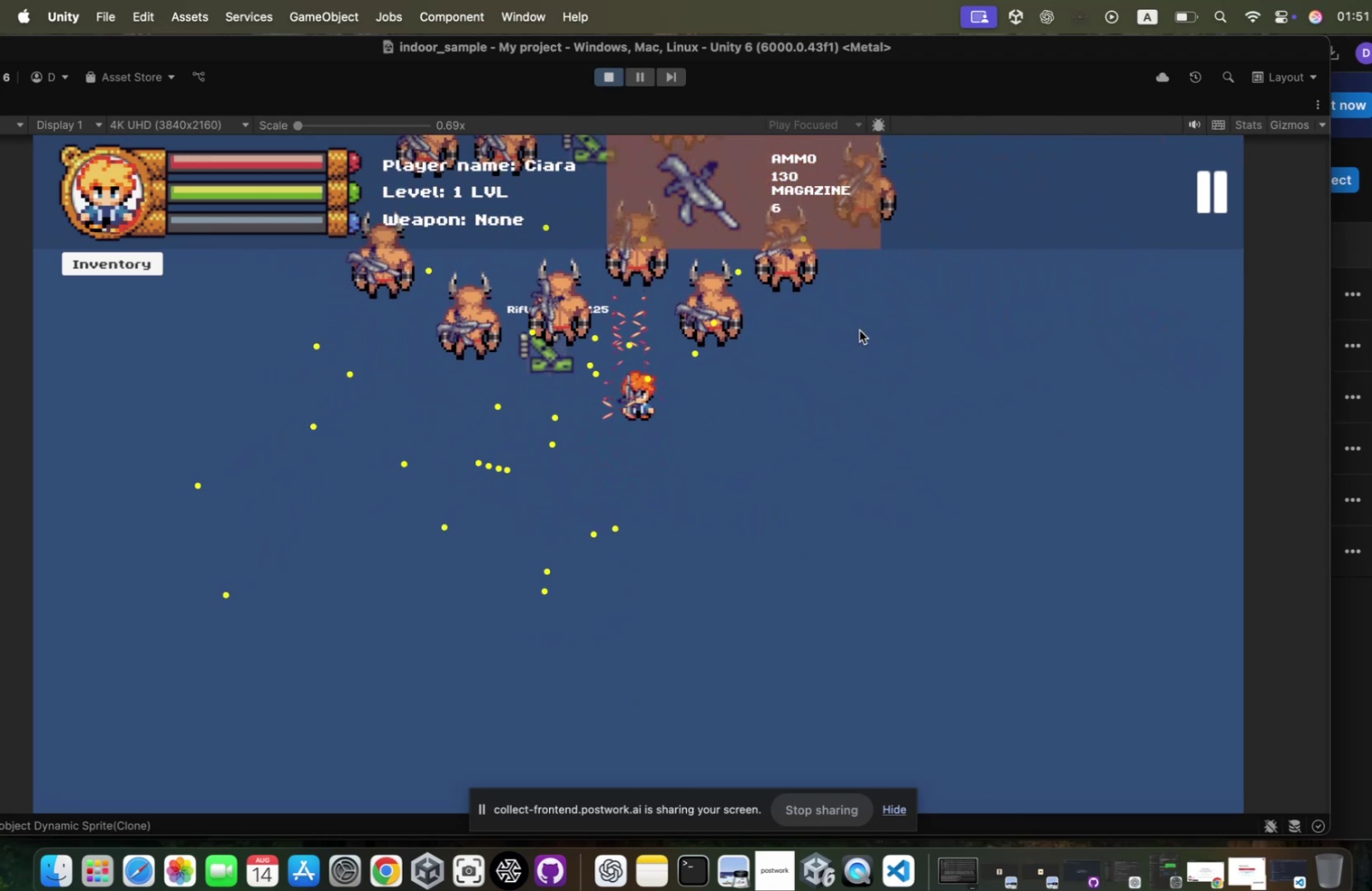 
triple_click([851, 327])
 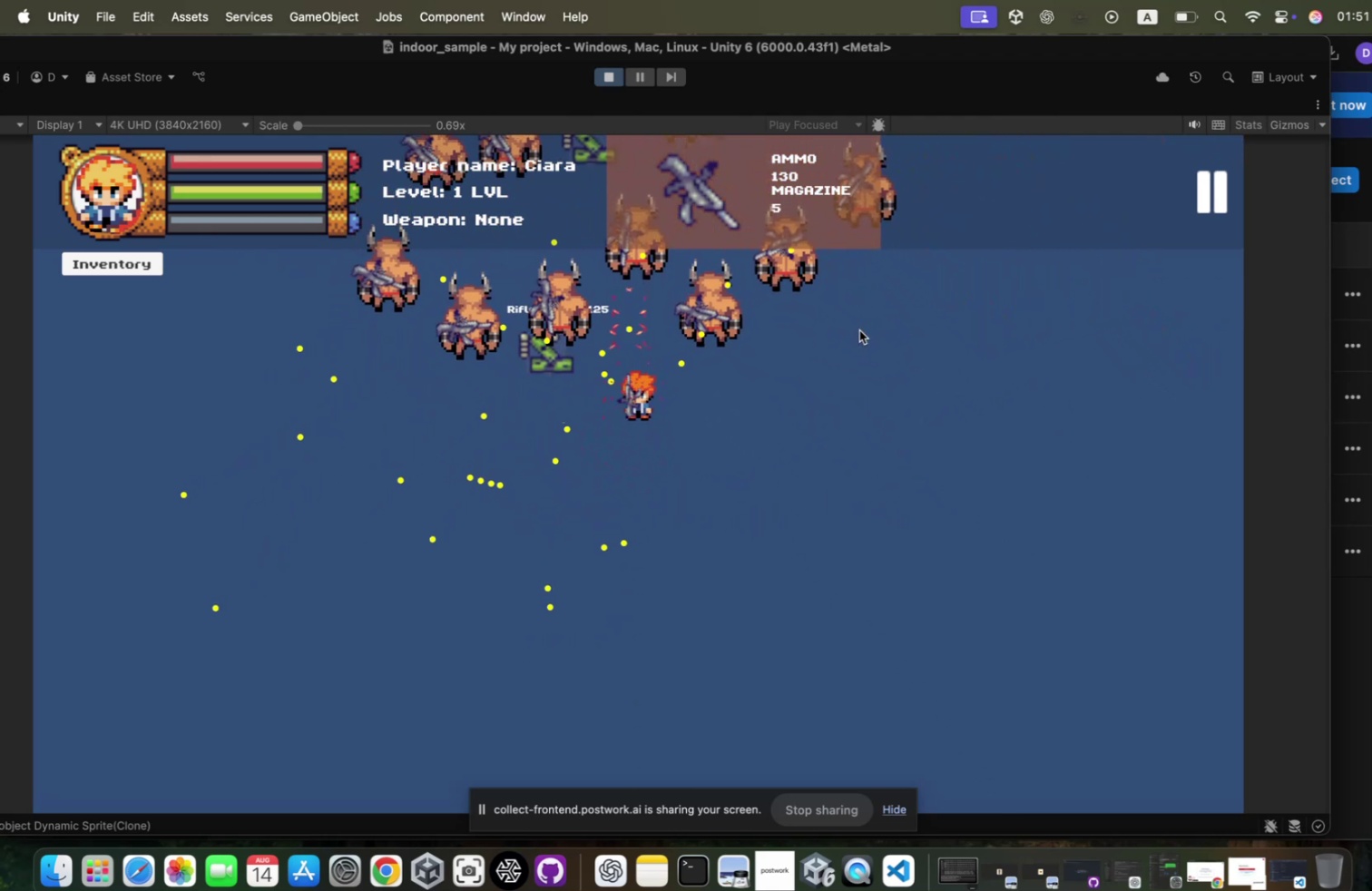 
triple_click([851, 327])
 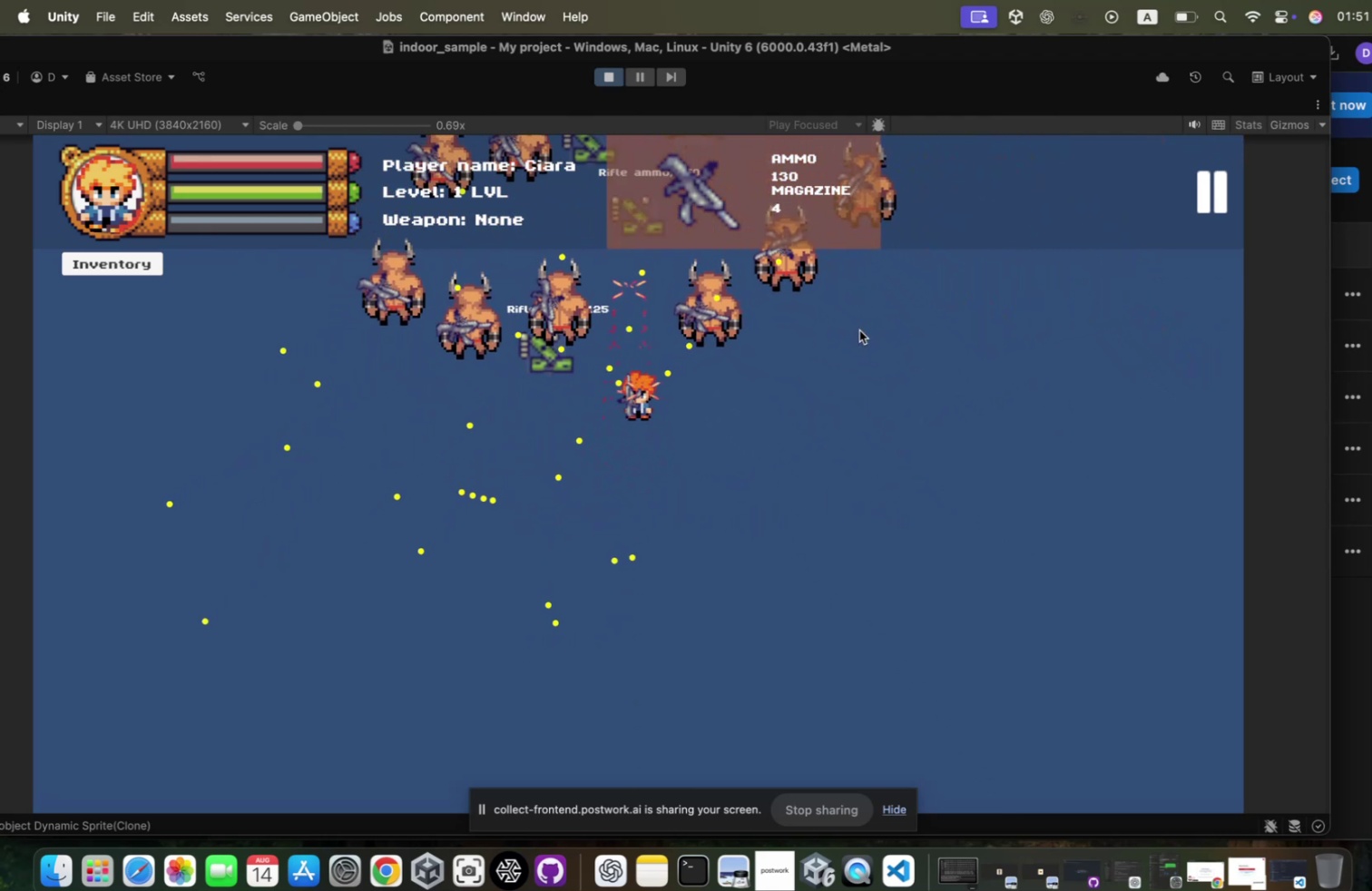 
triple_click([851, 327])
 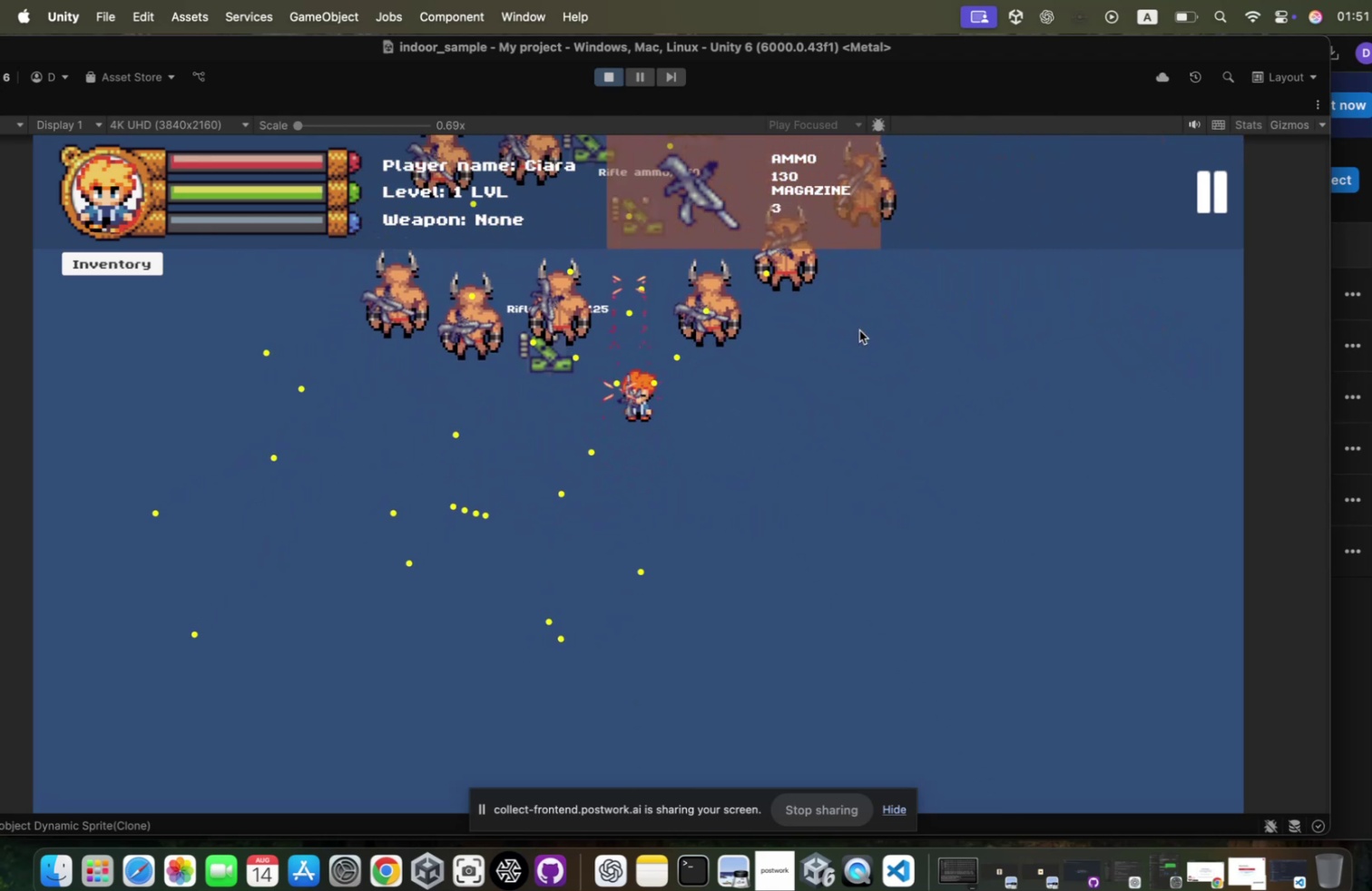 
triple_click([851, 327])
 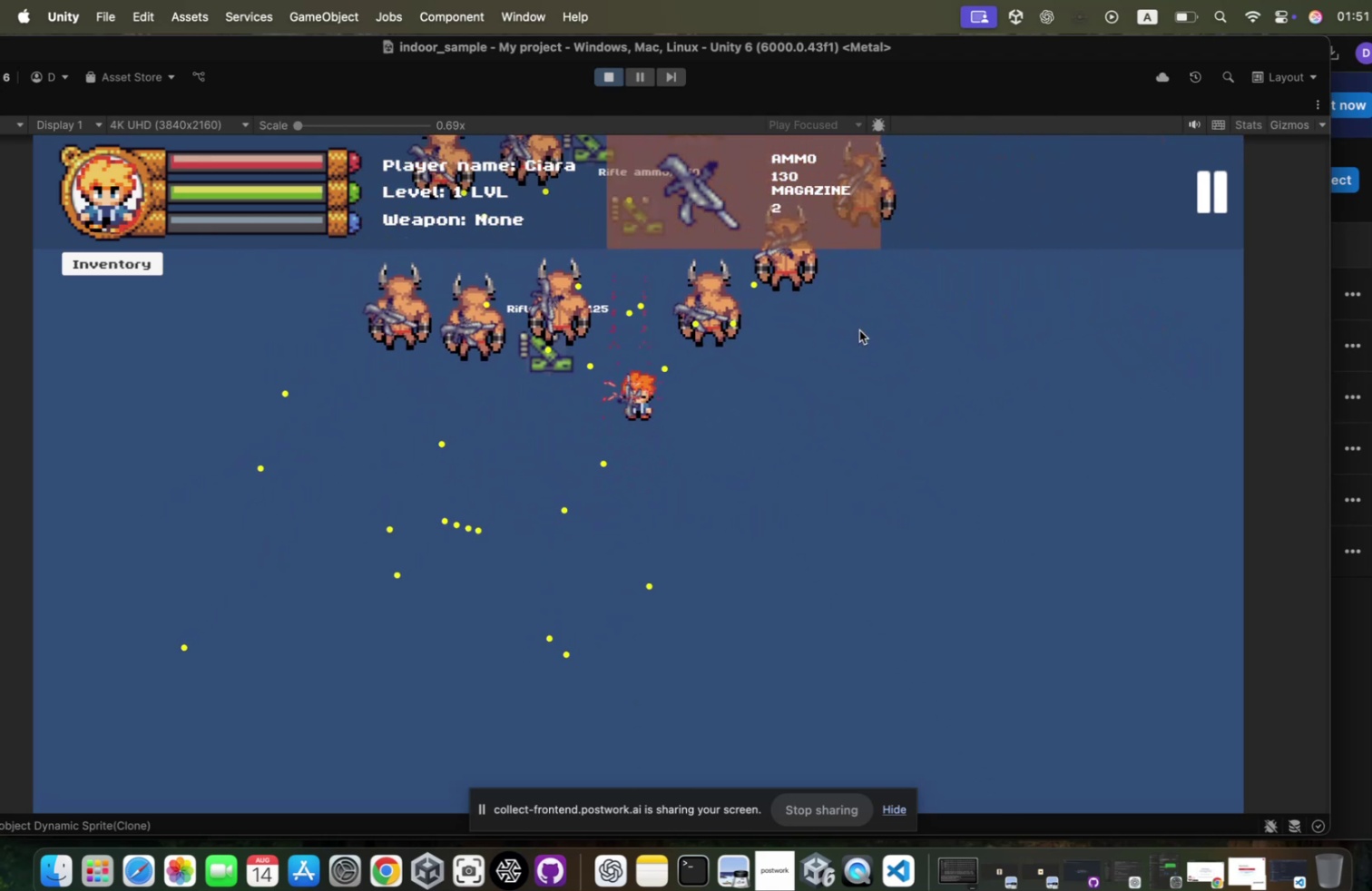 
triple_click([851, 327])
 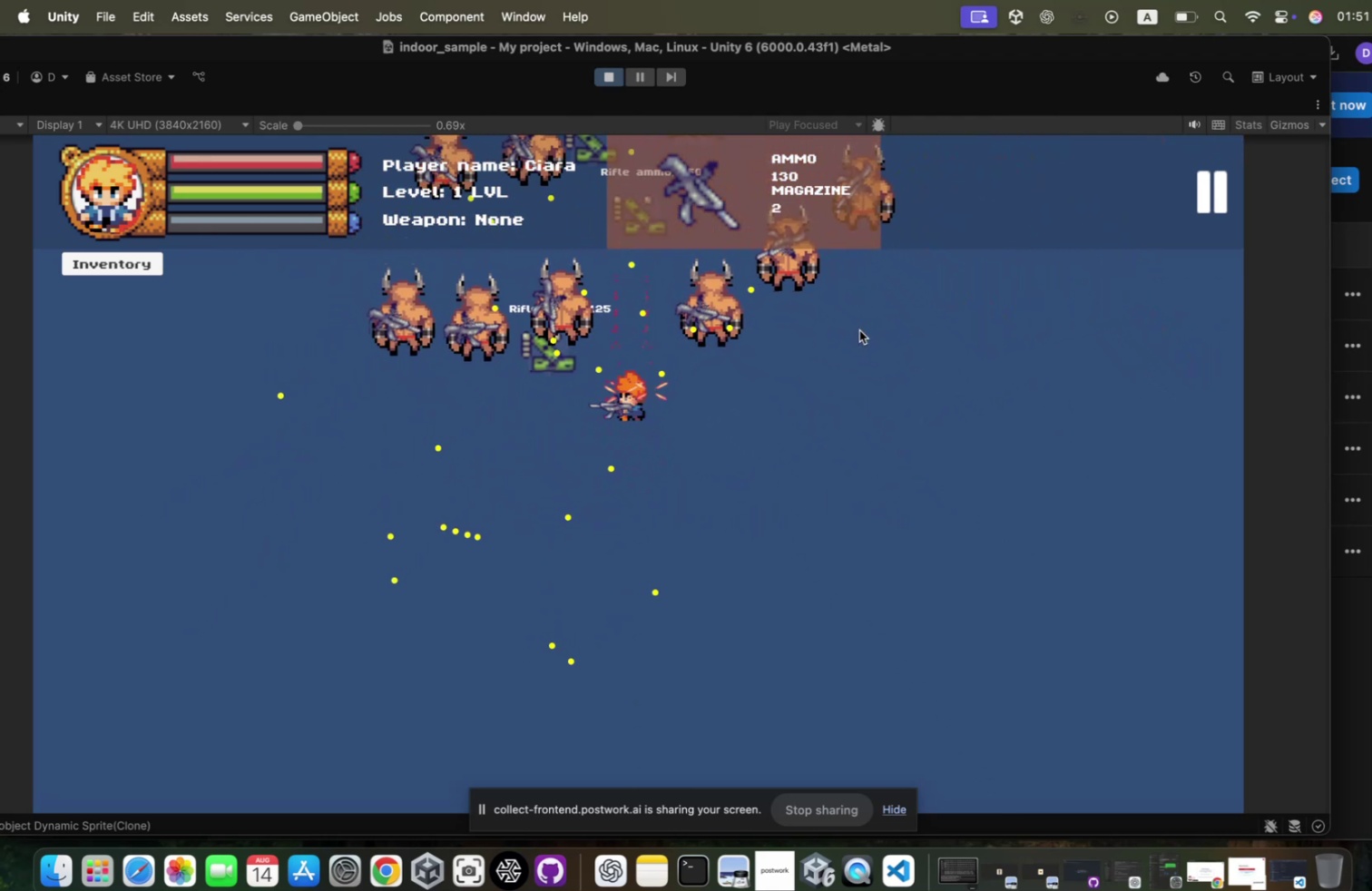 
type(aw)
 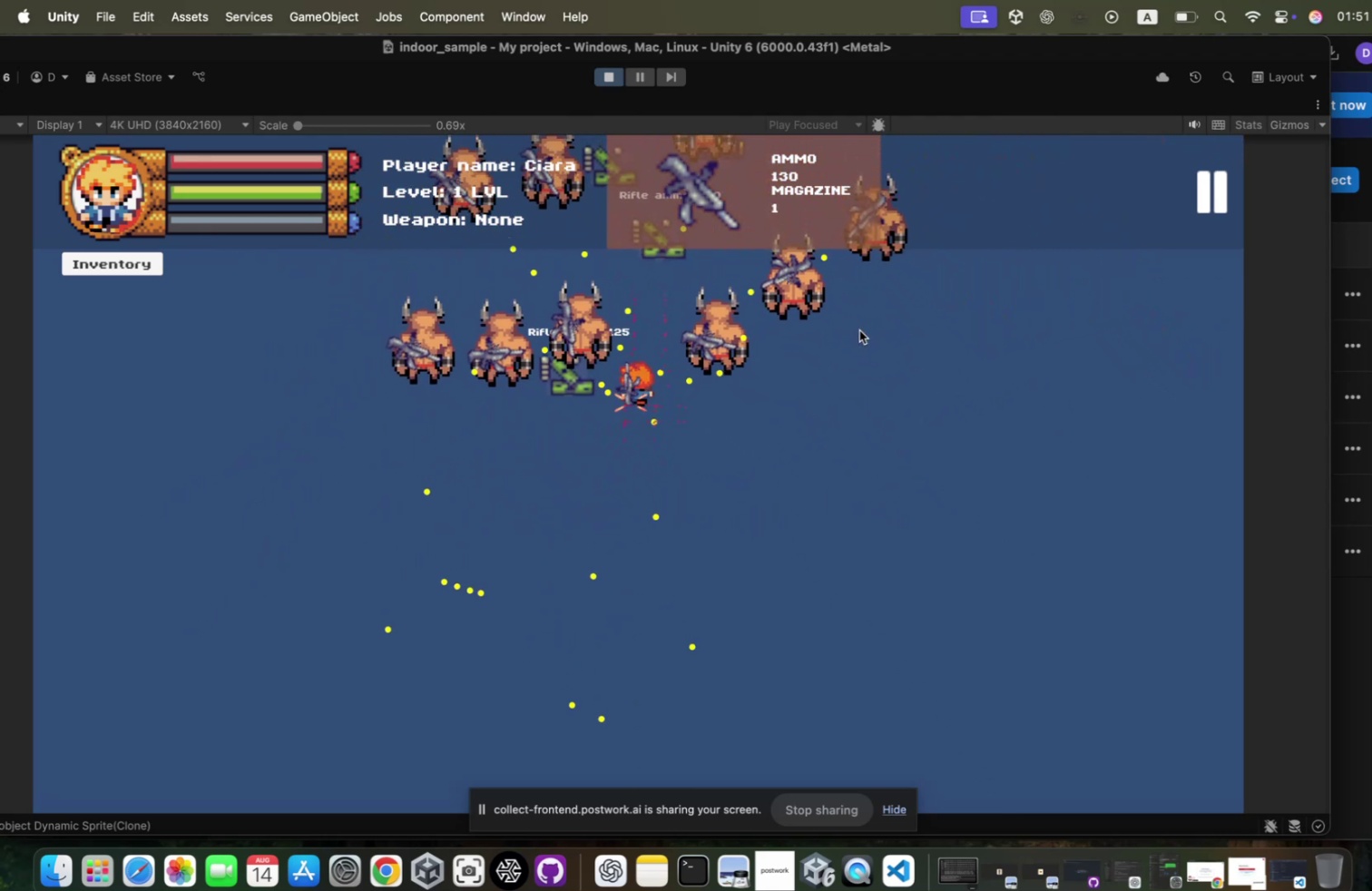 
left_click([851, 327])
 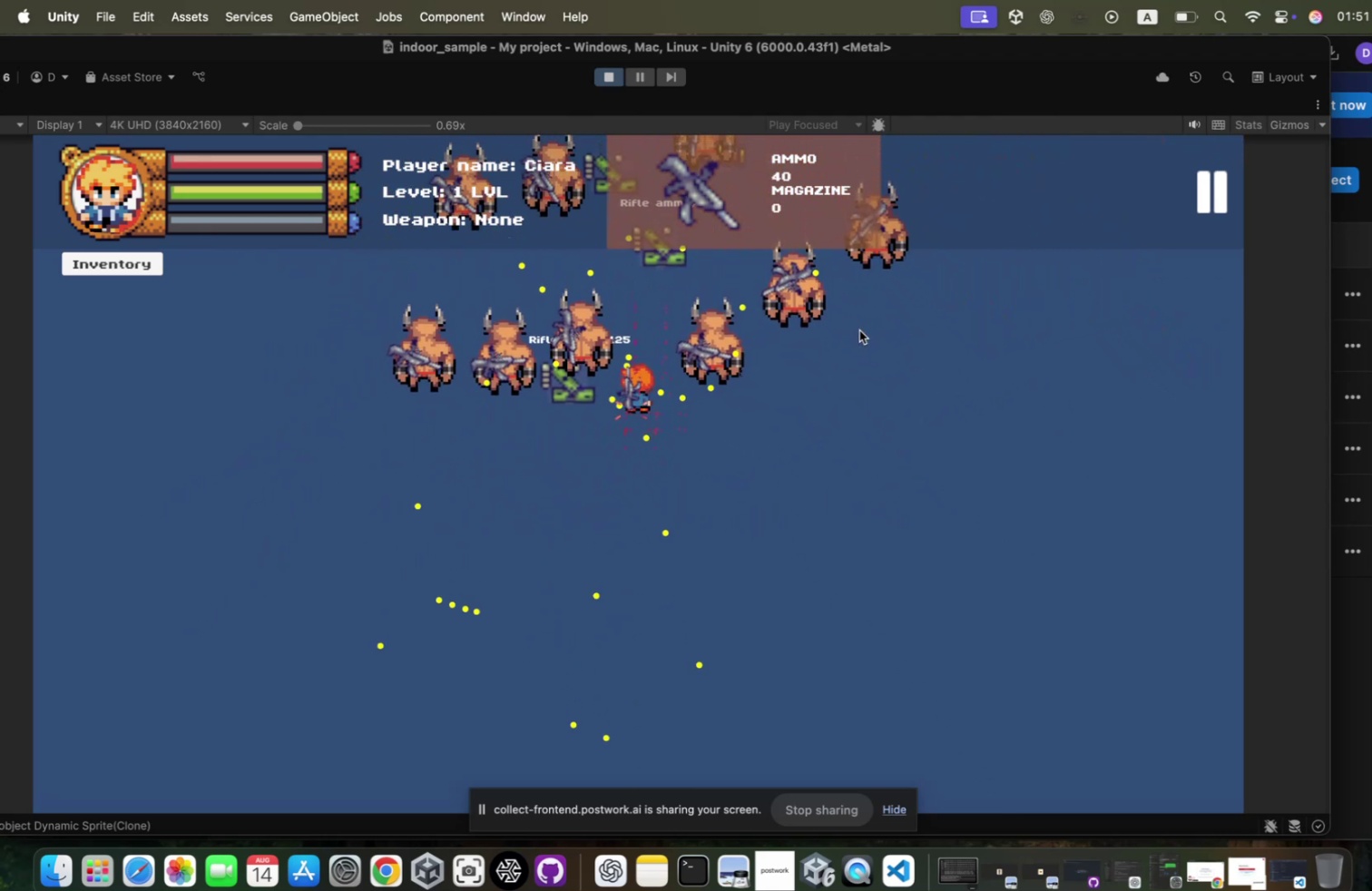 
hold_key(key=W, duration=2.7)
 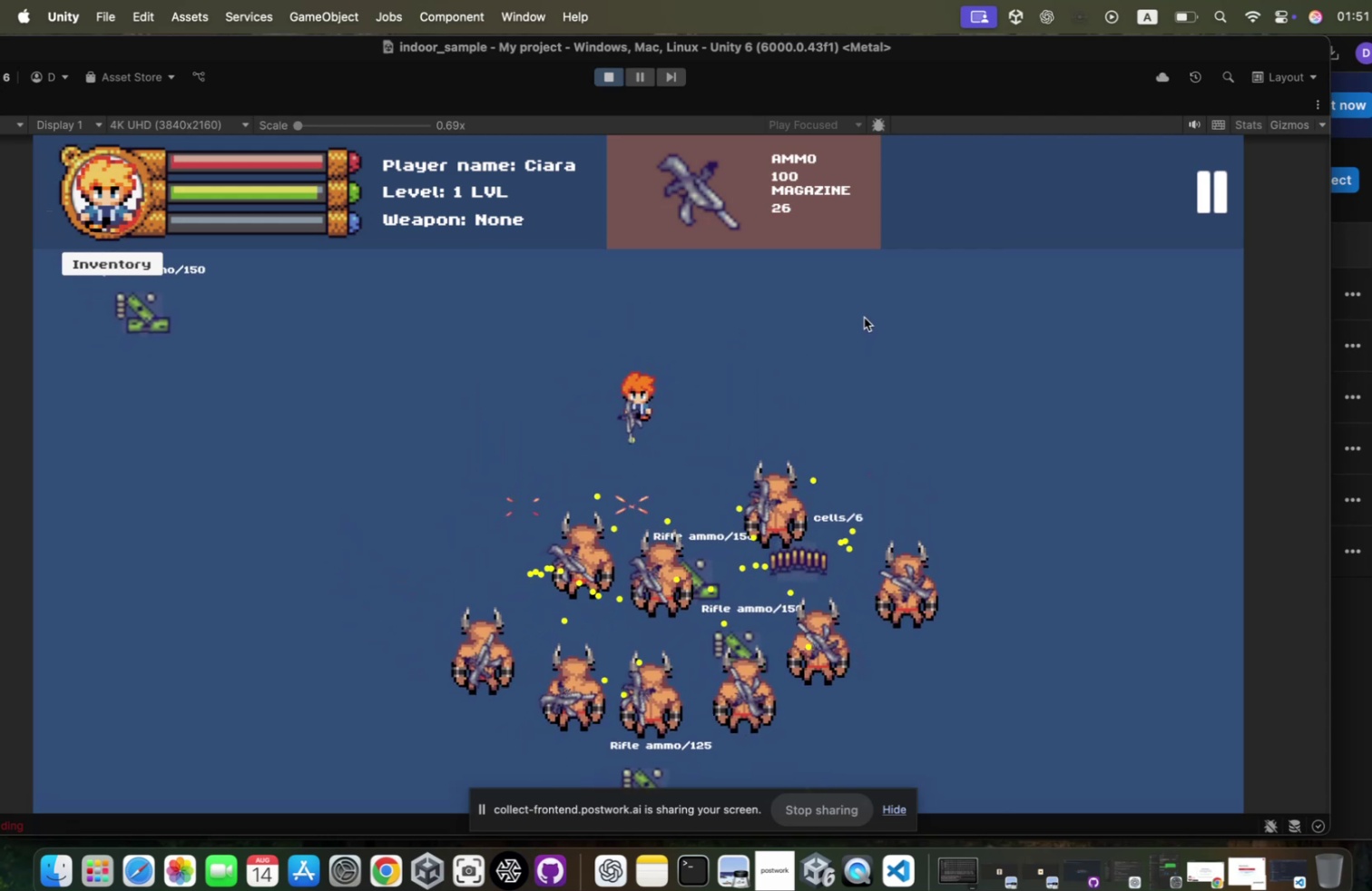 
left_click([851, 327])
 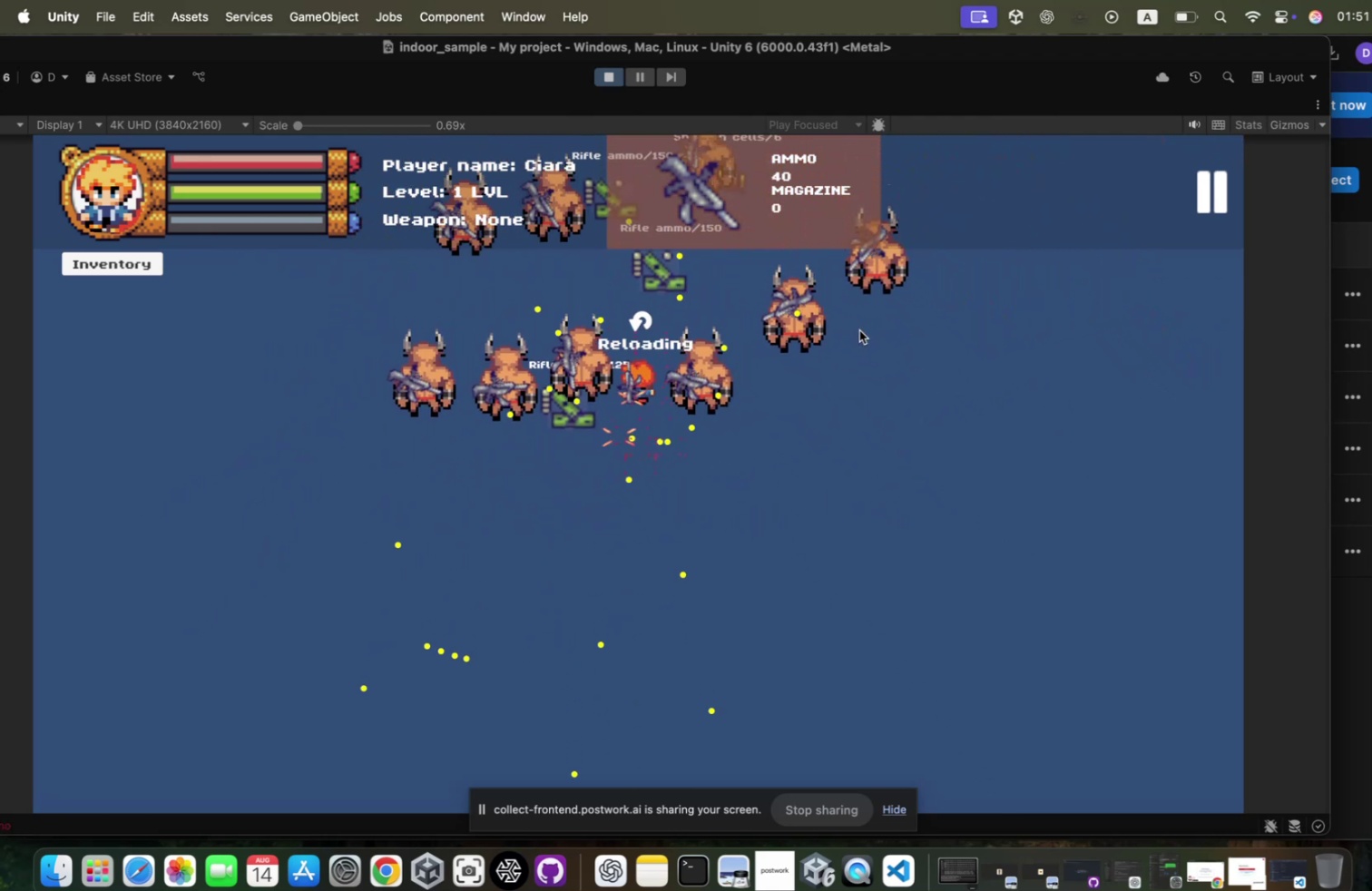 
left_click([851, 327])
 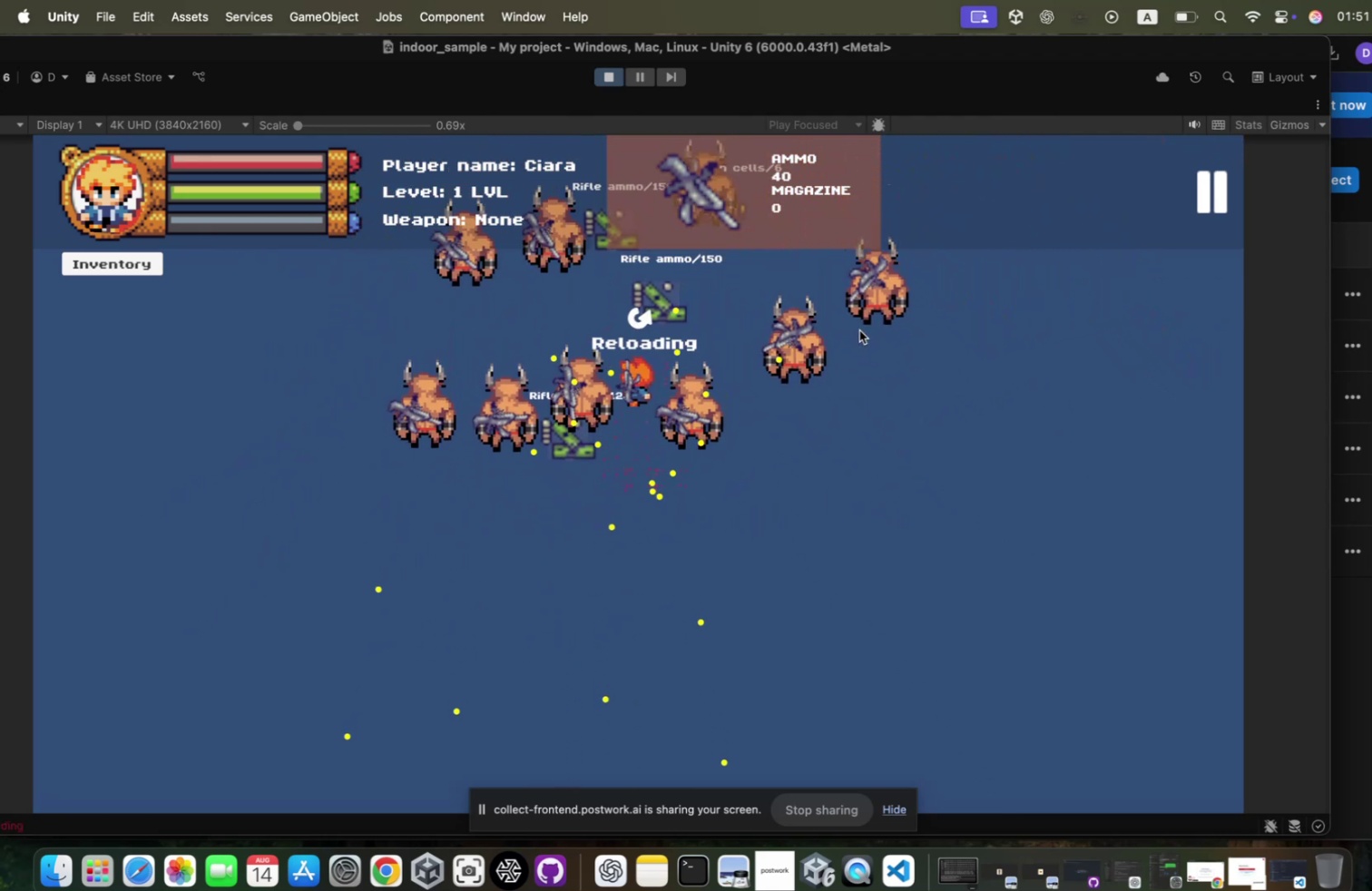 
left_click([851, 327])
 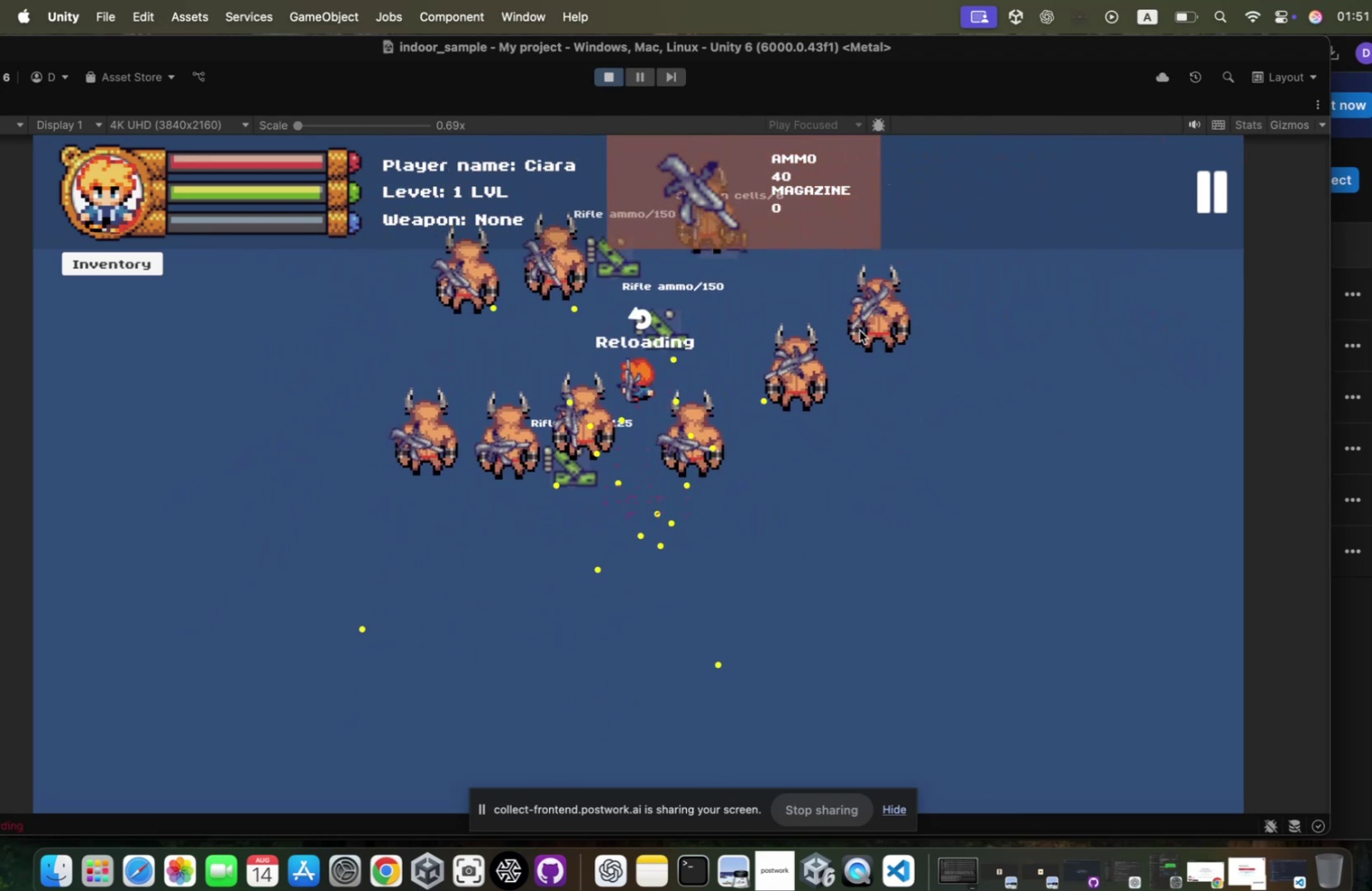 
left_click([851, 327])
 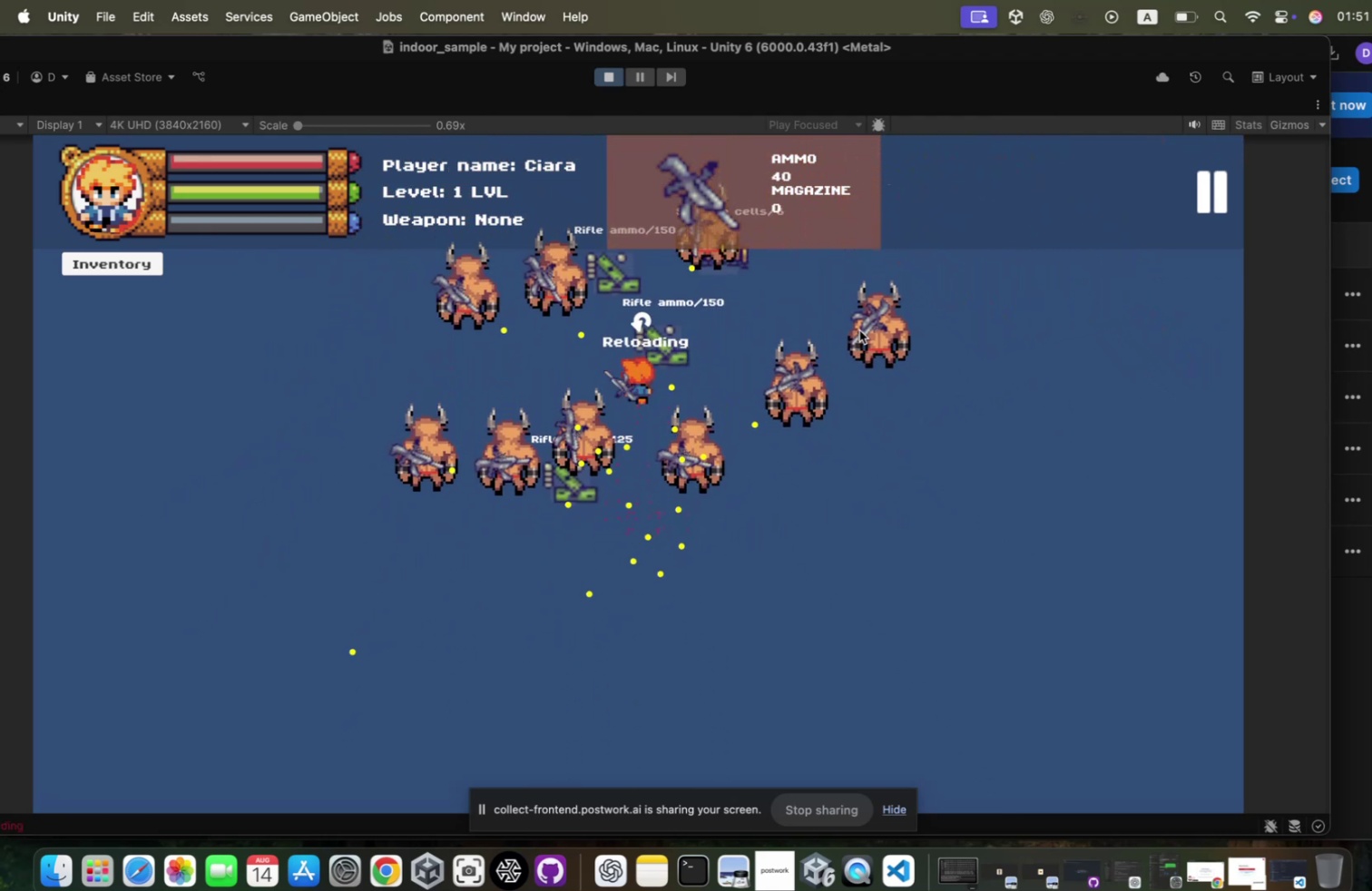 
key(A)
 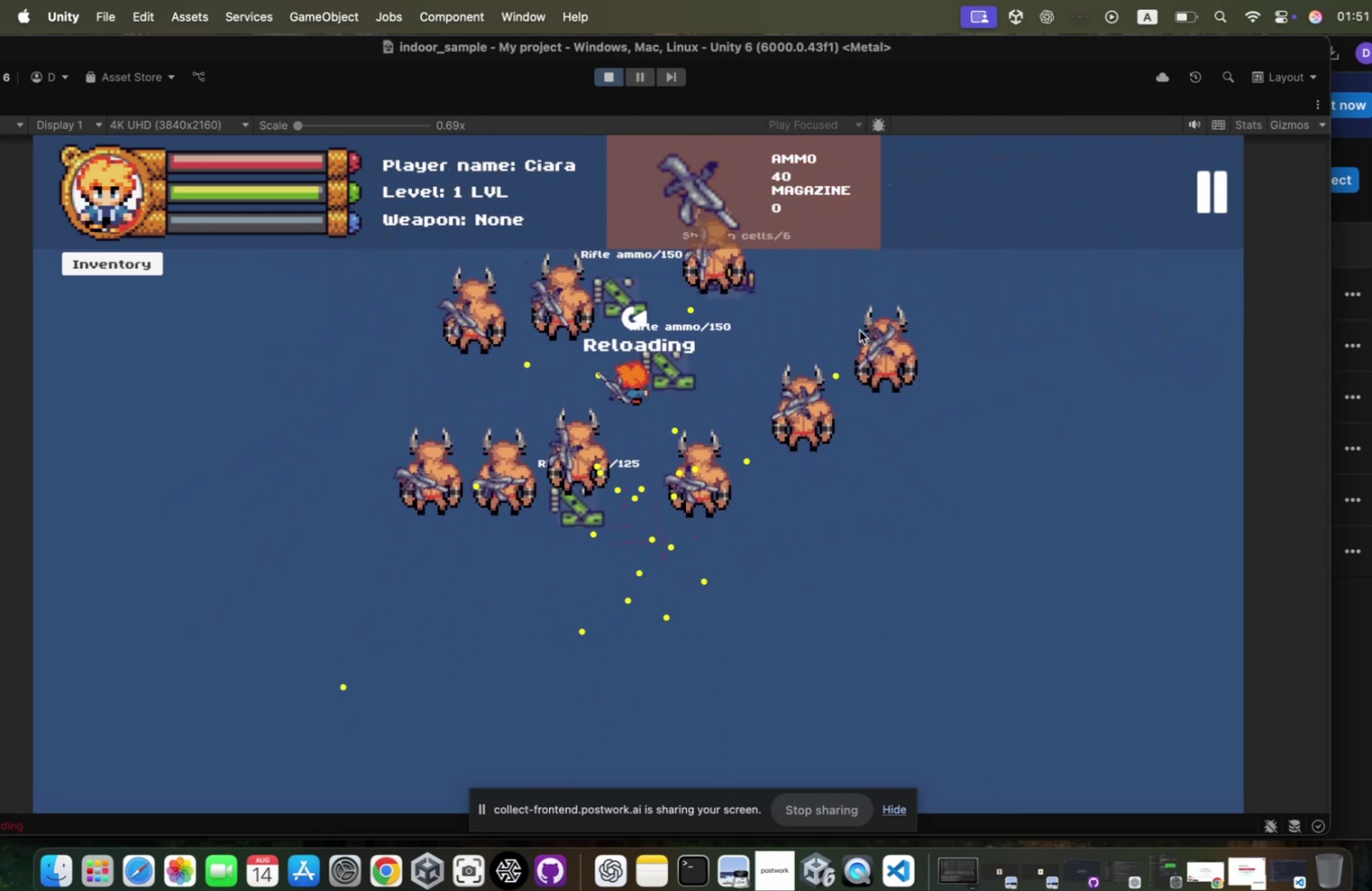 
double_click([851, 327])
 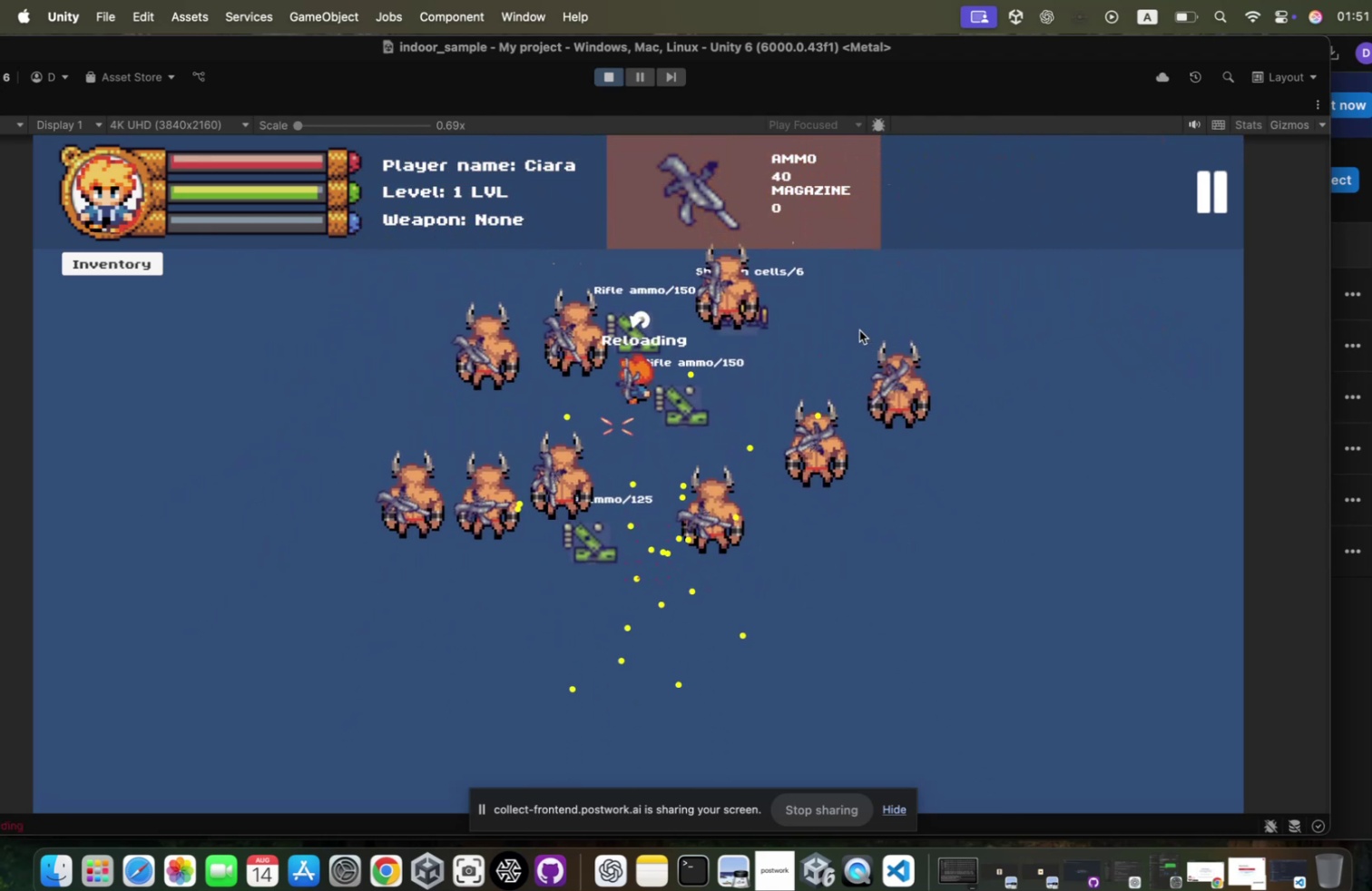 
left_click([851, 327])
 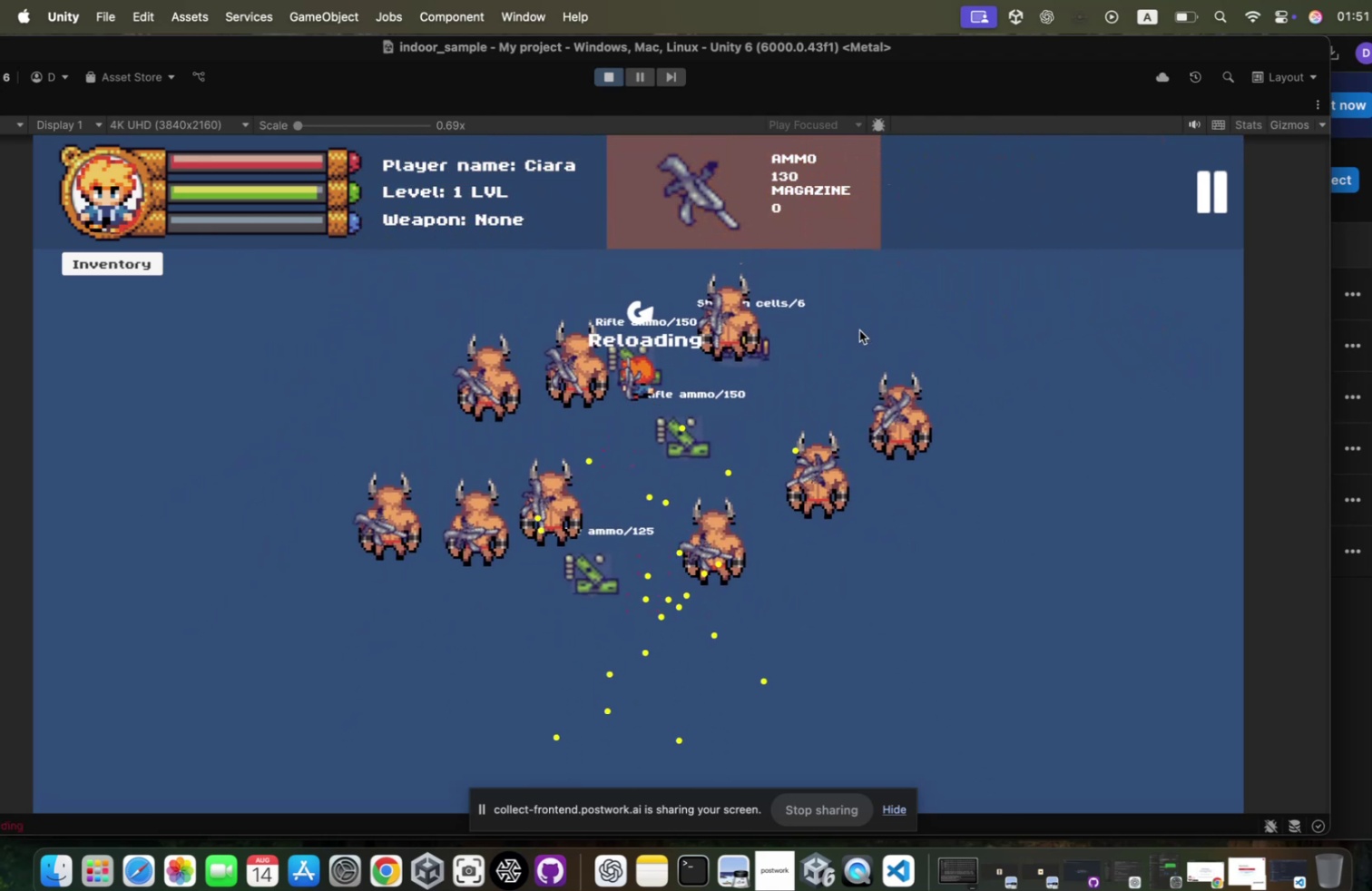 
left_click([851, 327])
 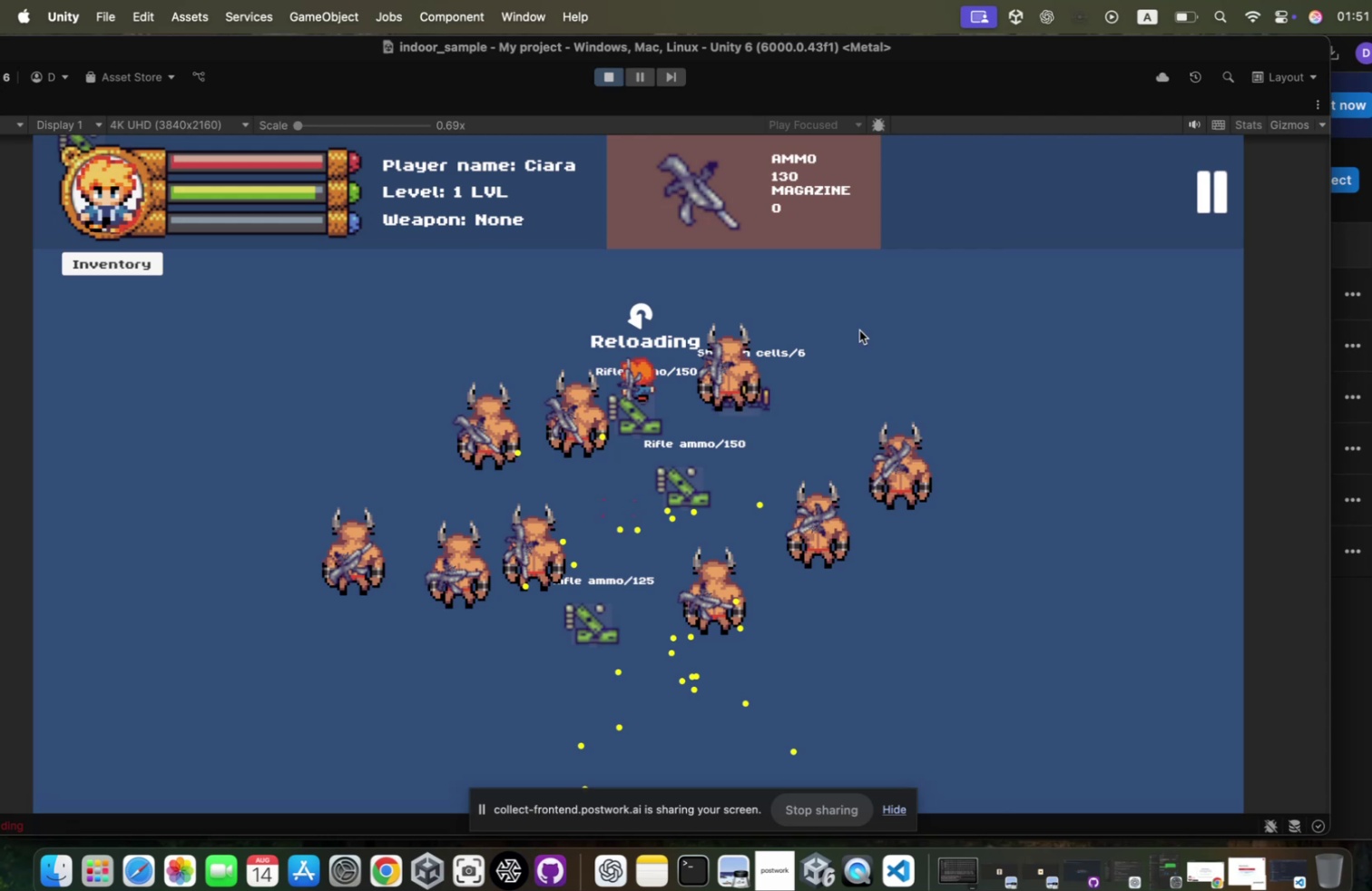 
type(rsddsdrd)
 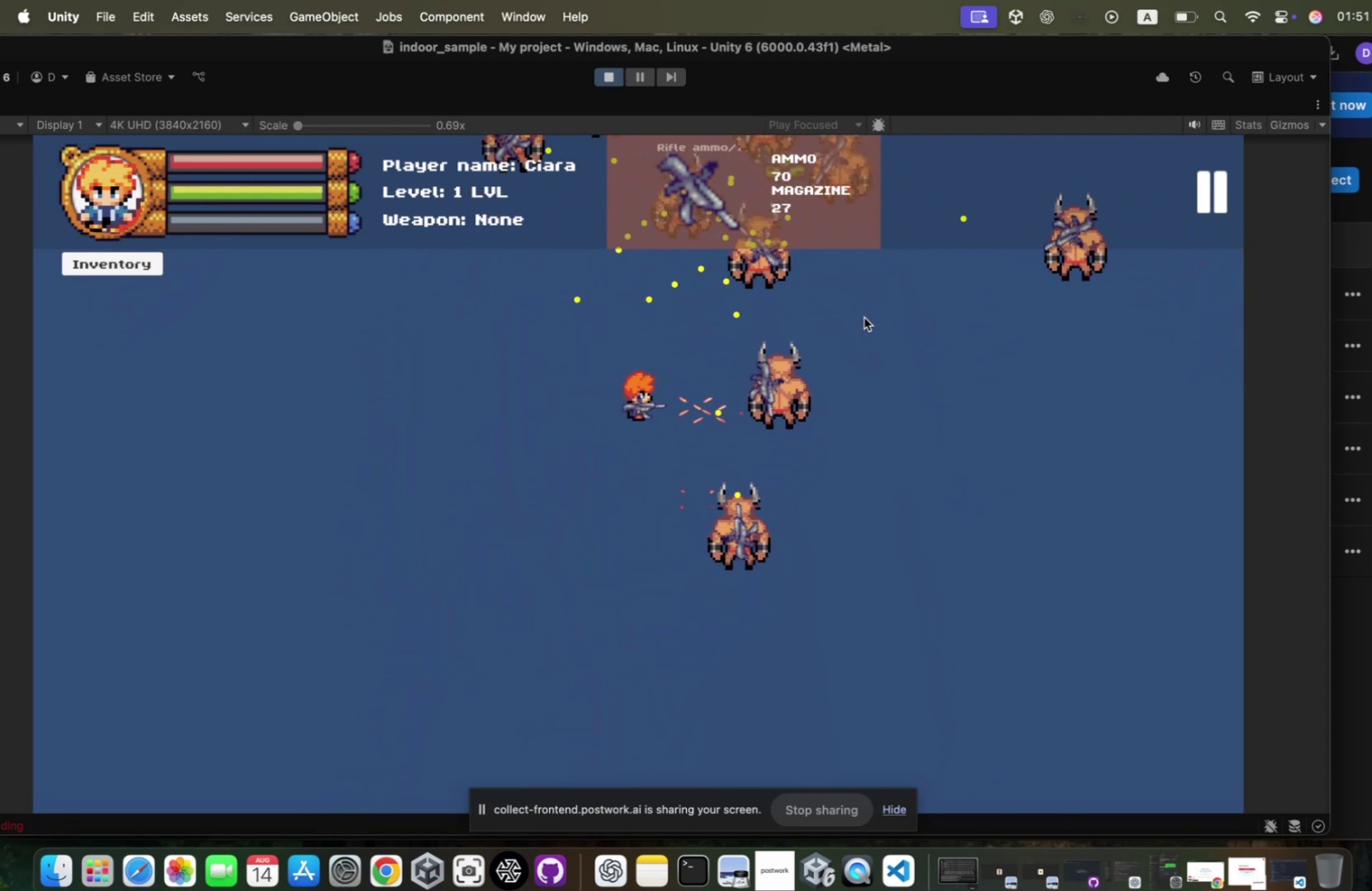 
hold_key(key=A, duration=0.35)
 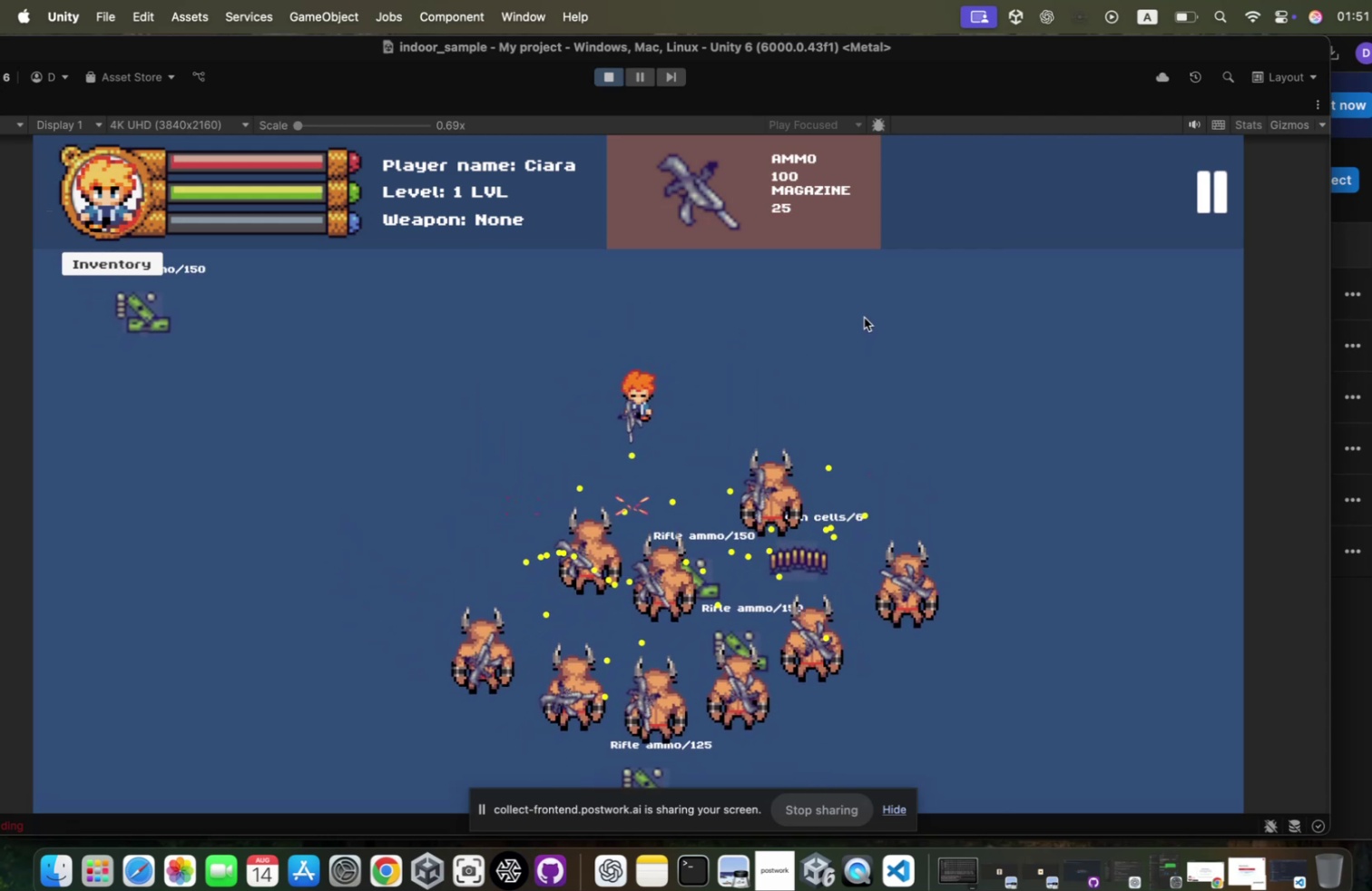 
hold_key(key=A, duration=0.39)
 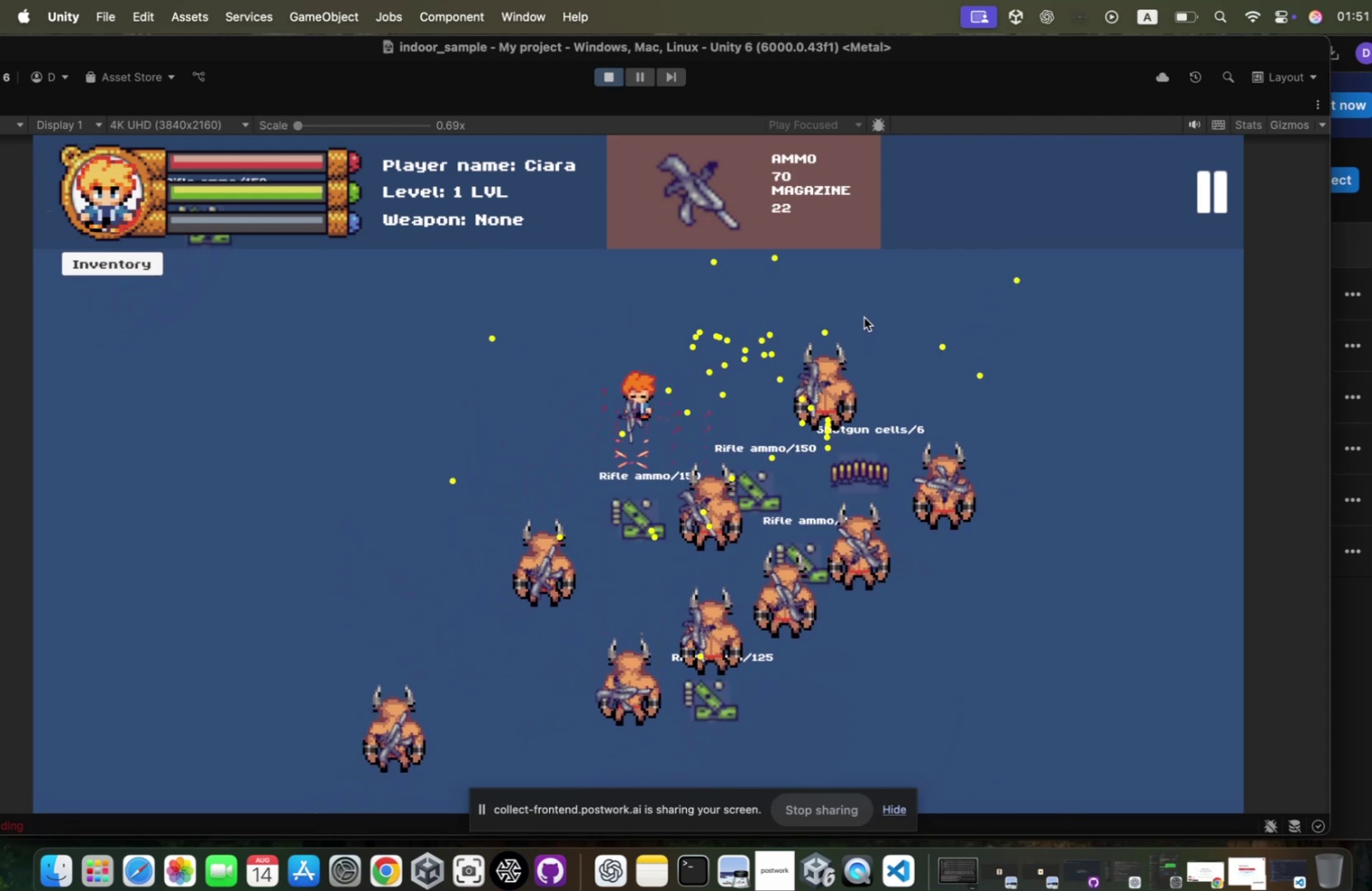 
hold_key(key=A, duration=0.61)
 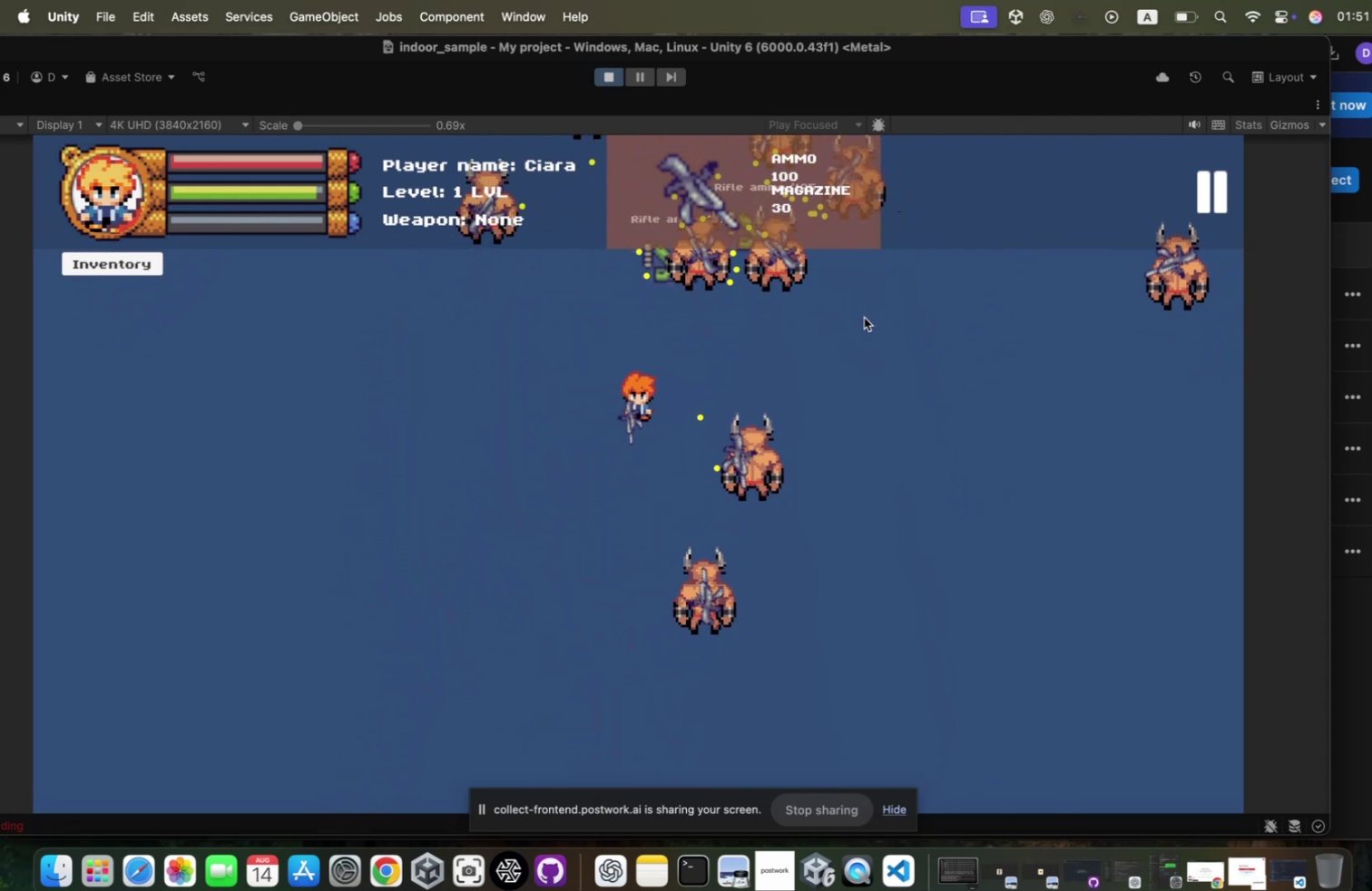 
hold_key(key=A, duration=0.32)
 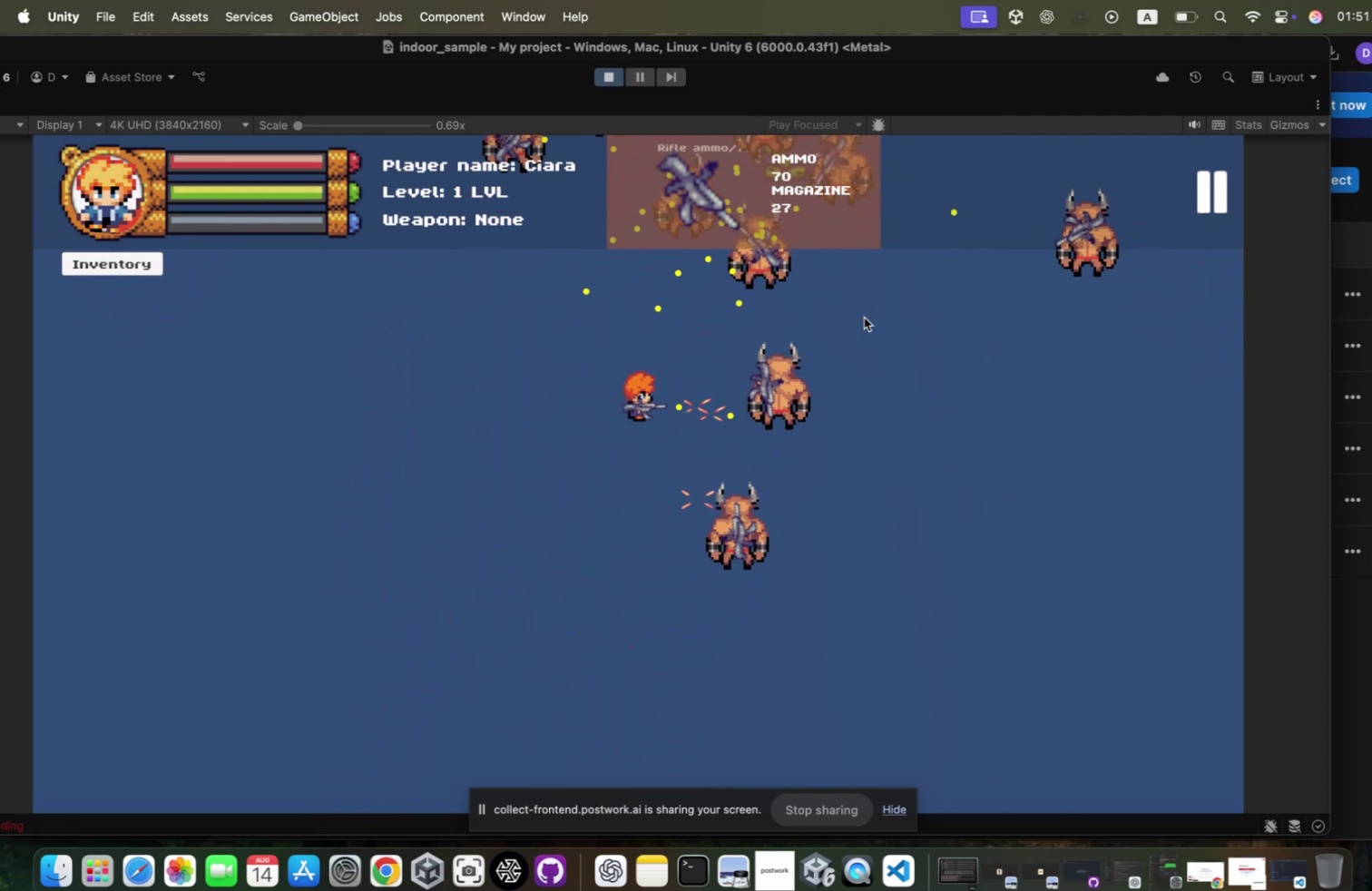 
hold_key(key=S, duration=0.44)
 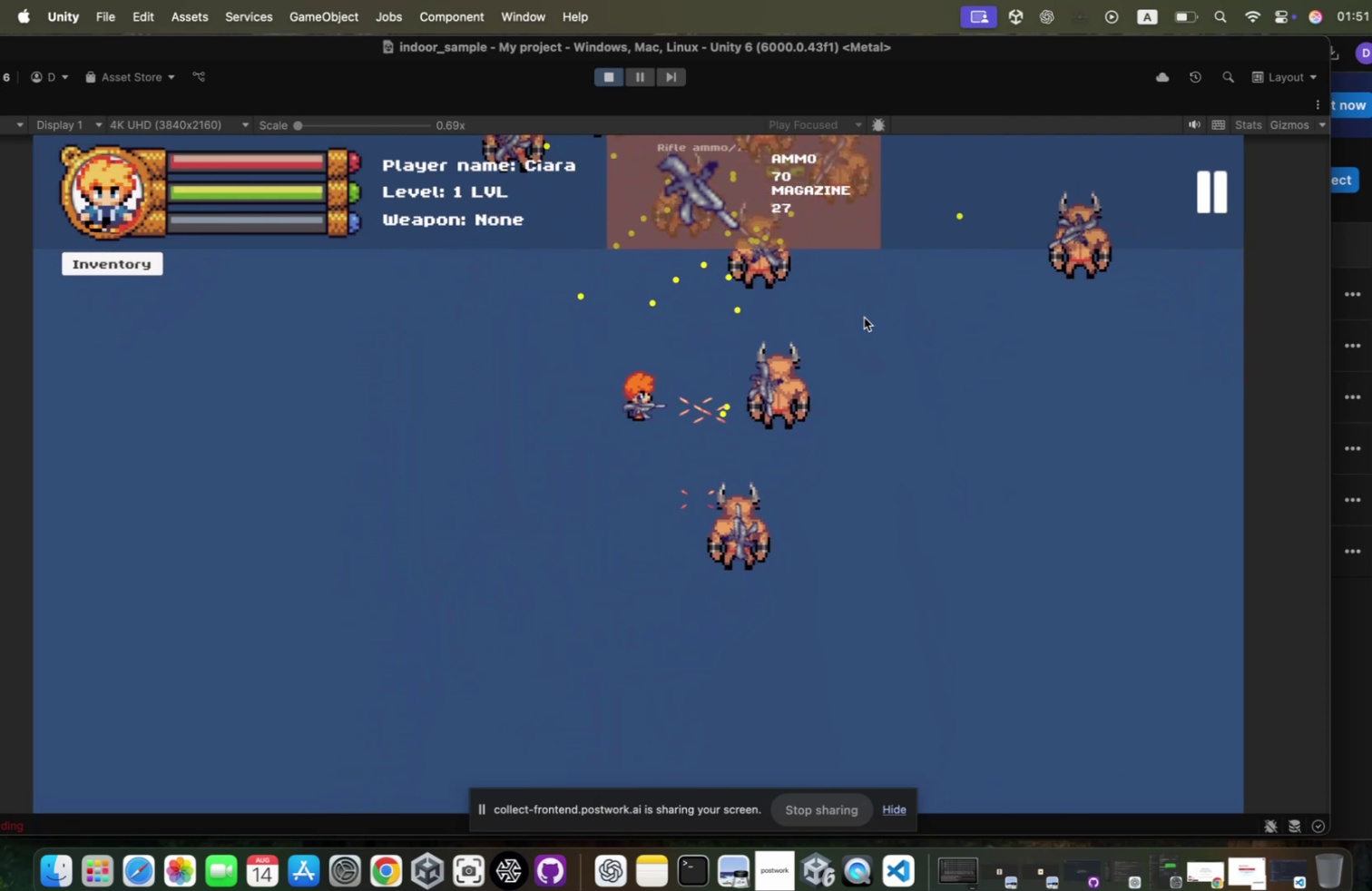 
triple_click([856, 314])
 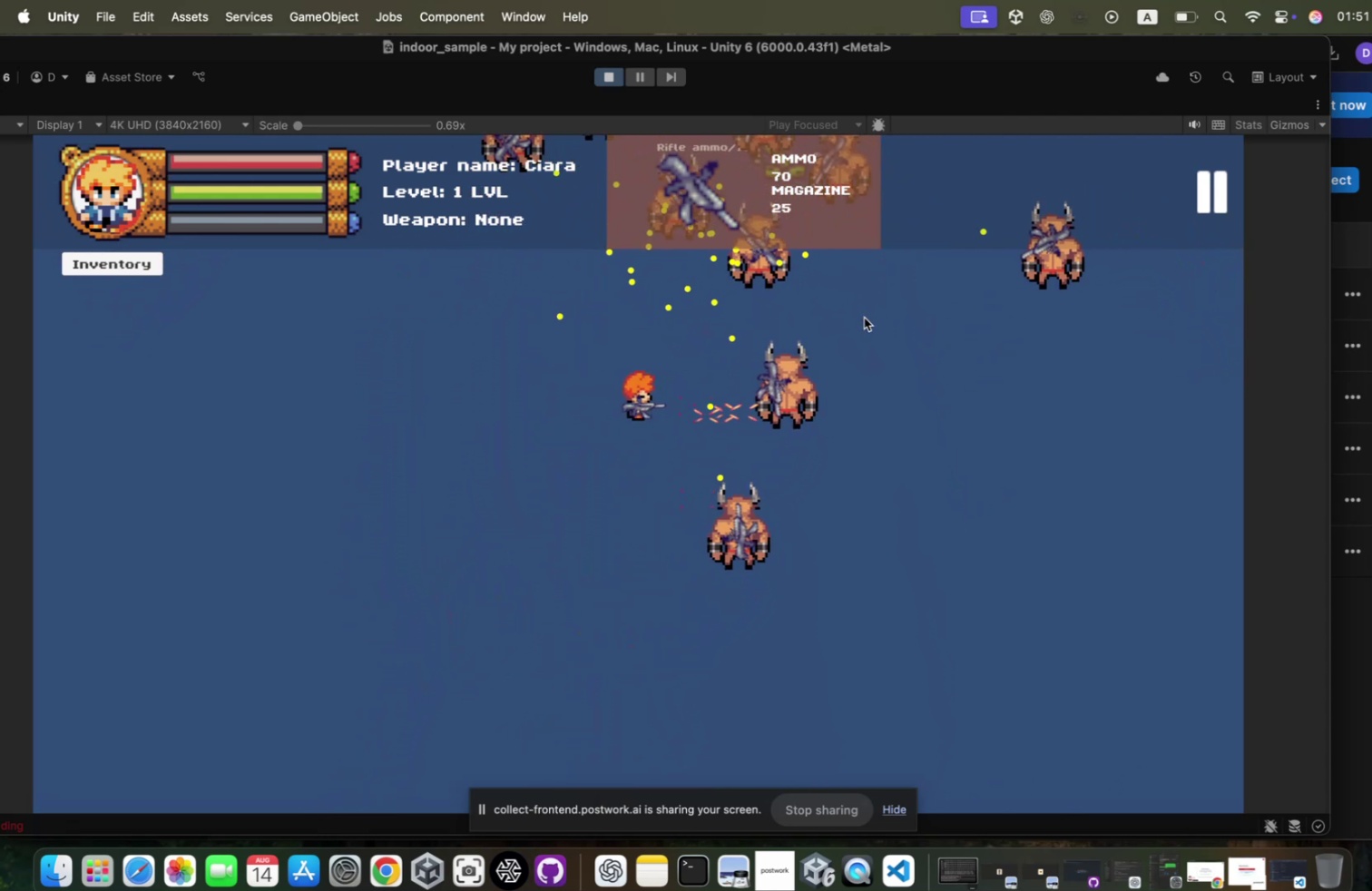 
triple_click([856, 314])
 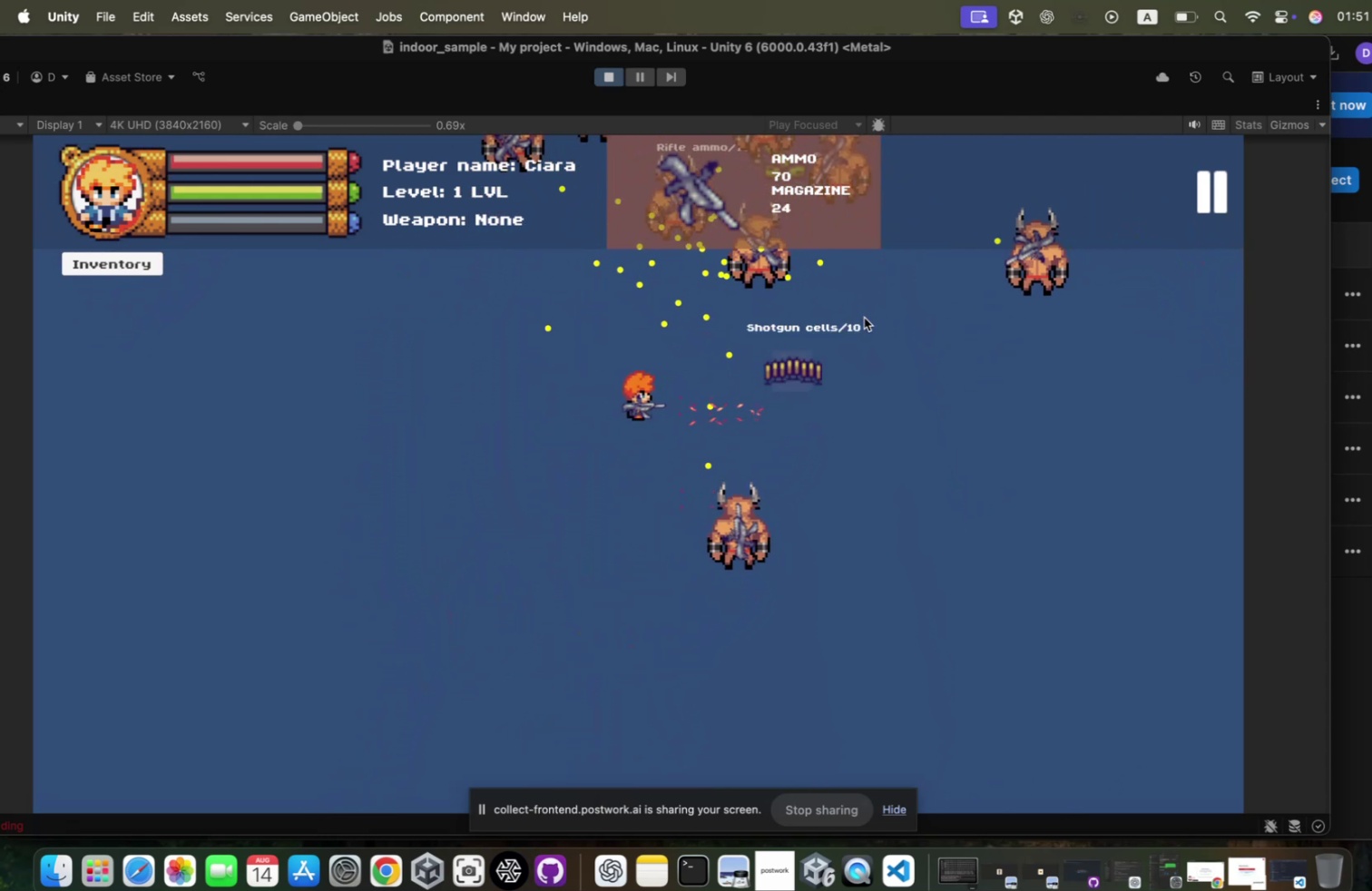 
triple_click([856, 314])
 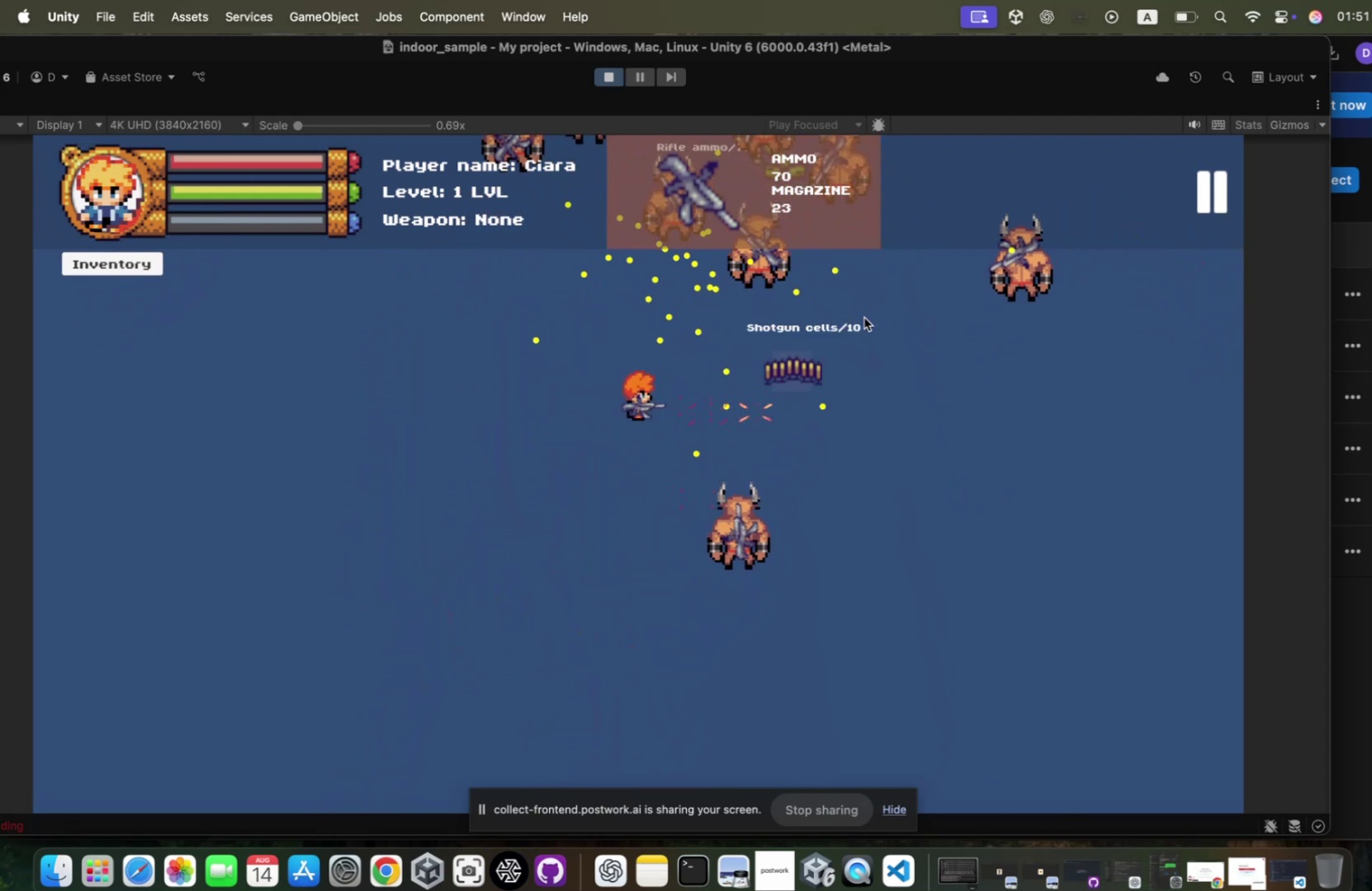 
triple_click([856, 314])
 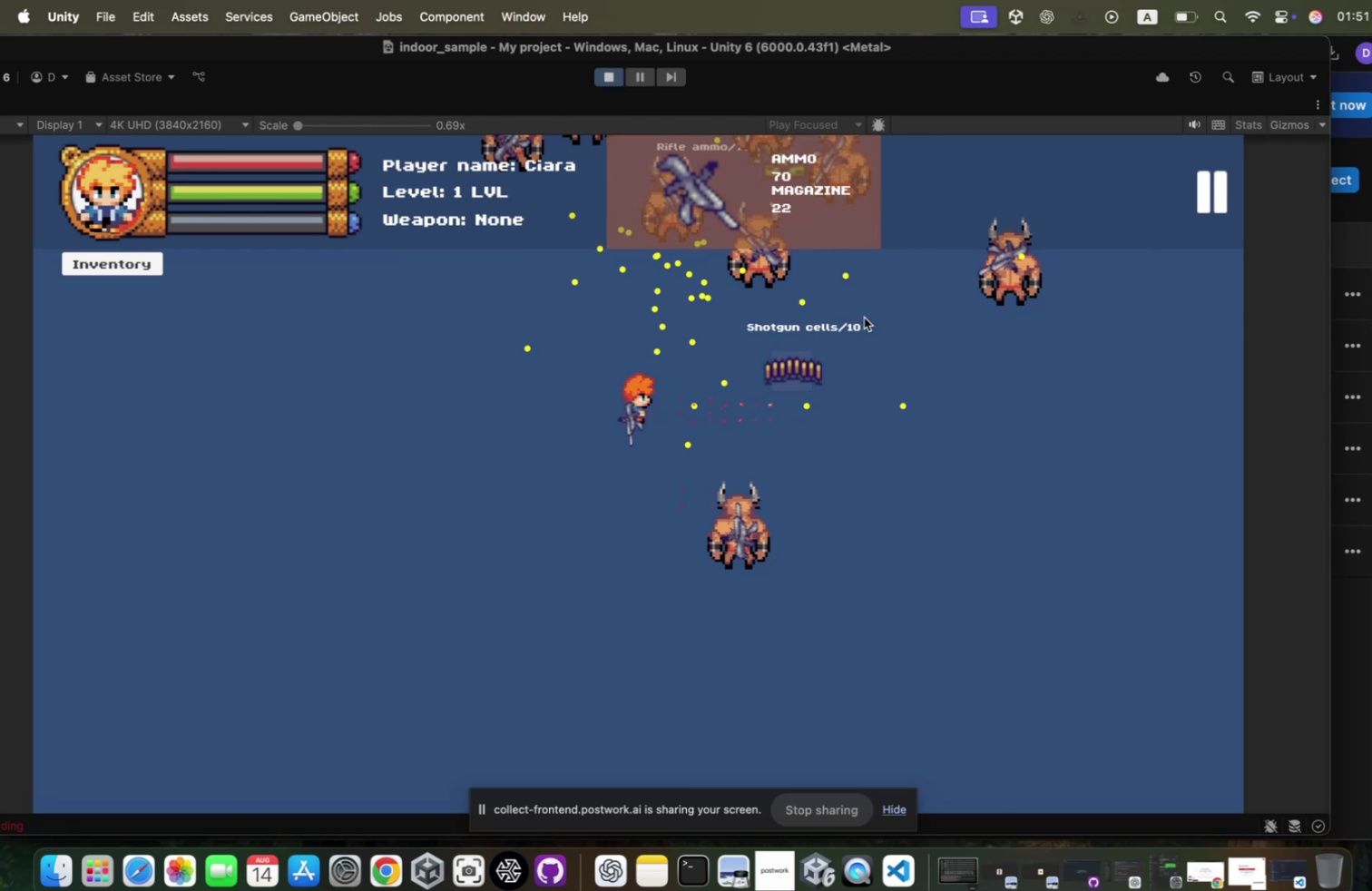 
hold_key(key=S, duration=0.4)
 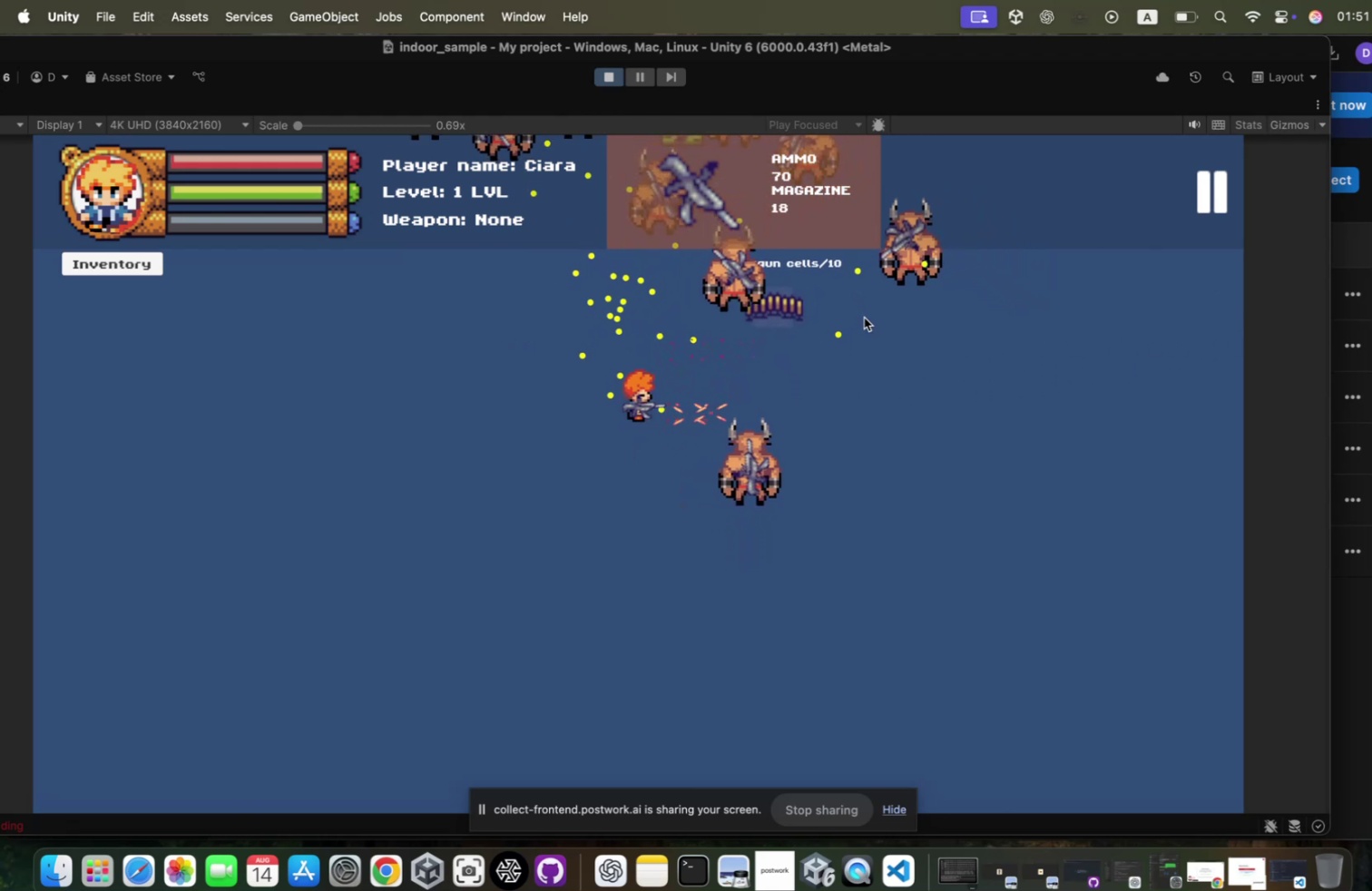 
triple_click([856, 314])
 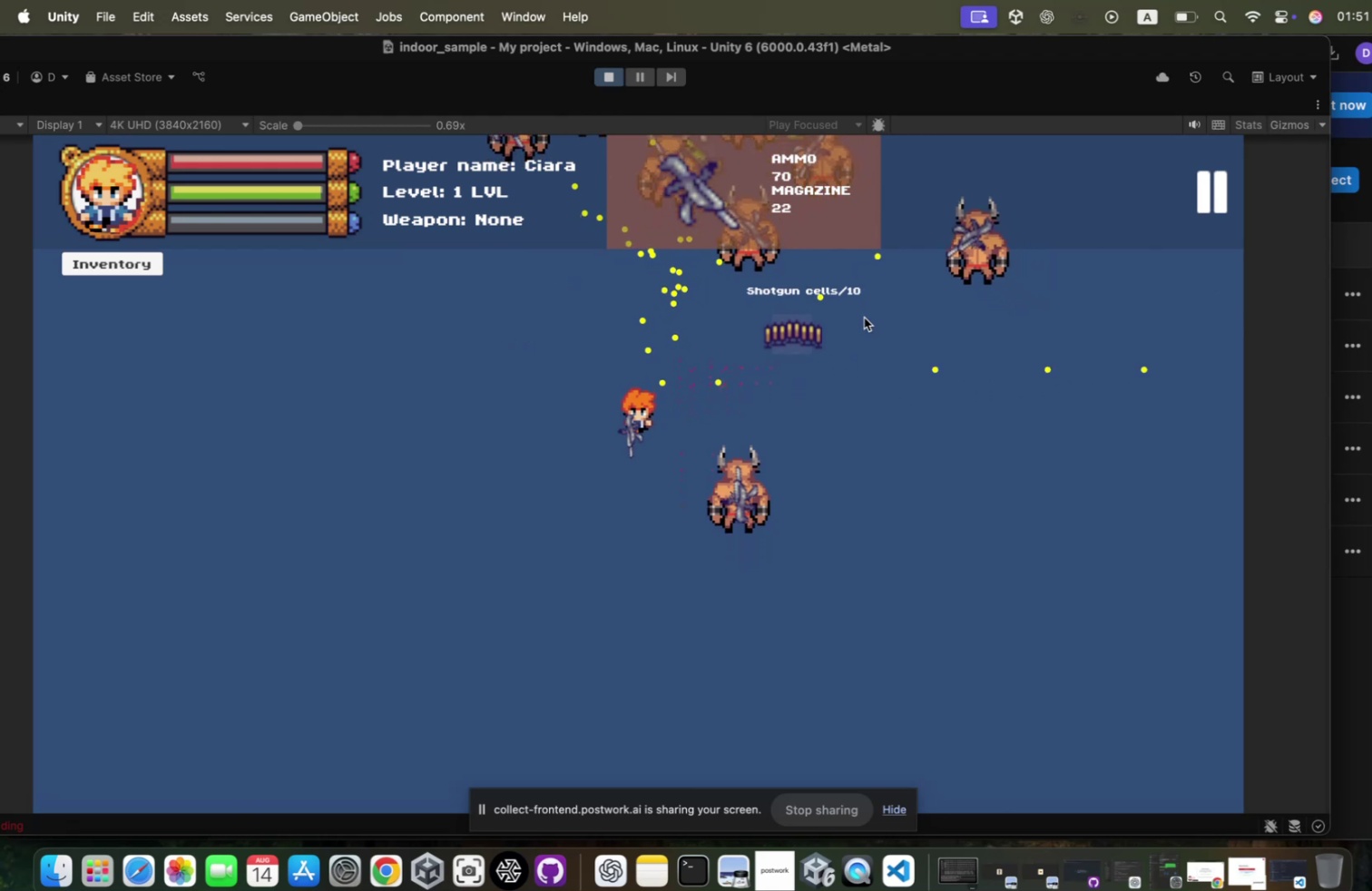 
key(D)
 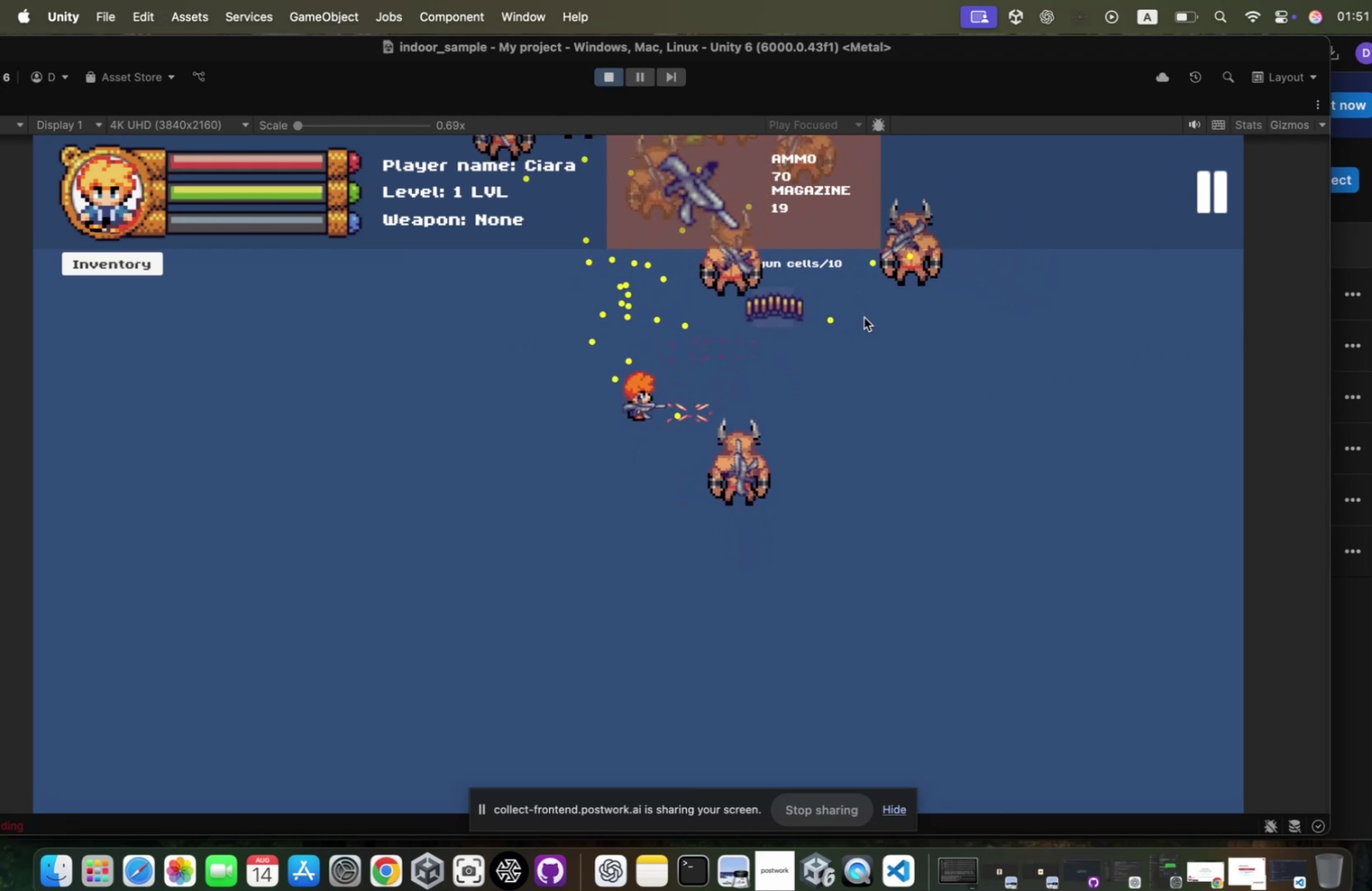 
triple_click([856, 314])
 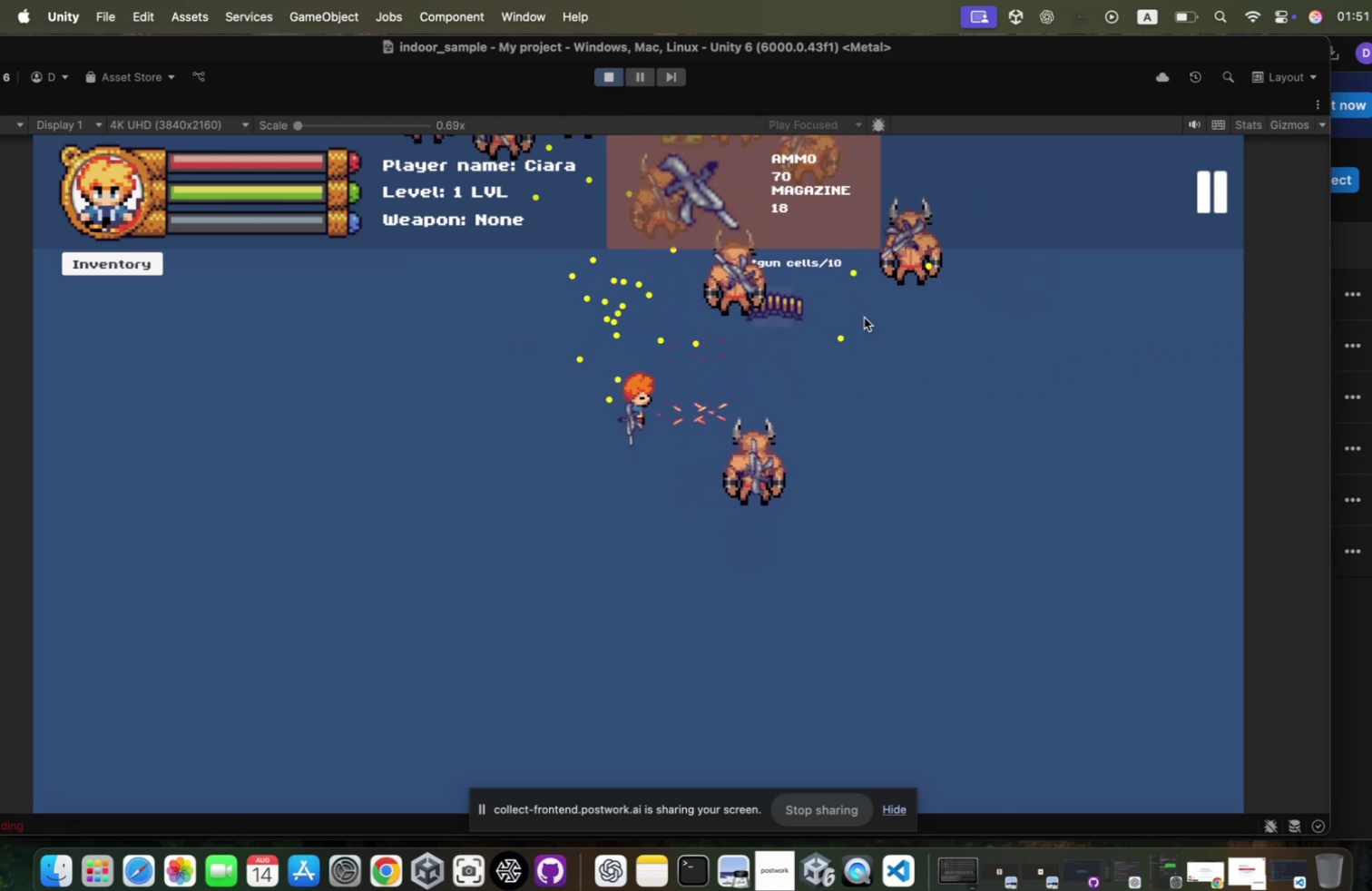 
key(S)
 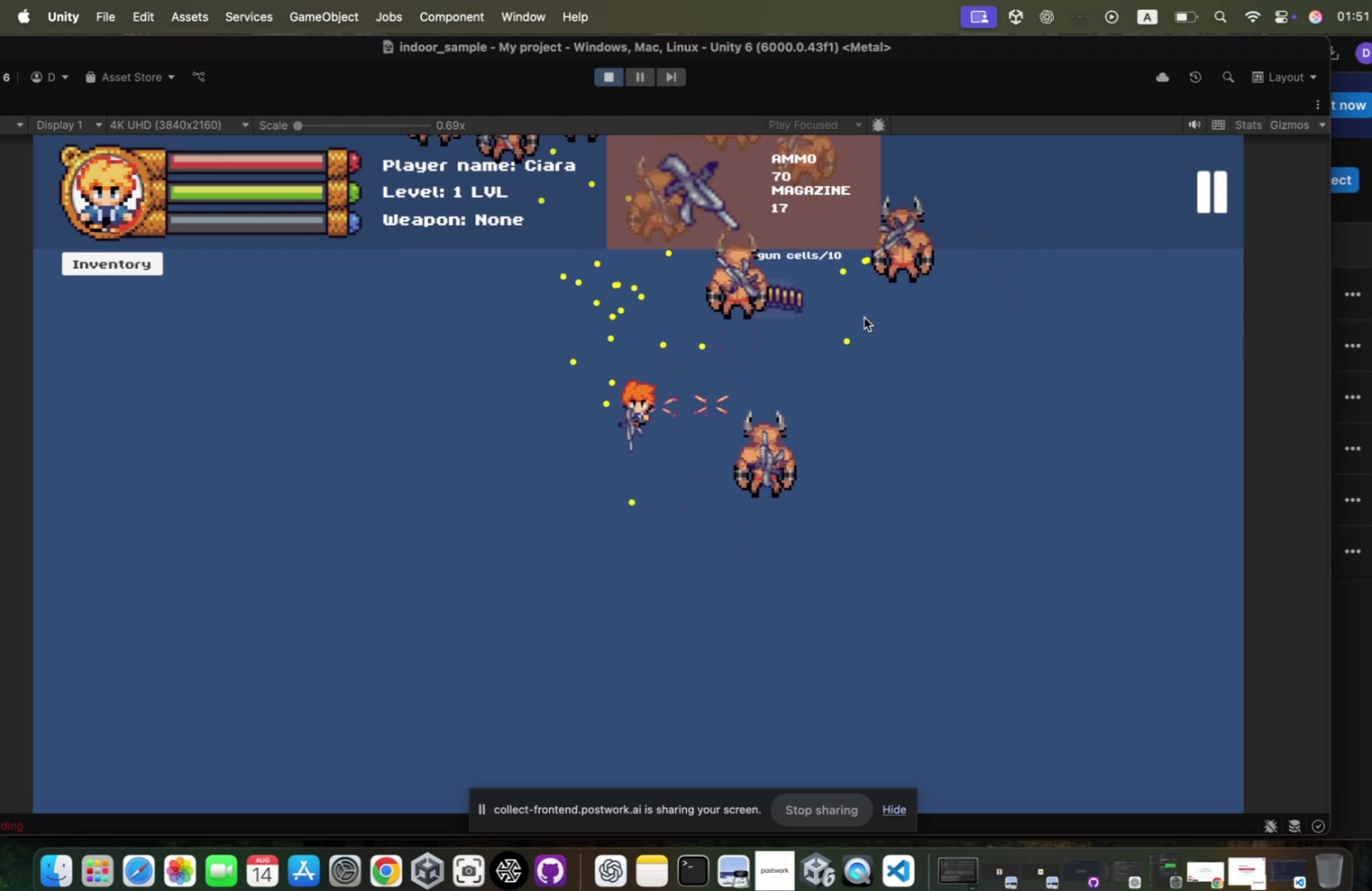 
triple_click([856, 314])
 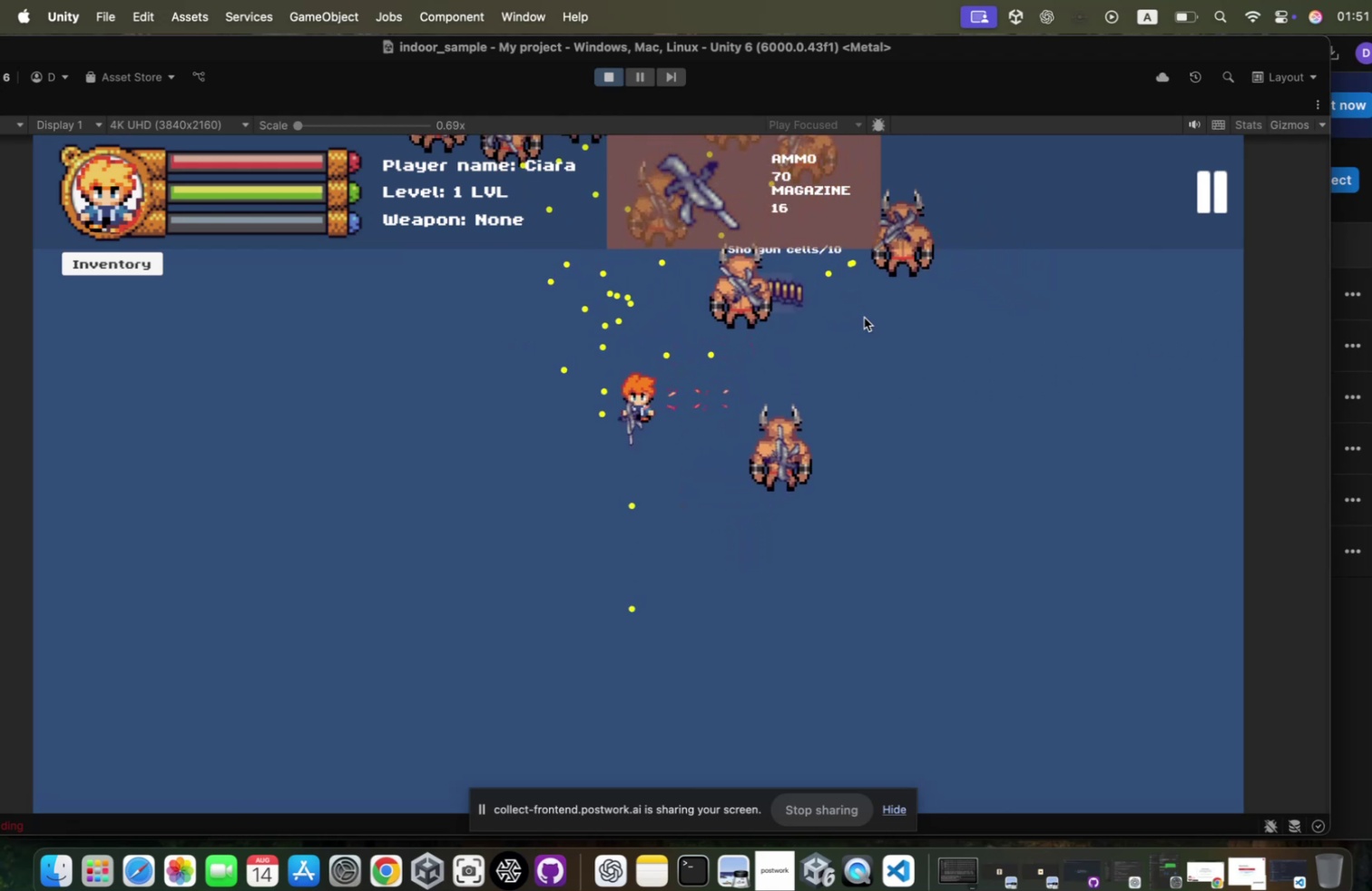 
triple_click([856, 314])
 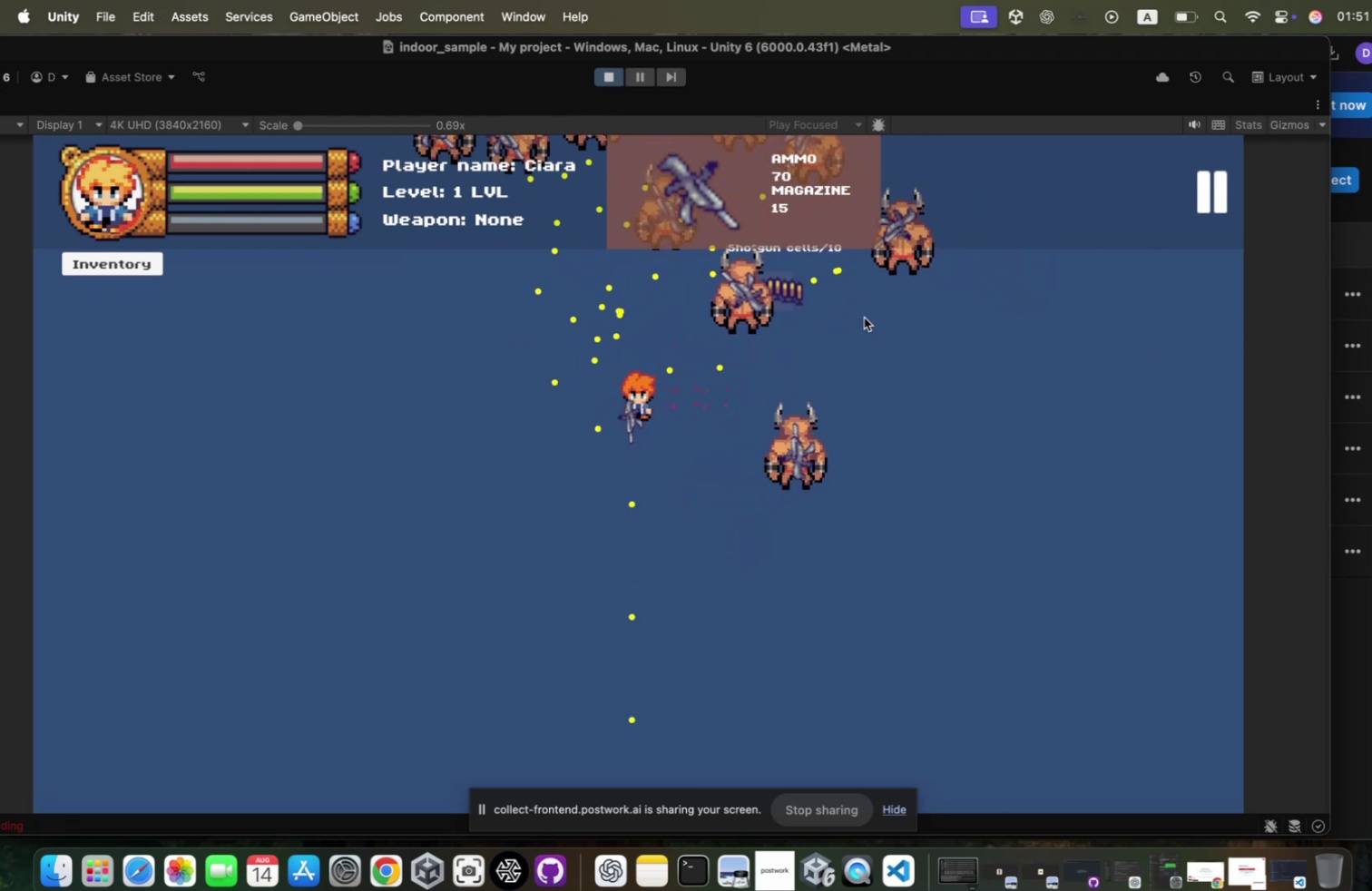 
triple_click([856, 314])
 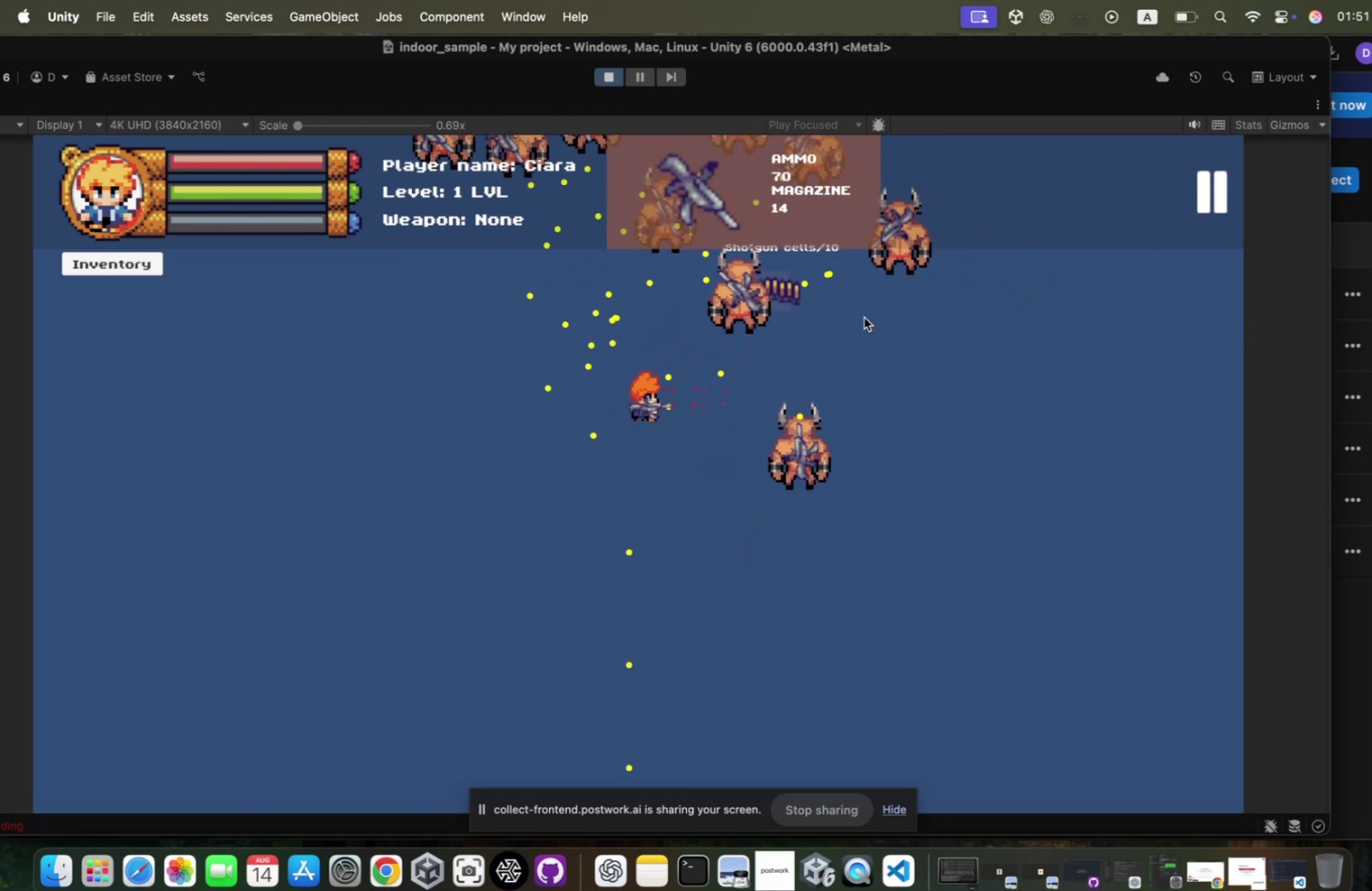 
key(D)
 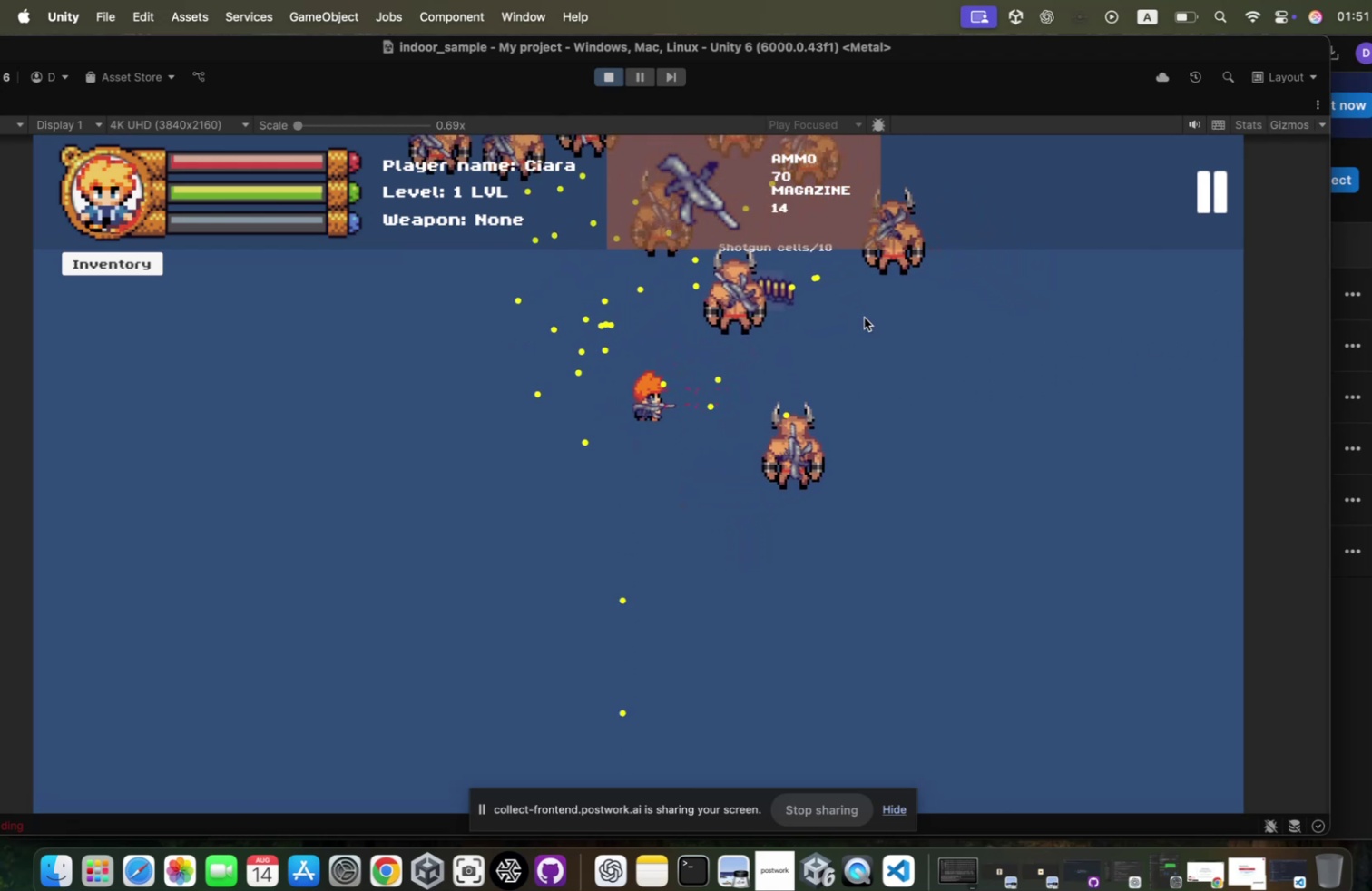 
triple_click([856, 314])
 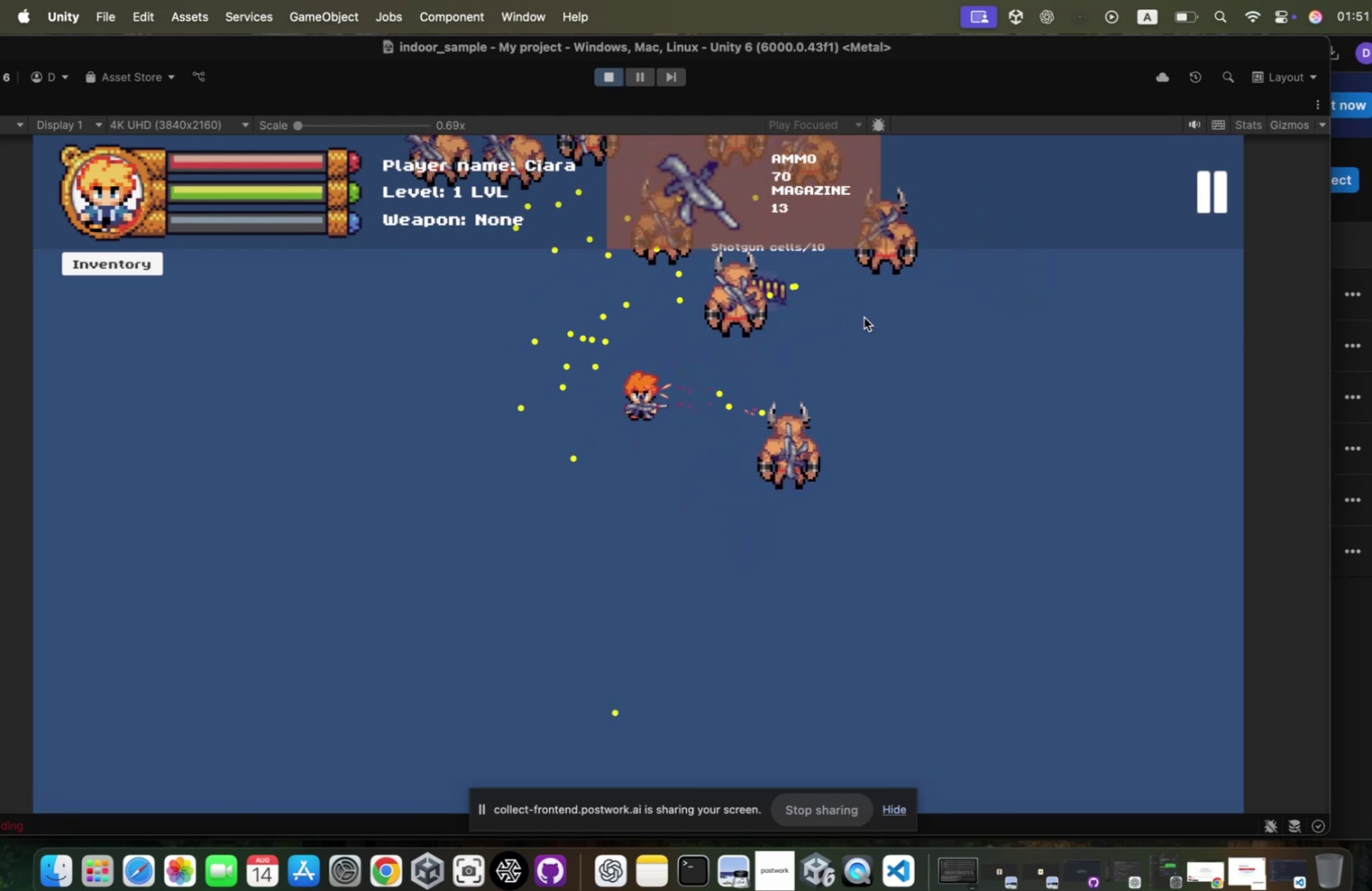 
triple_click([856, 314])
 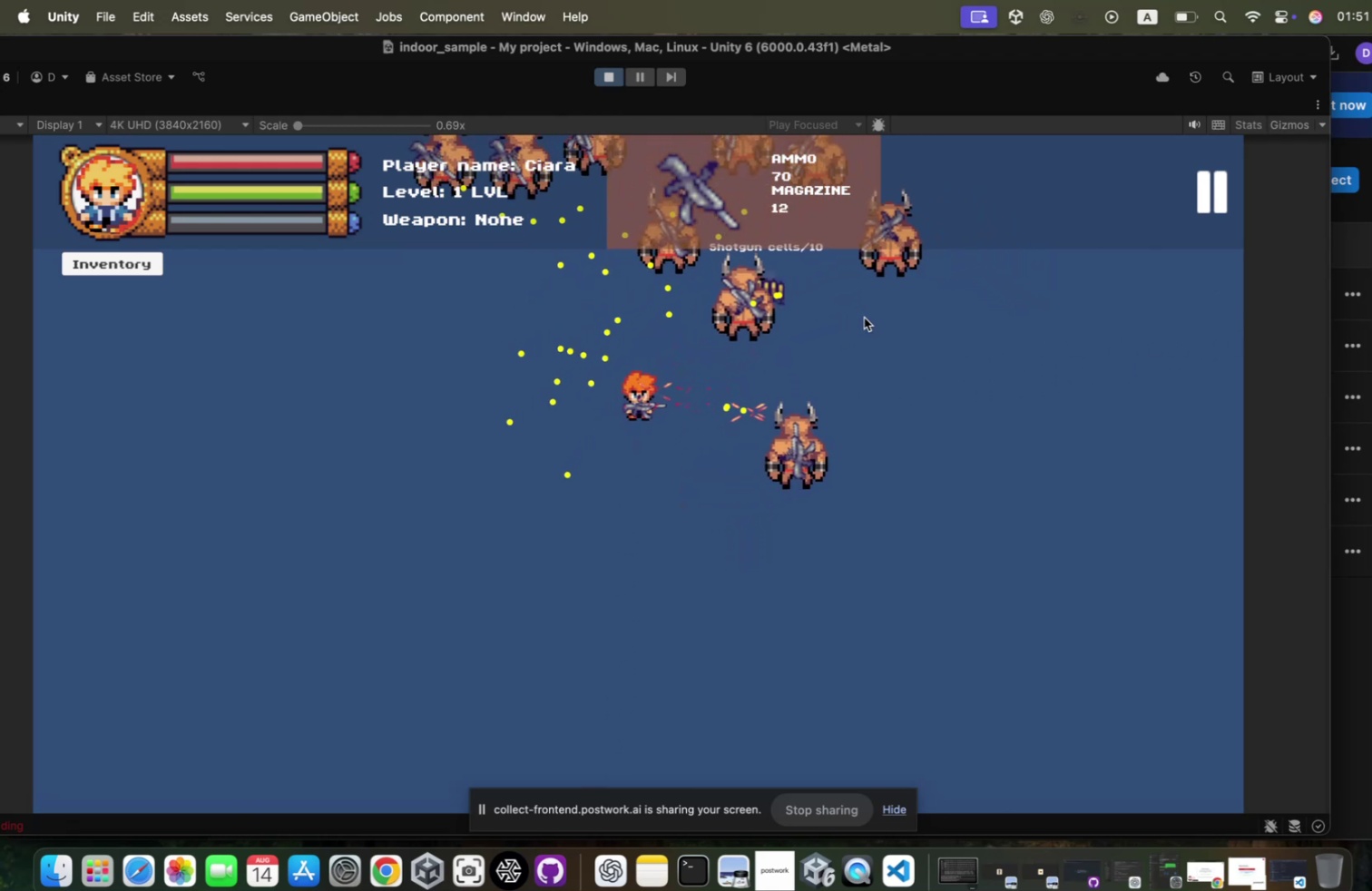 
triple_click([856, 314])
 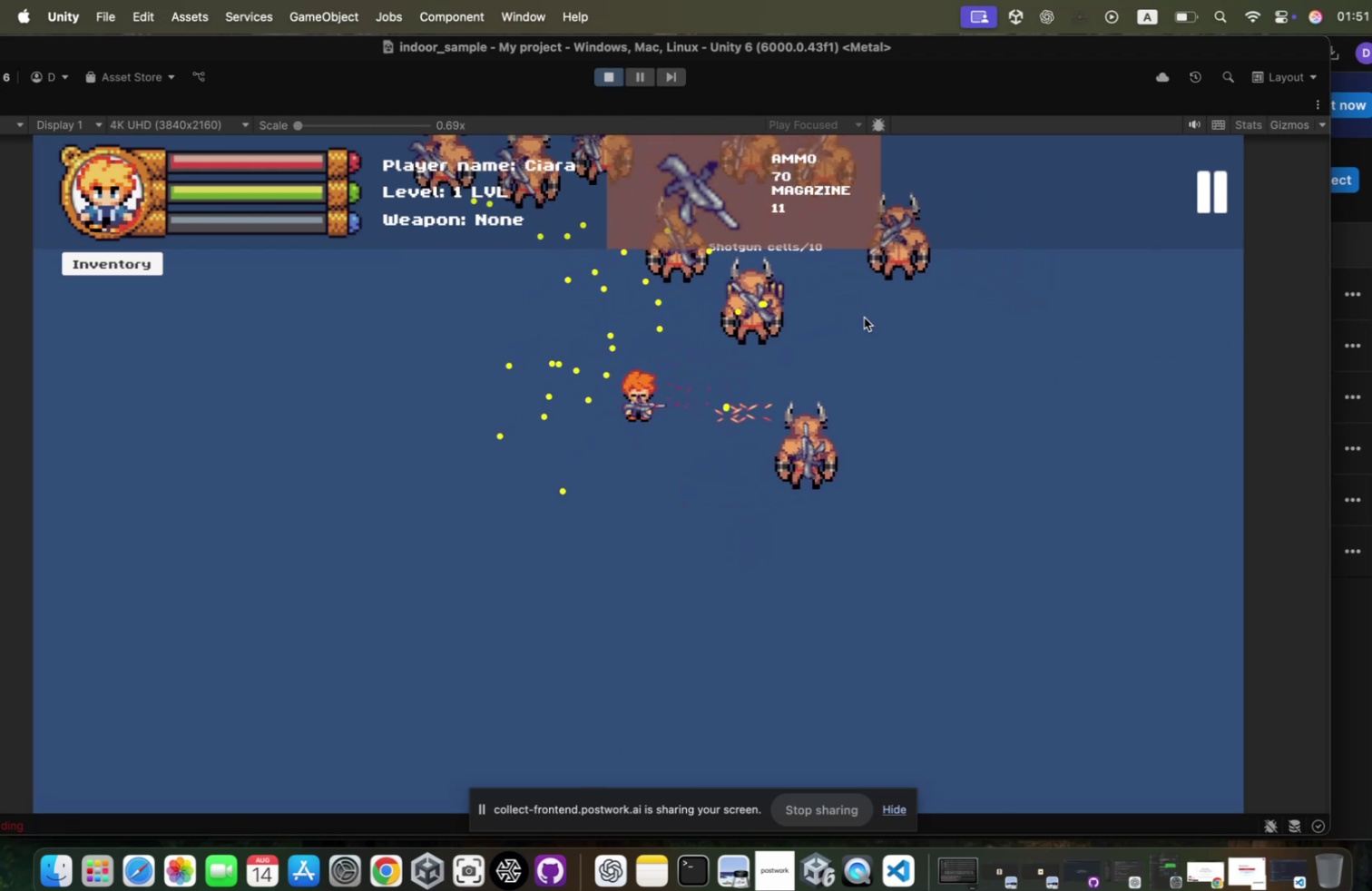 
triple_click([856, 314])
 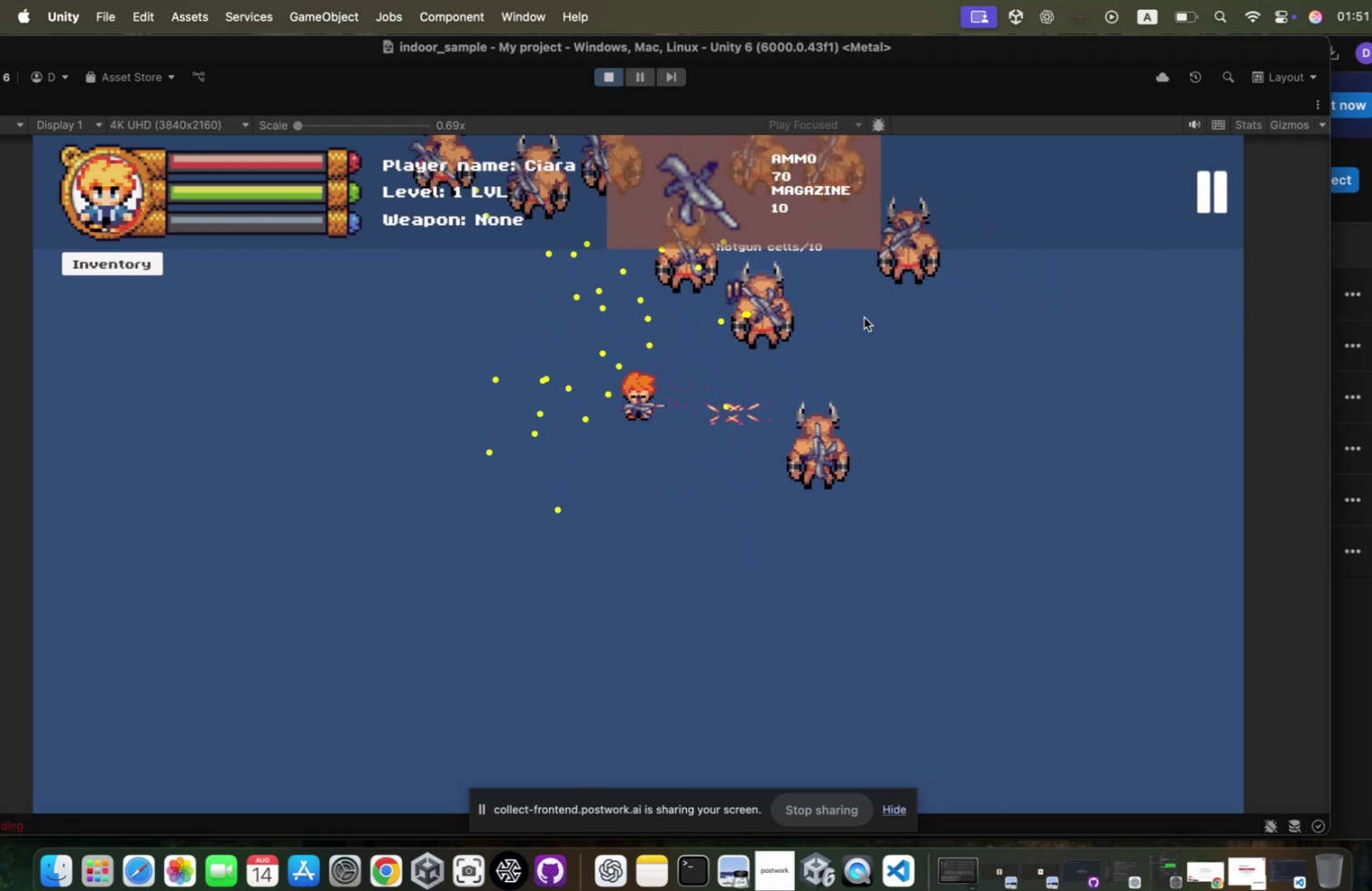 
triple_click([856, 314])
 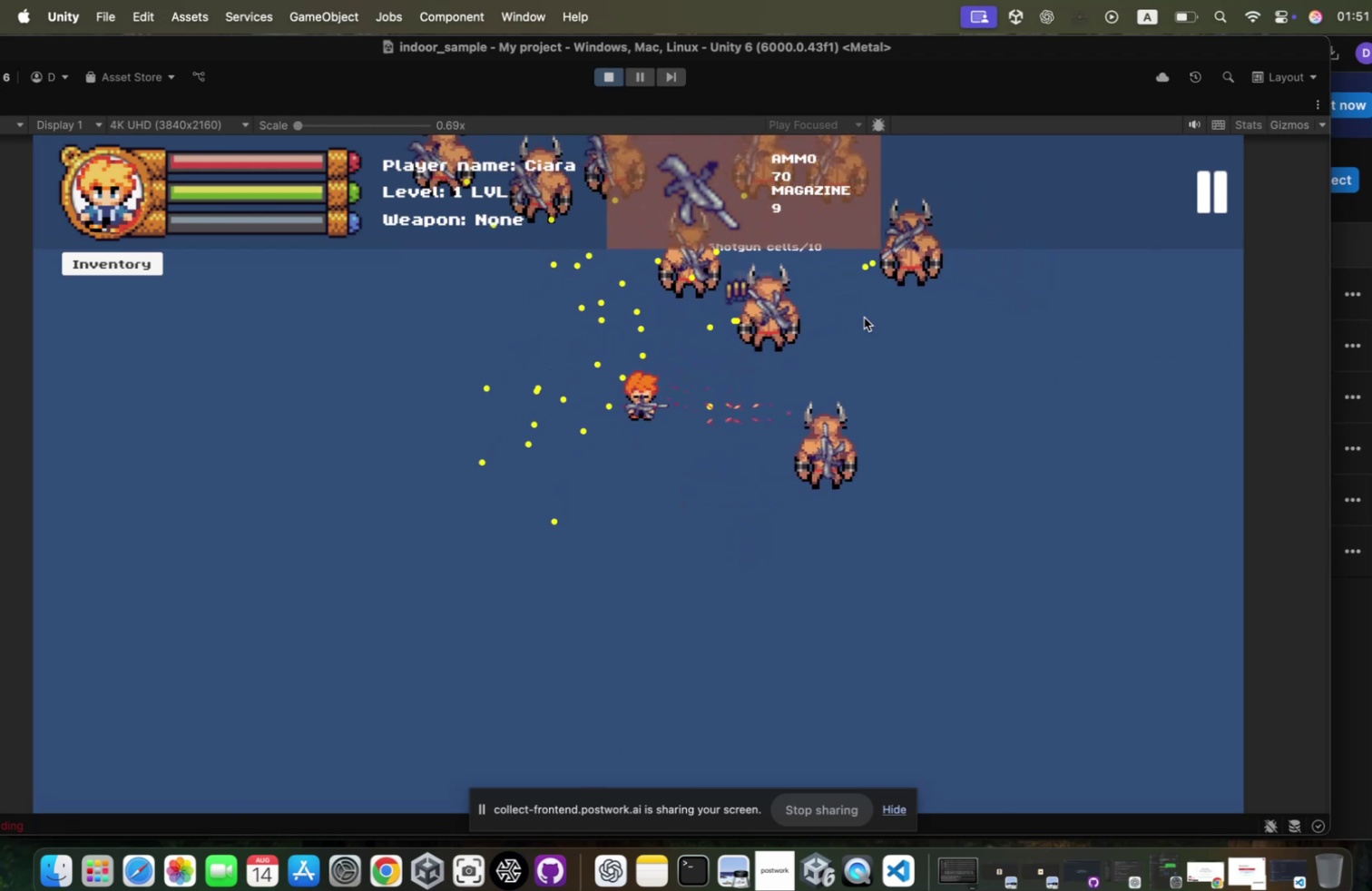 
key(D)
 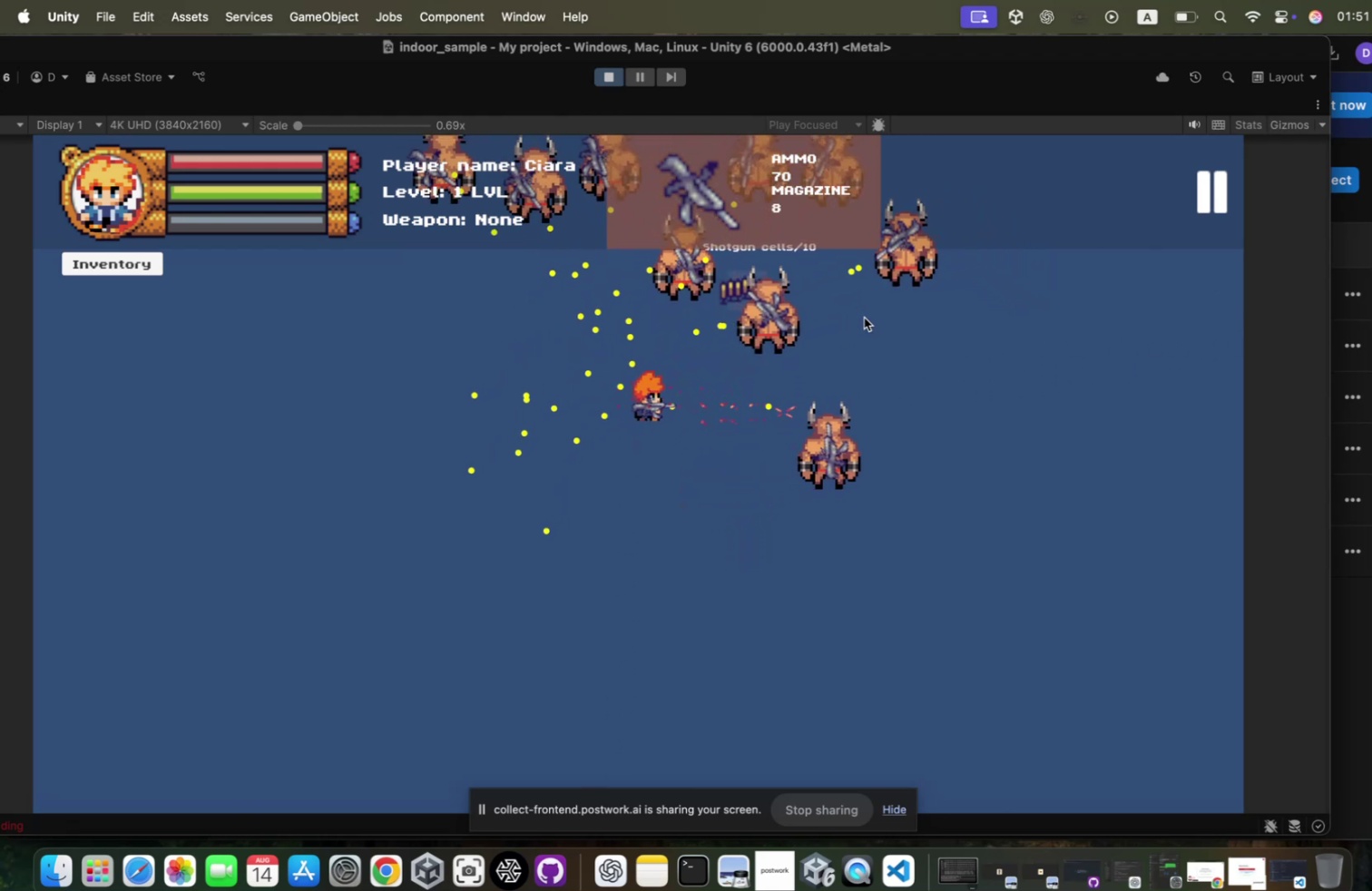 
triple_click([856, 314])
 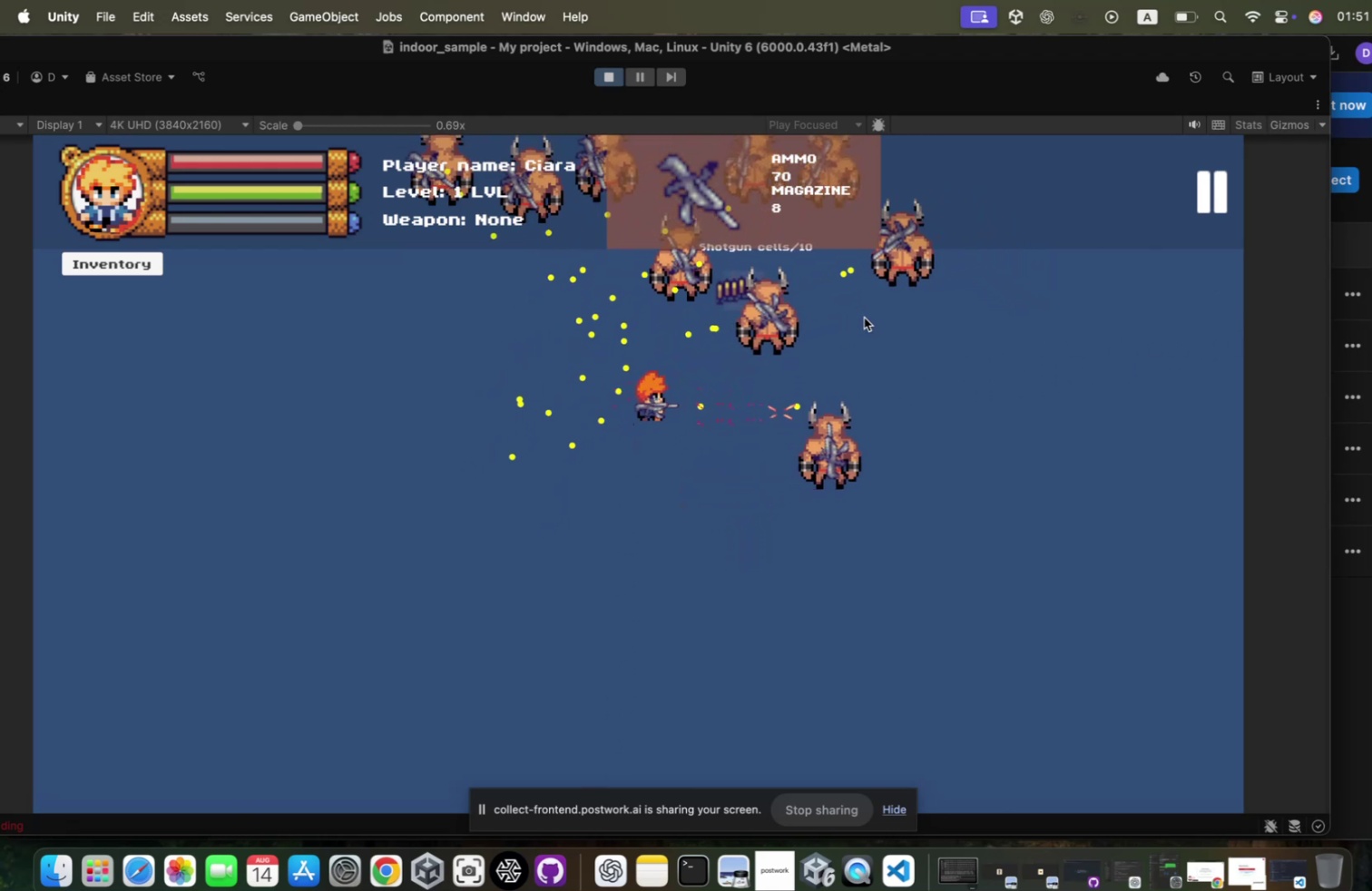 
triple_click([856, 314])
 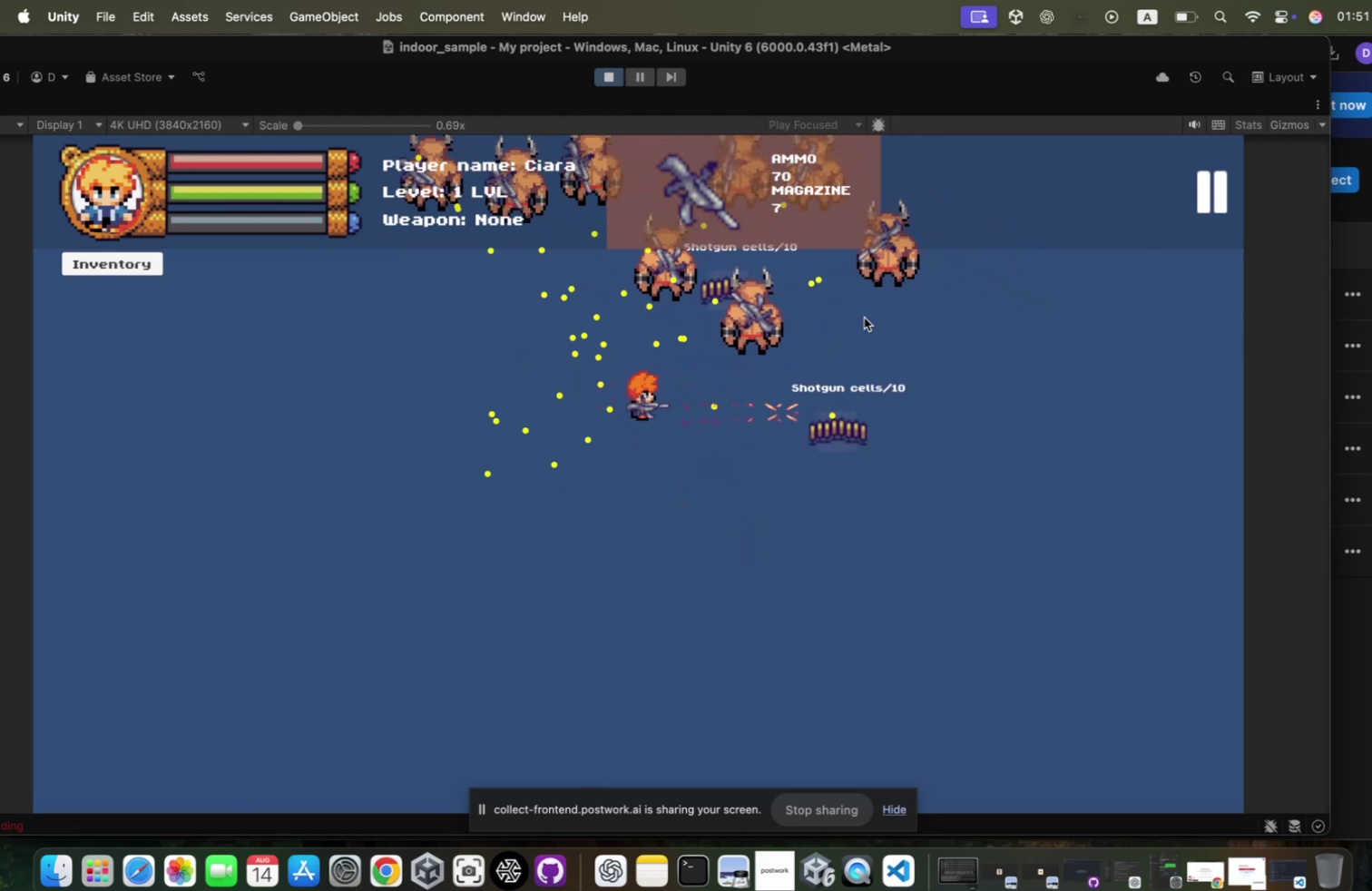 
triple_click([856, 314])
 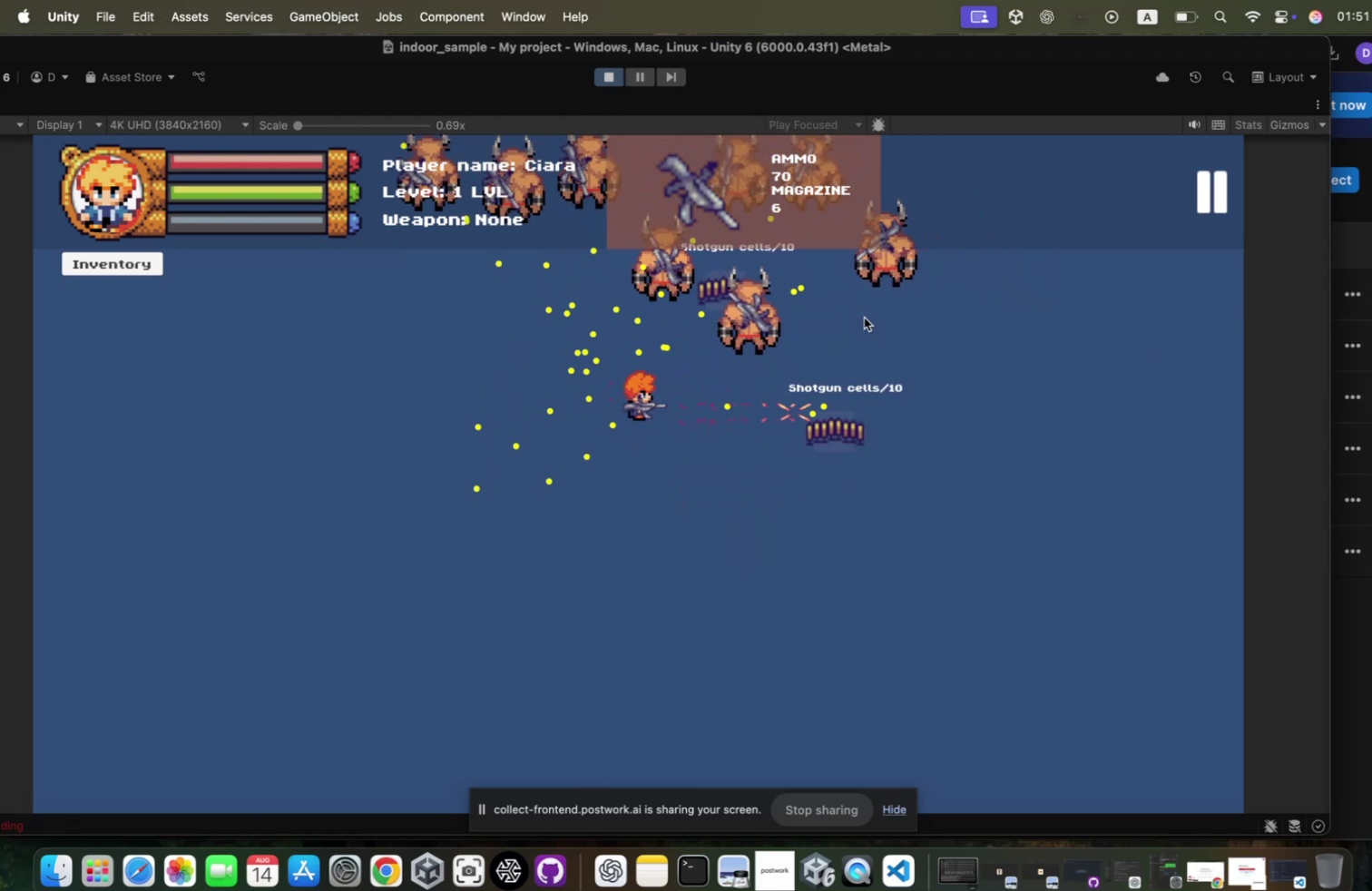 
triple_click([856, 314])
 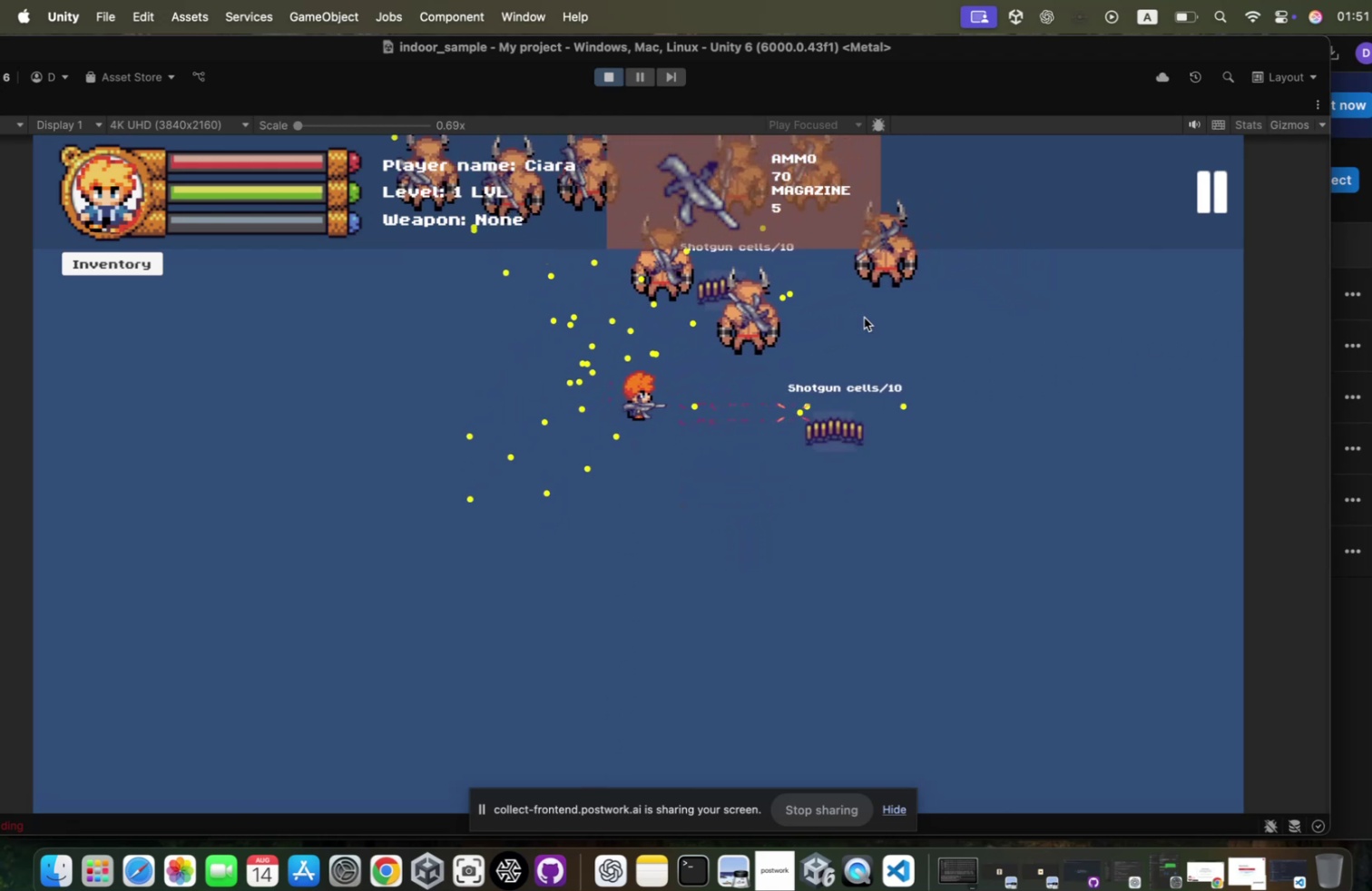 
triple_click([856, 314])
 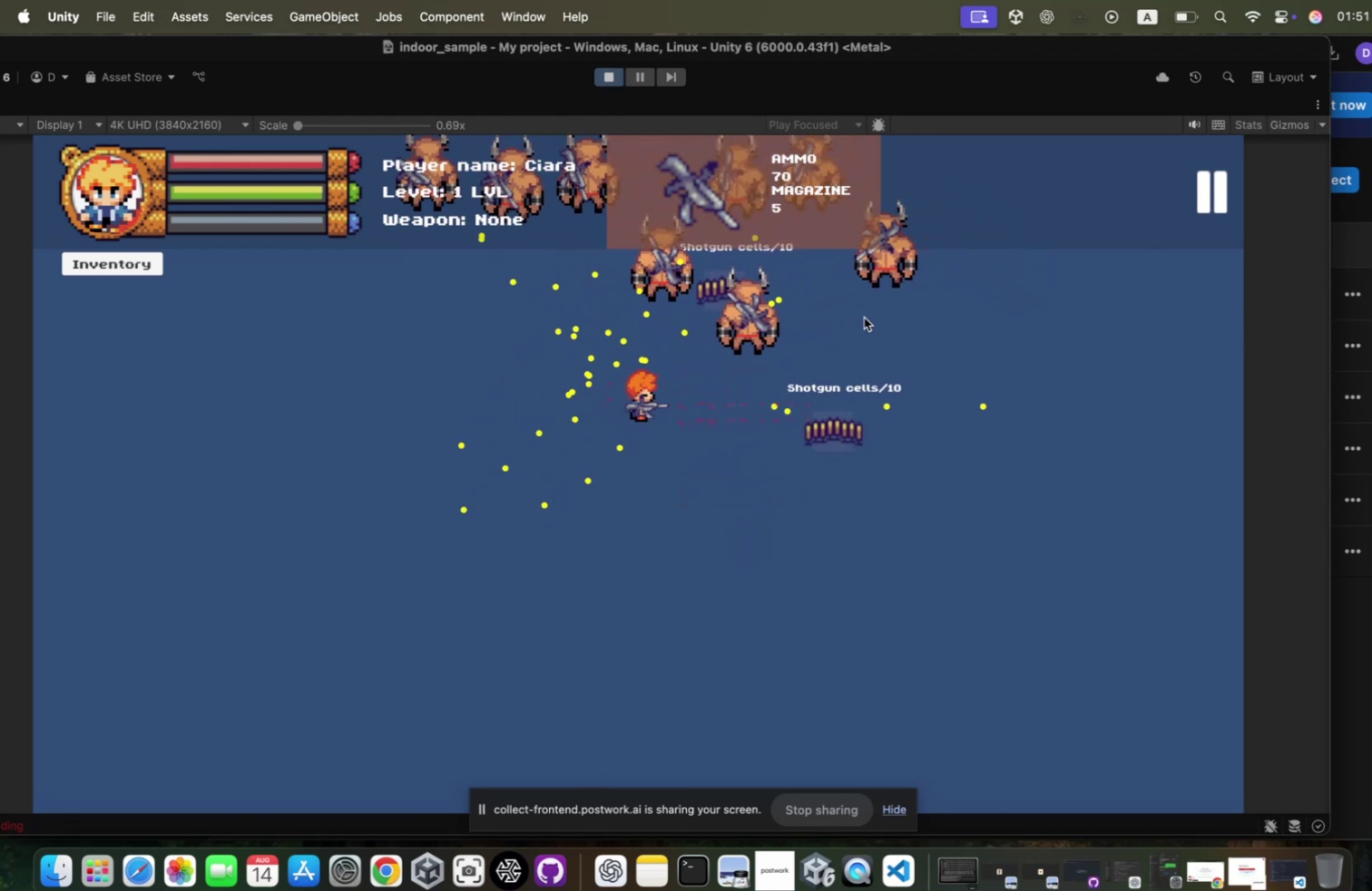 
hold_key(key=D, duration=1.61)
 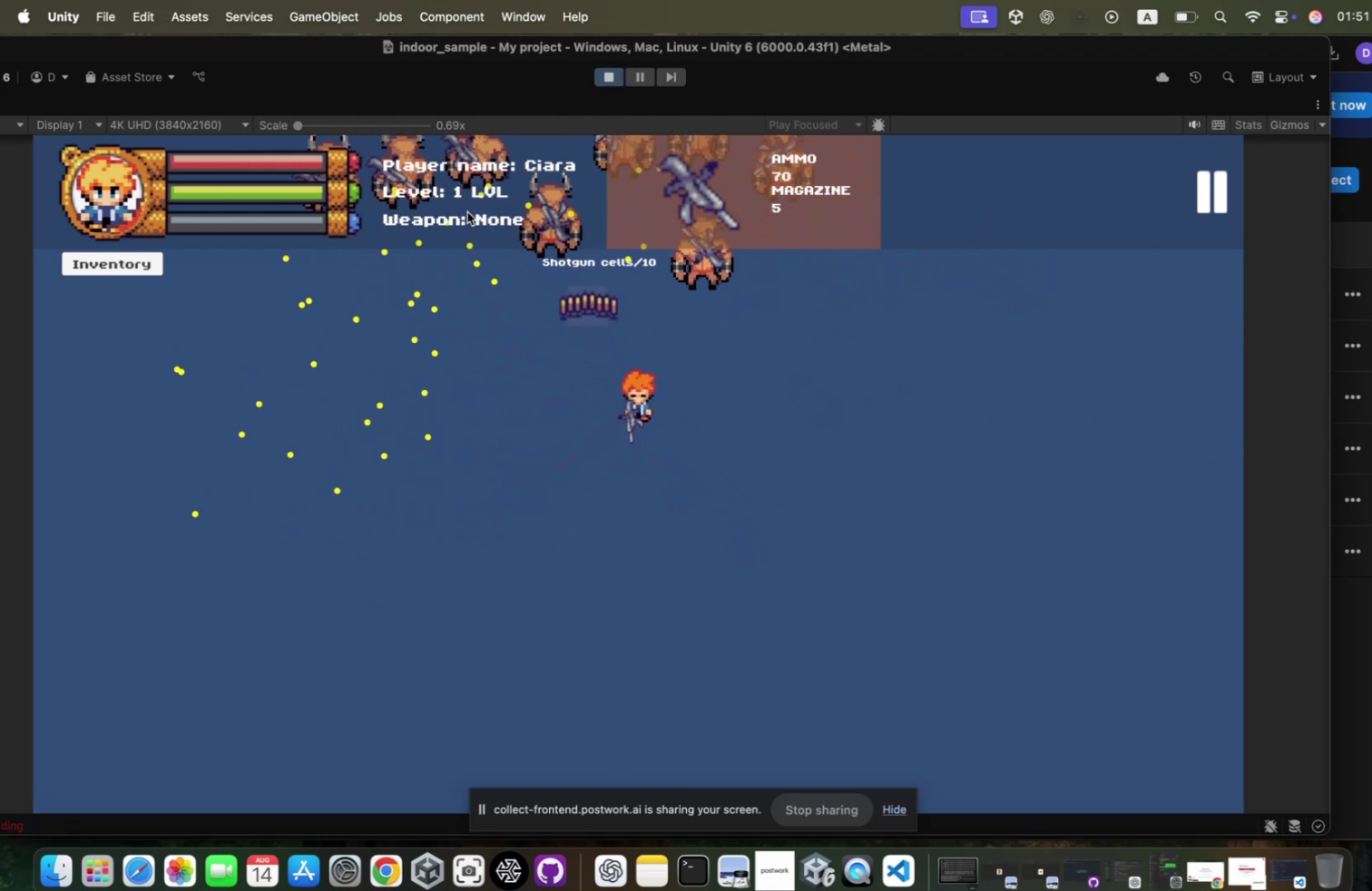 
key(W)
 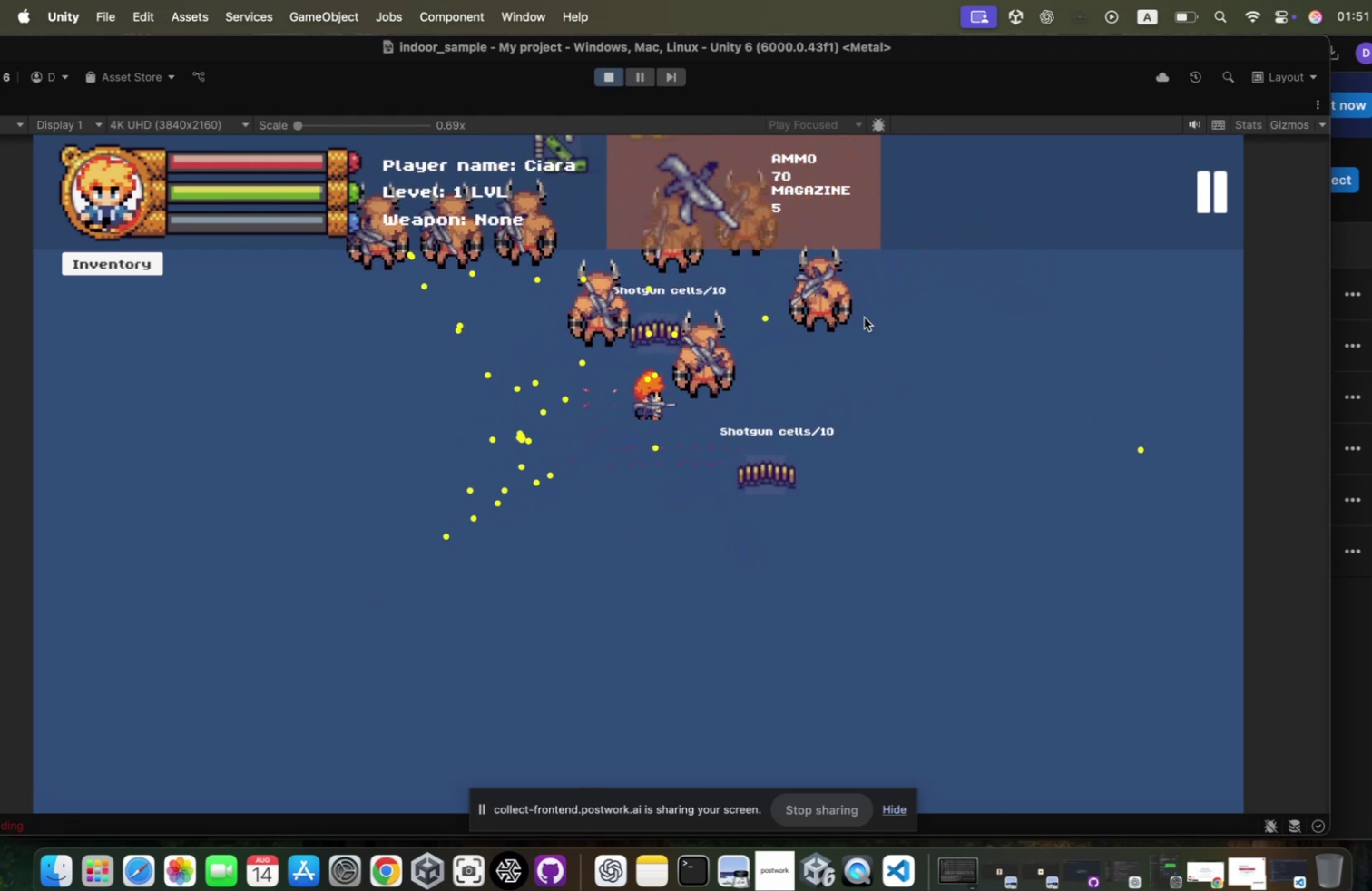 
hold_key(key=S, duration=1.07)
 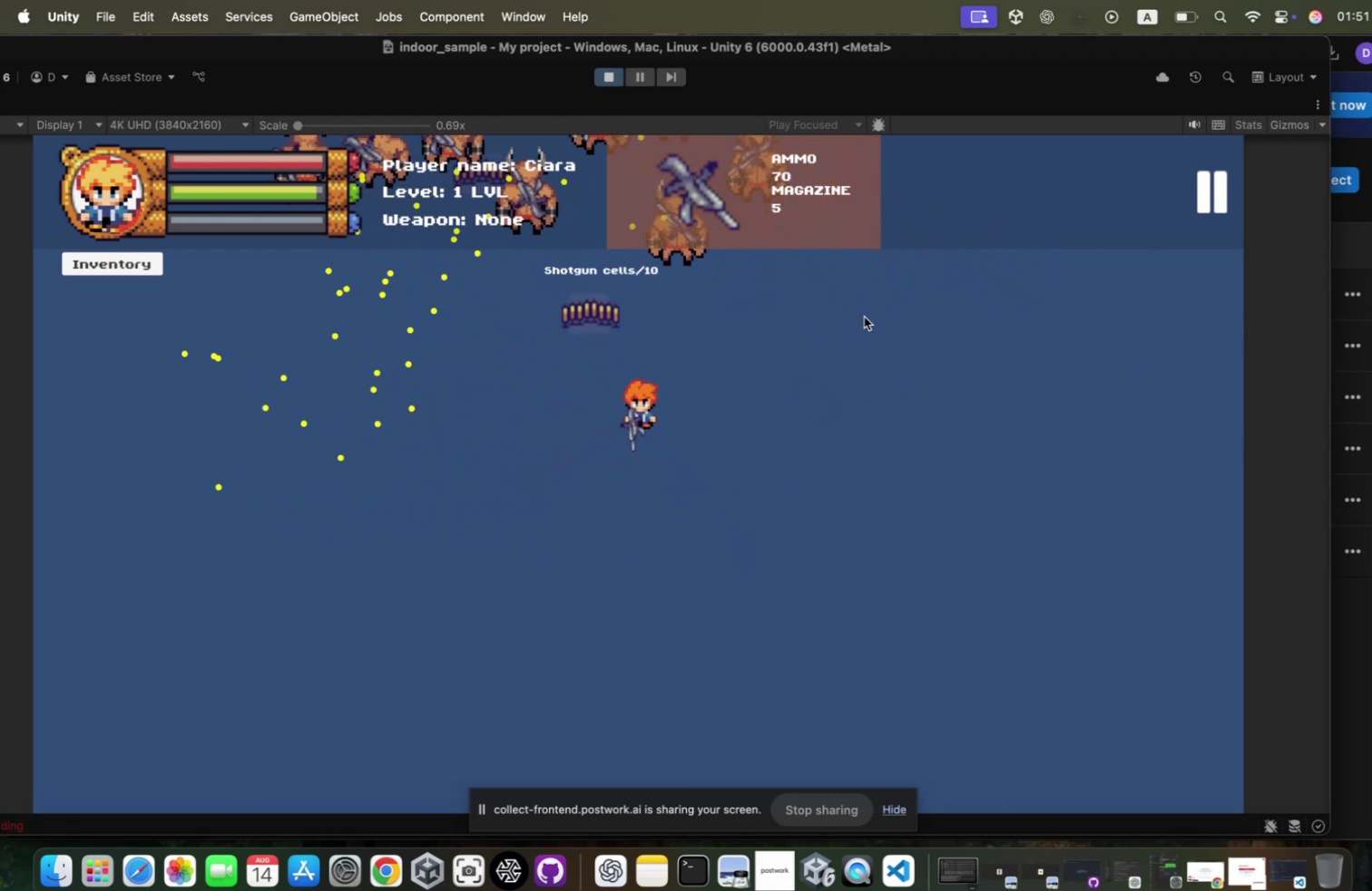 
key(Tab)
 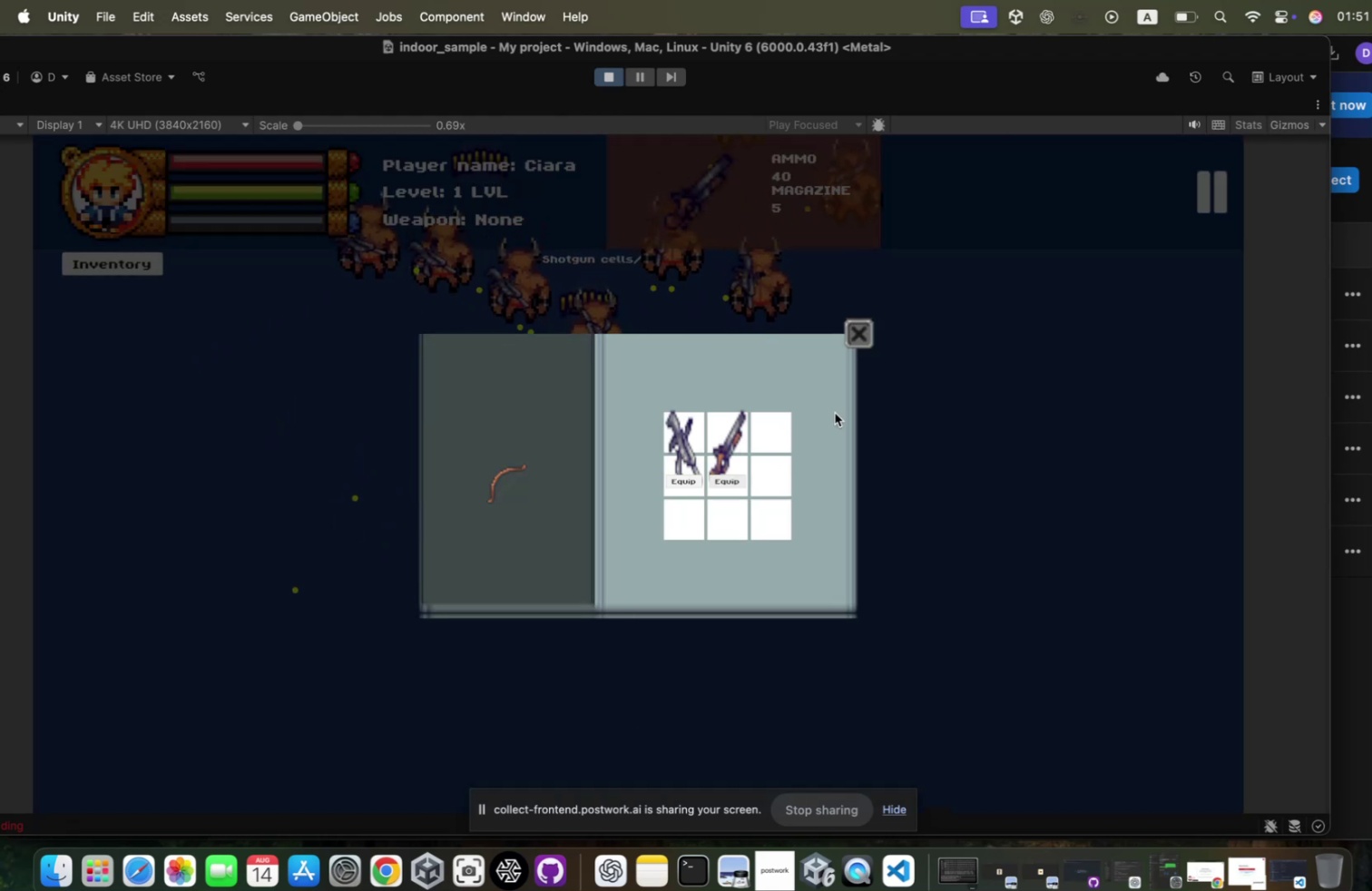 
type(wrd)
 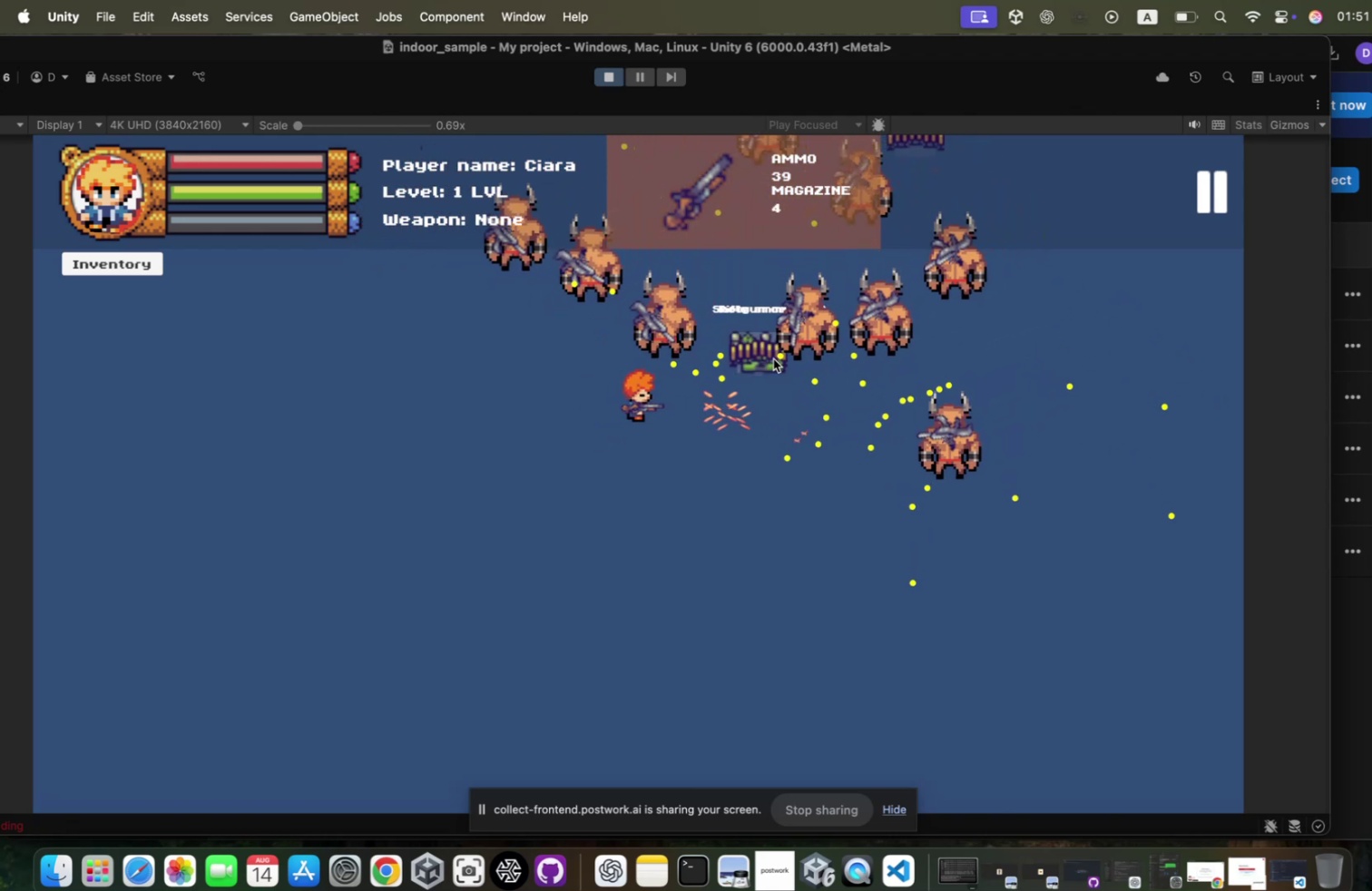 
hold_key(key=S, duration=1.09)
 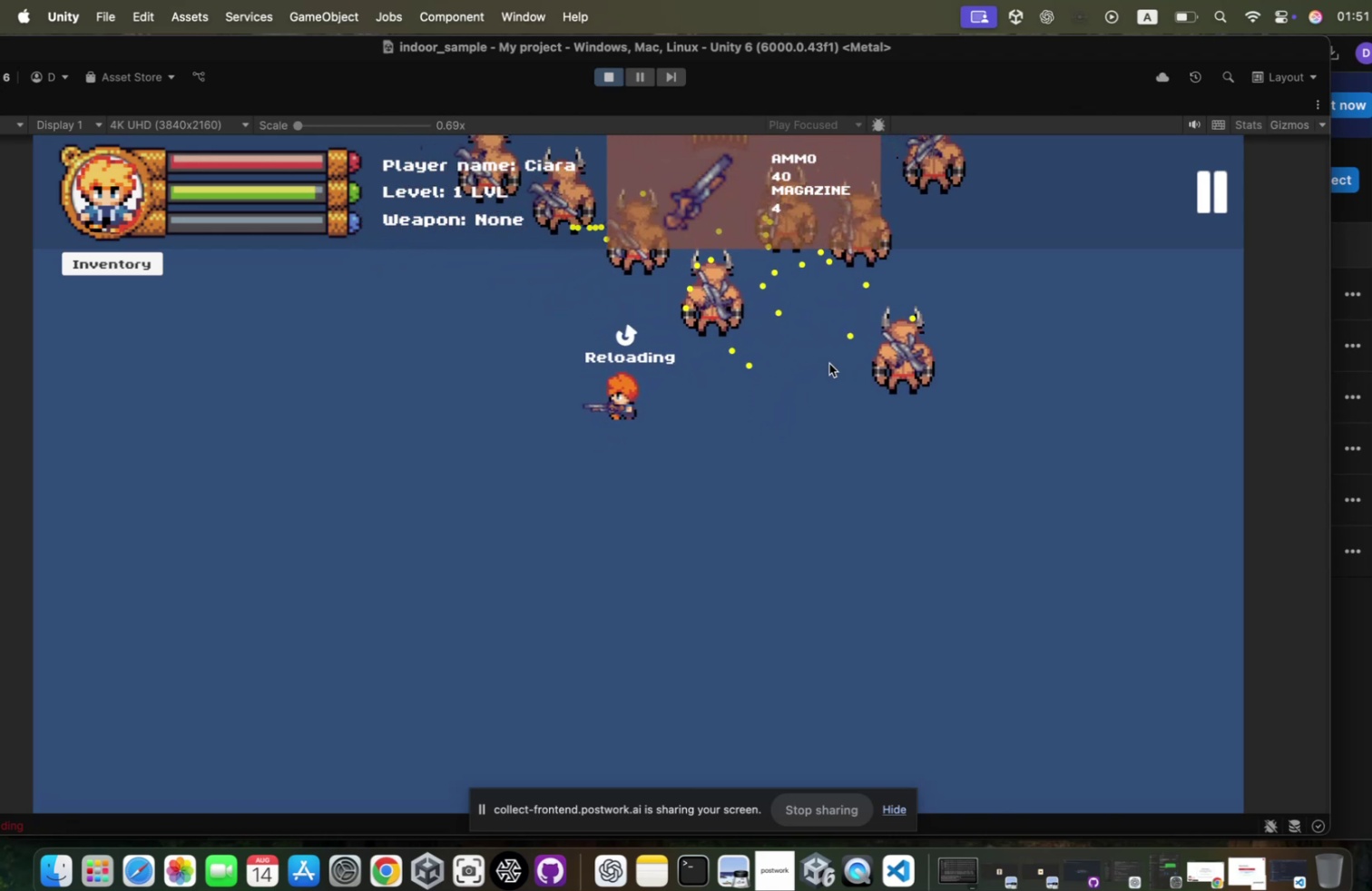 
hold_key(key=A, duration=1.5)
 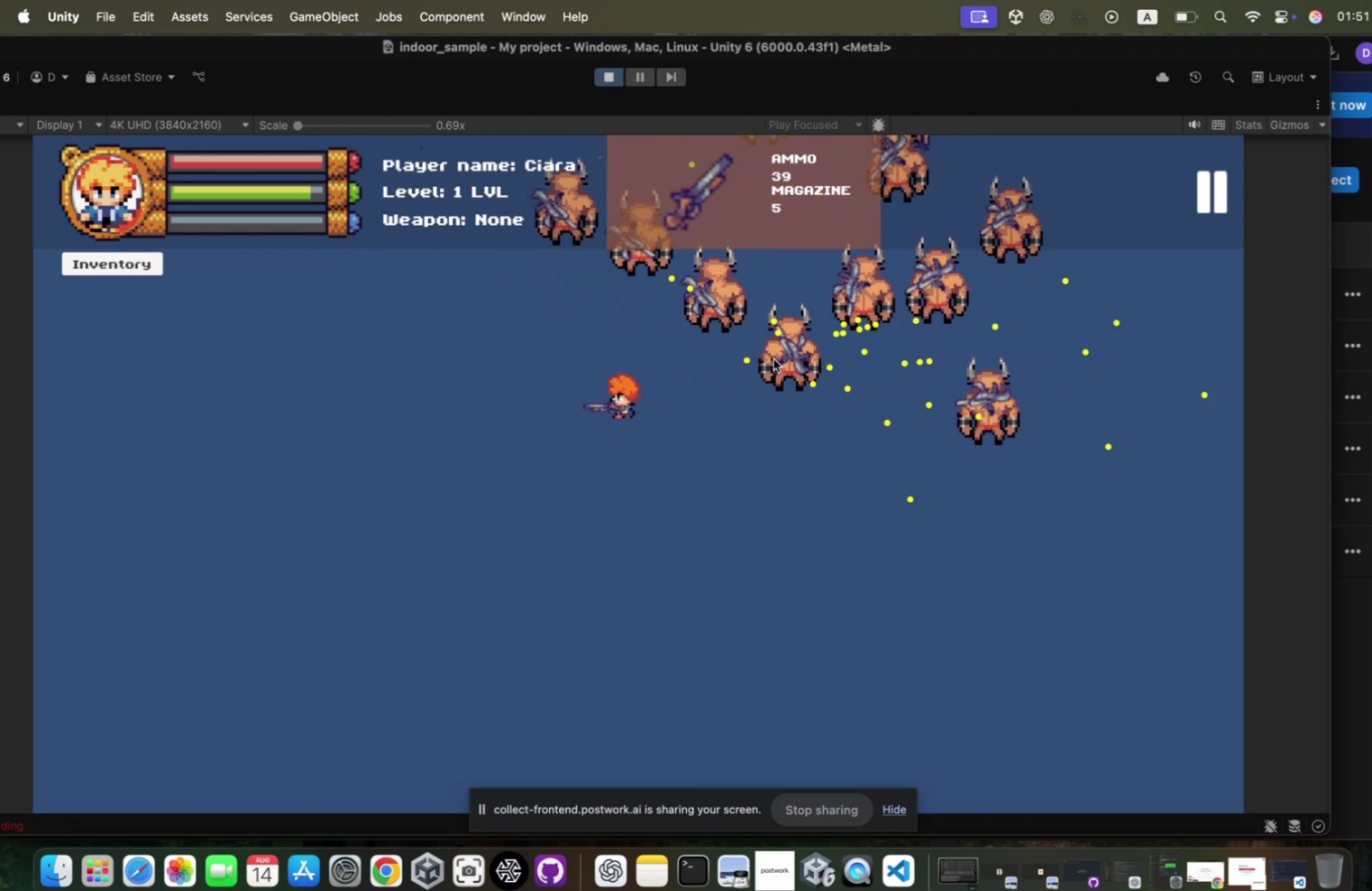 
hold_key(key=A, duration=0.64)
 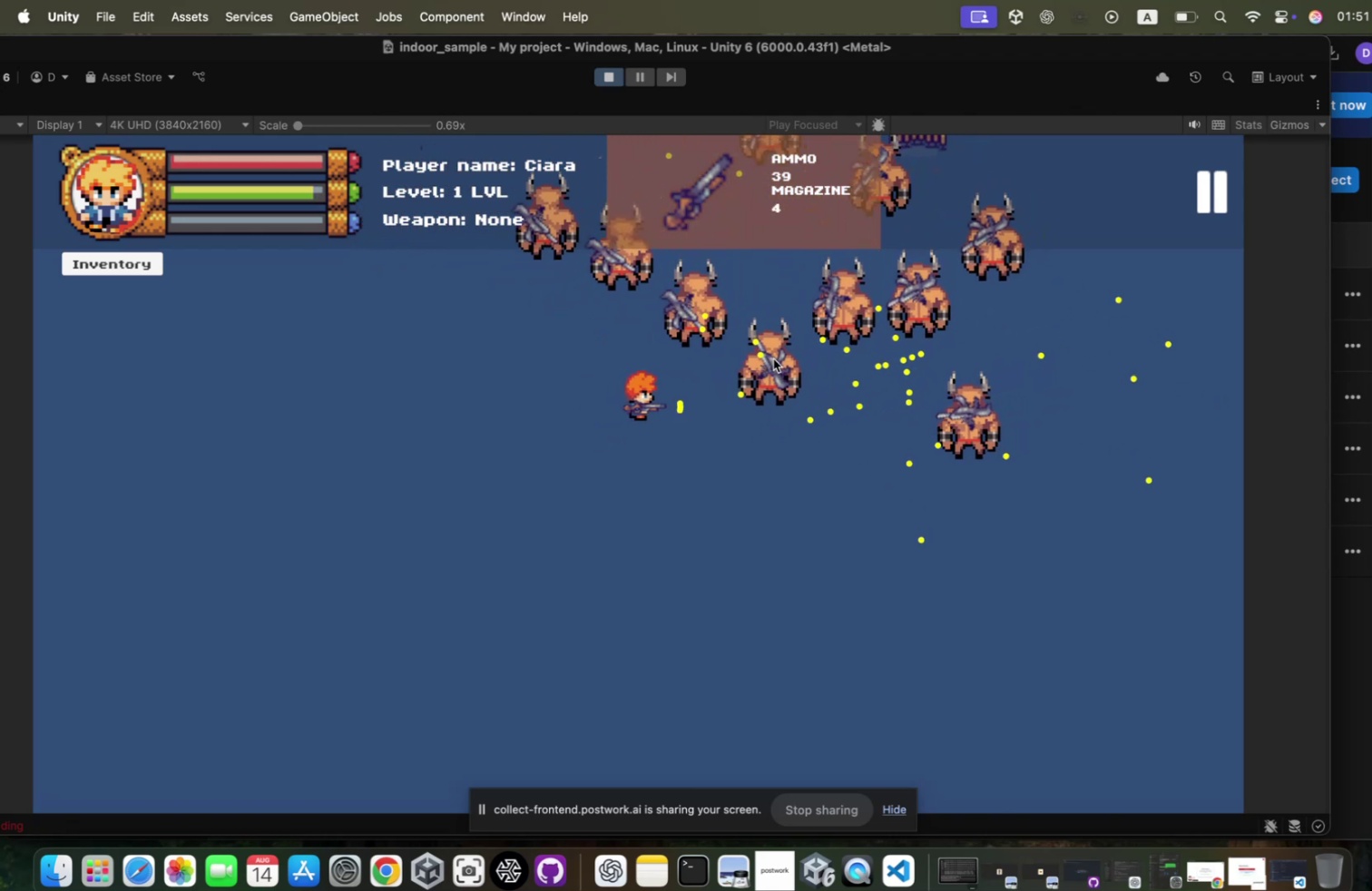 
left_click([766, 355])
 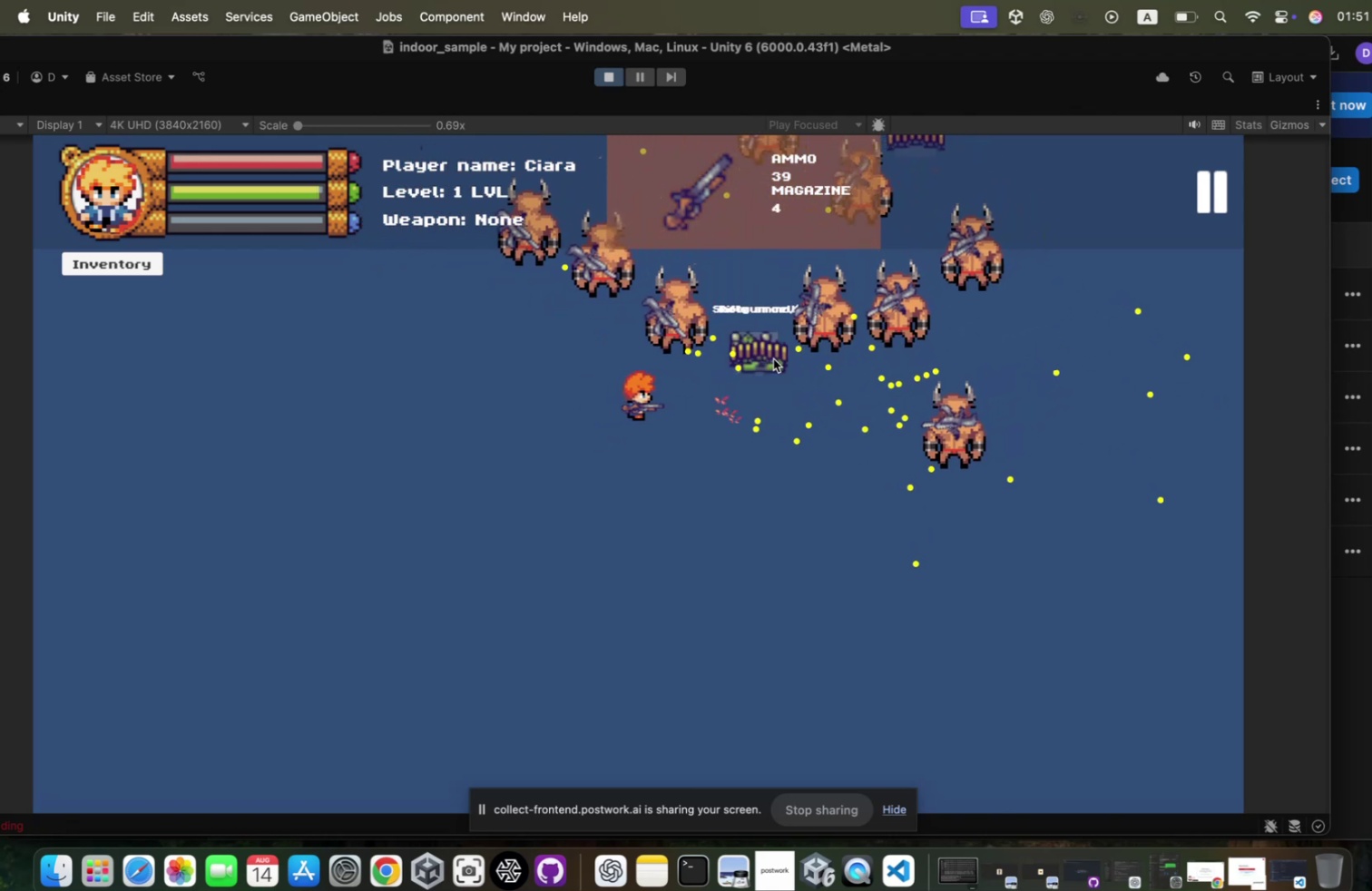 
left_click([766, 355])
 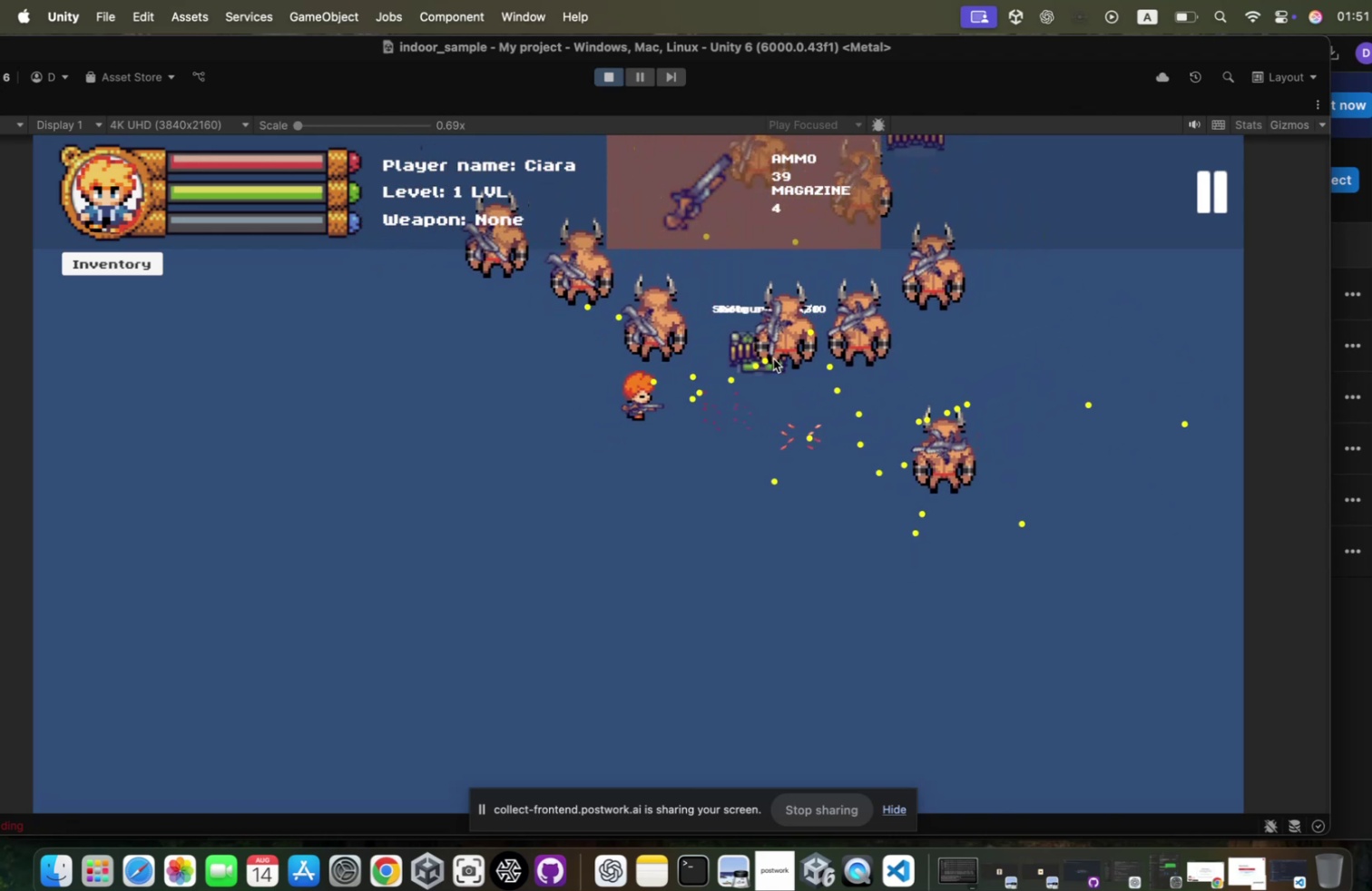 
left_click([766, 355])
 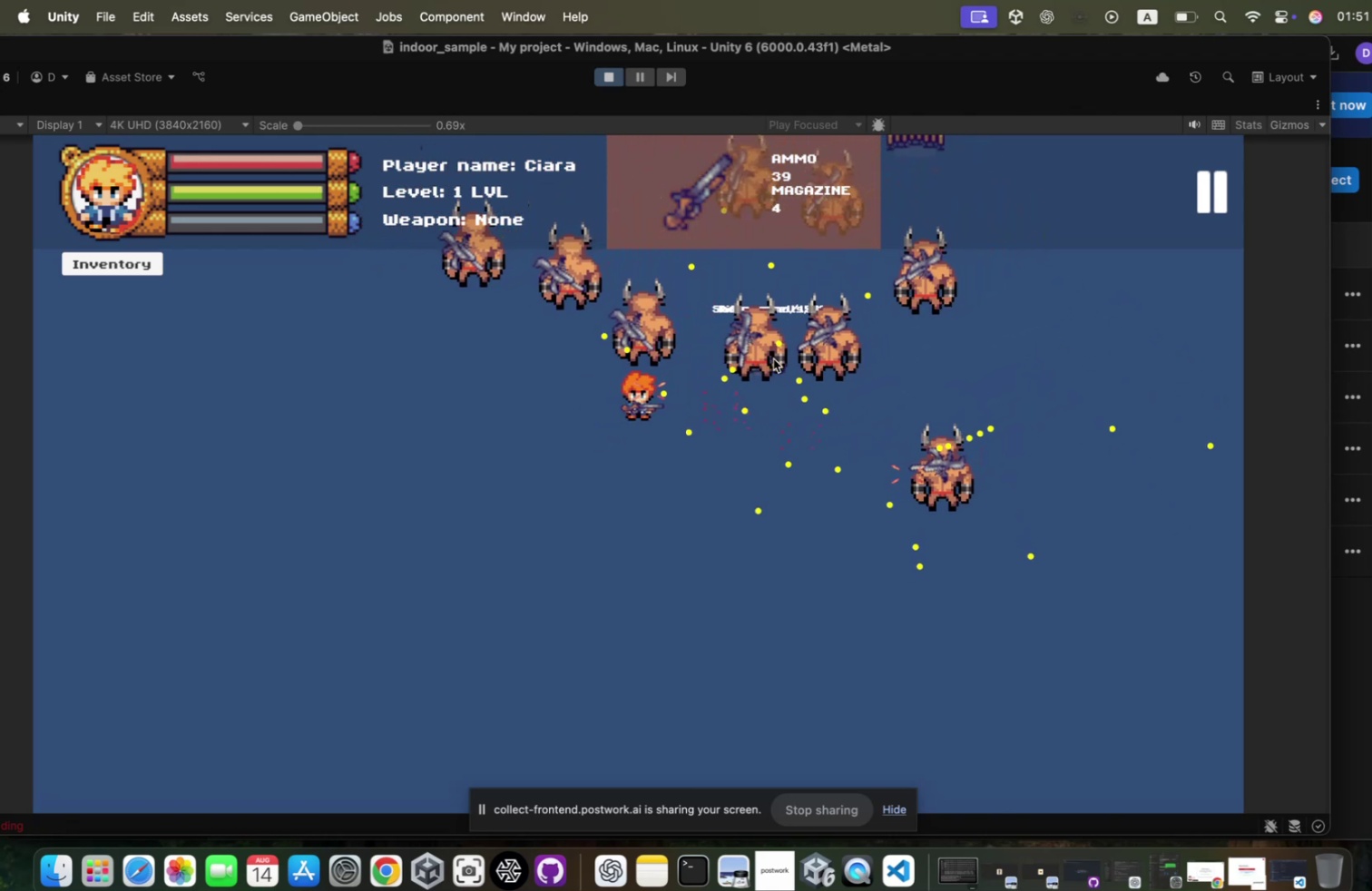 
left_click([766, 355])
 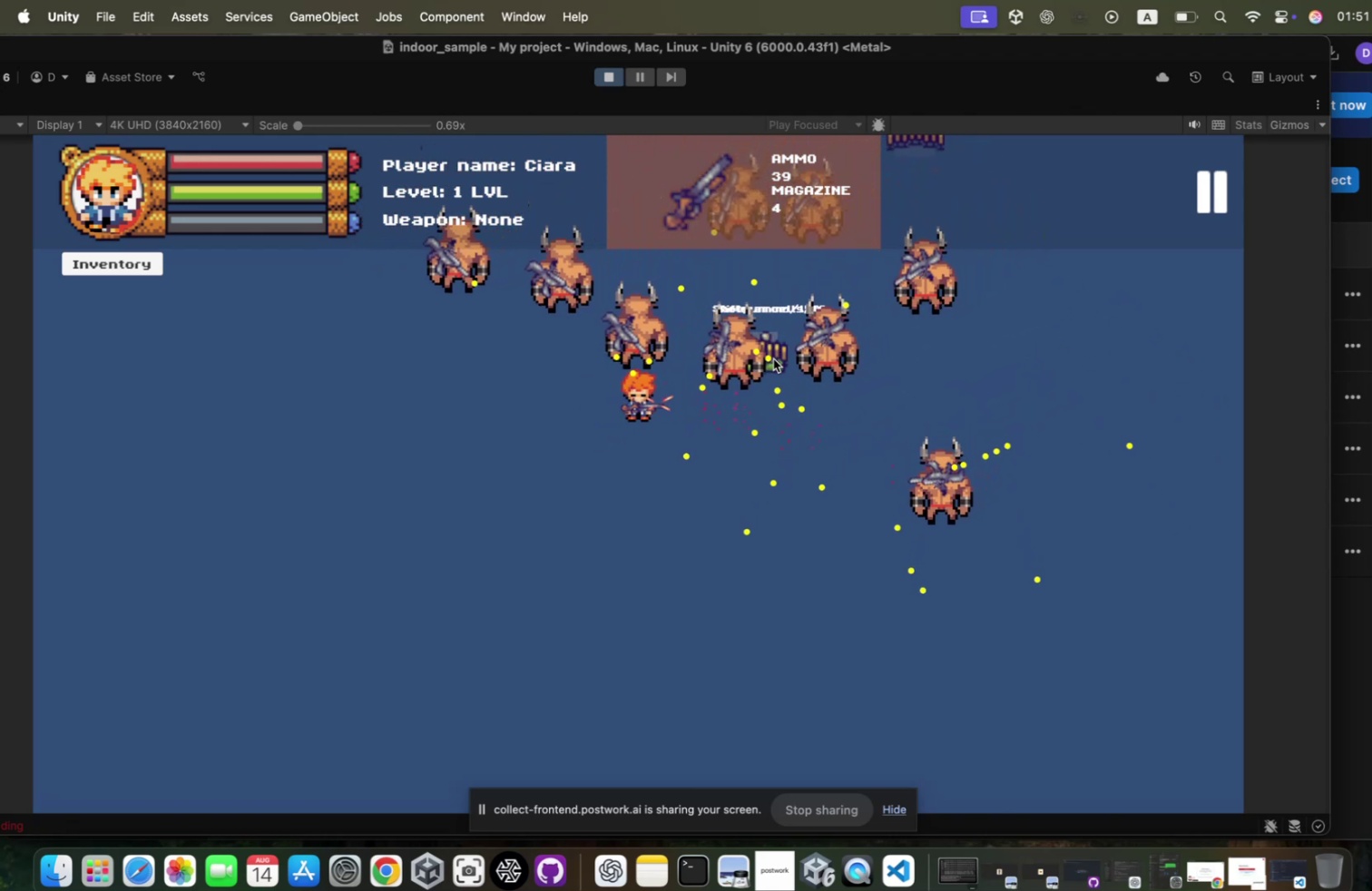 
left_click([766, 355])
 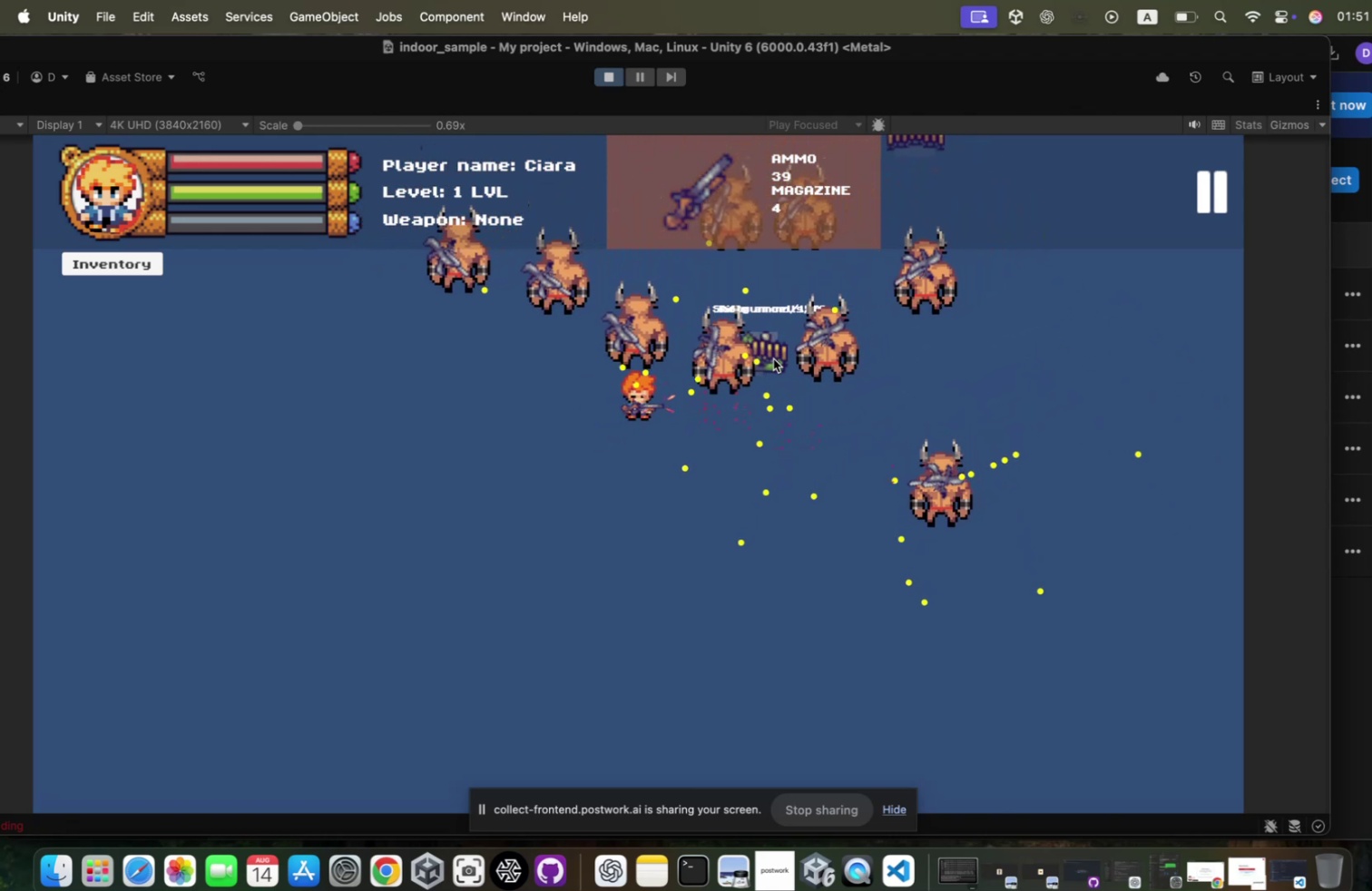 
hold_key(key=D, duration=0.9)
 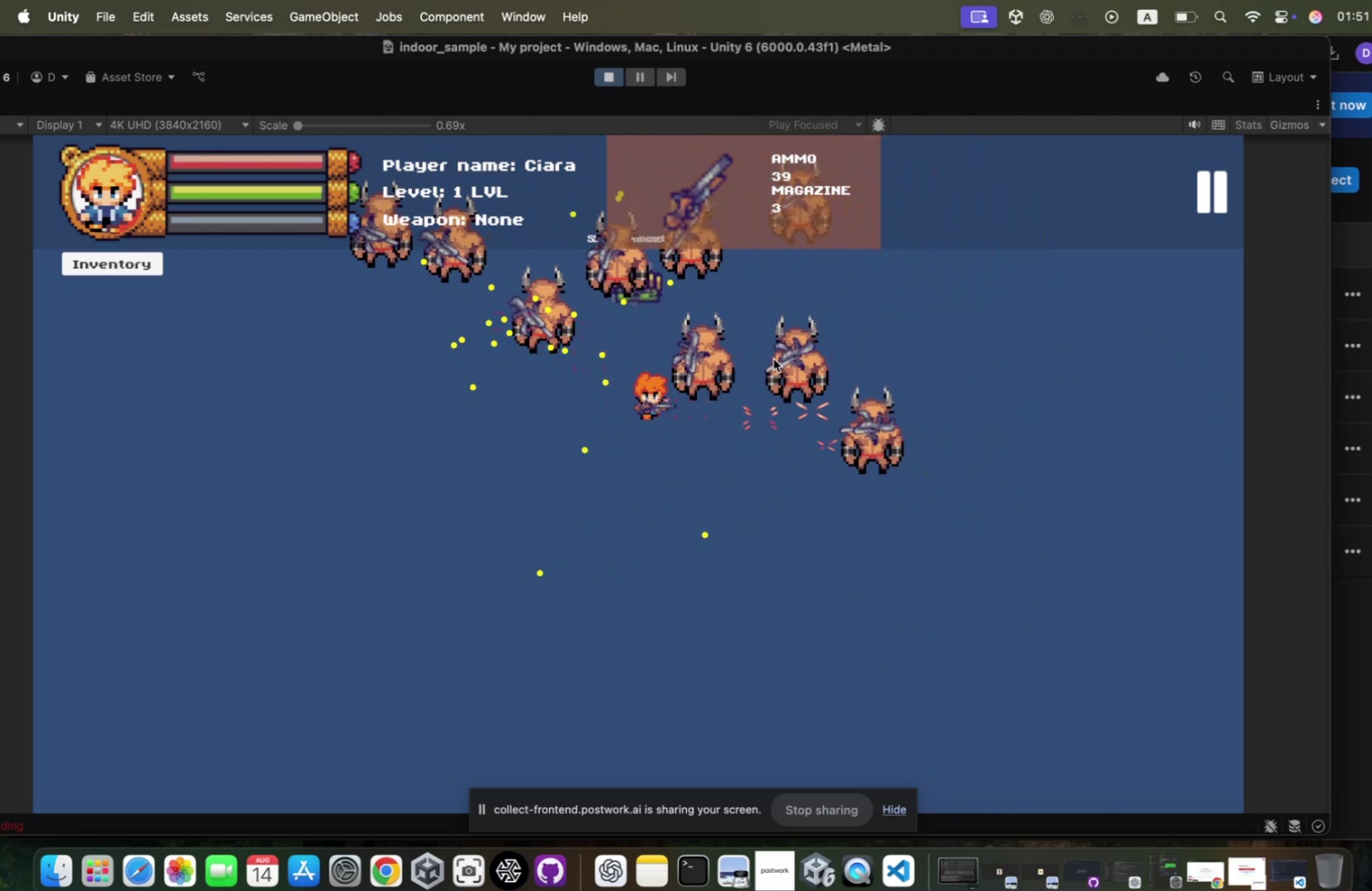 
left_click([766, 355])
 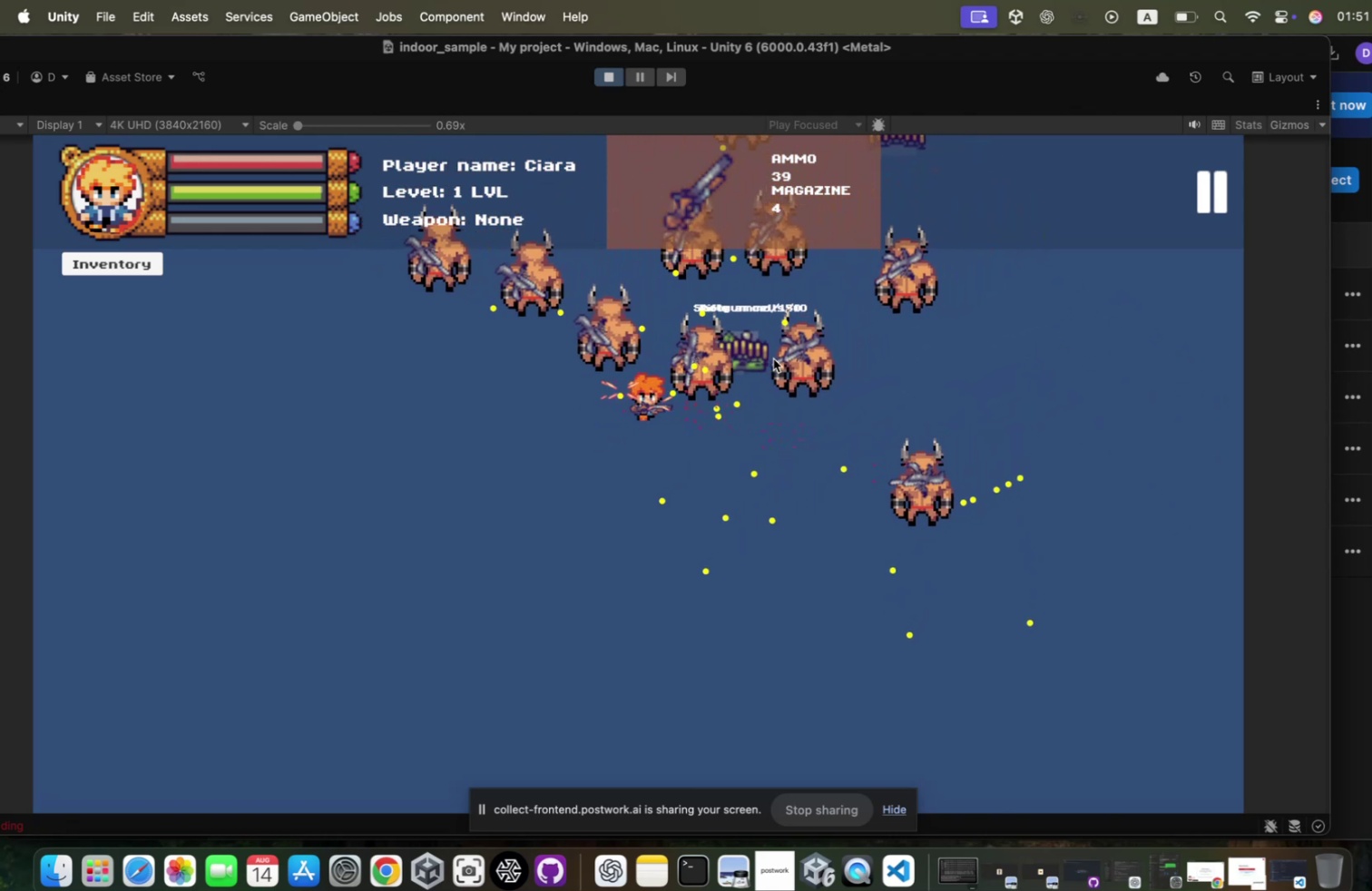 
hold_key(key=S, duration=0.45)
 